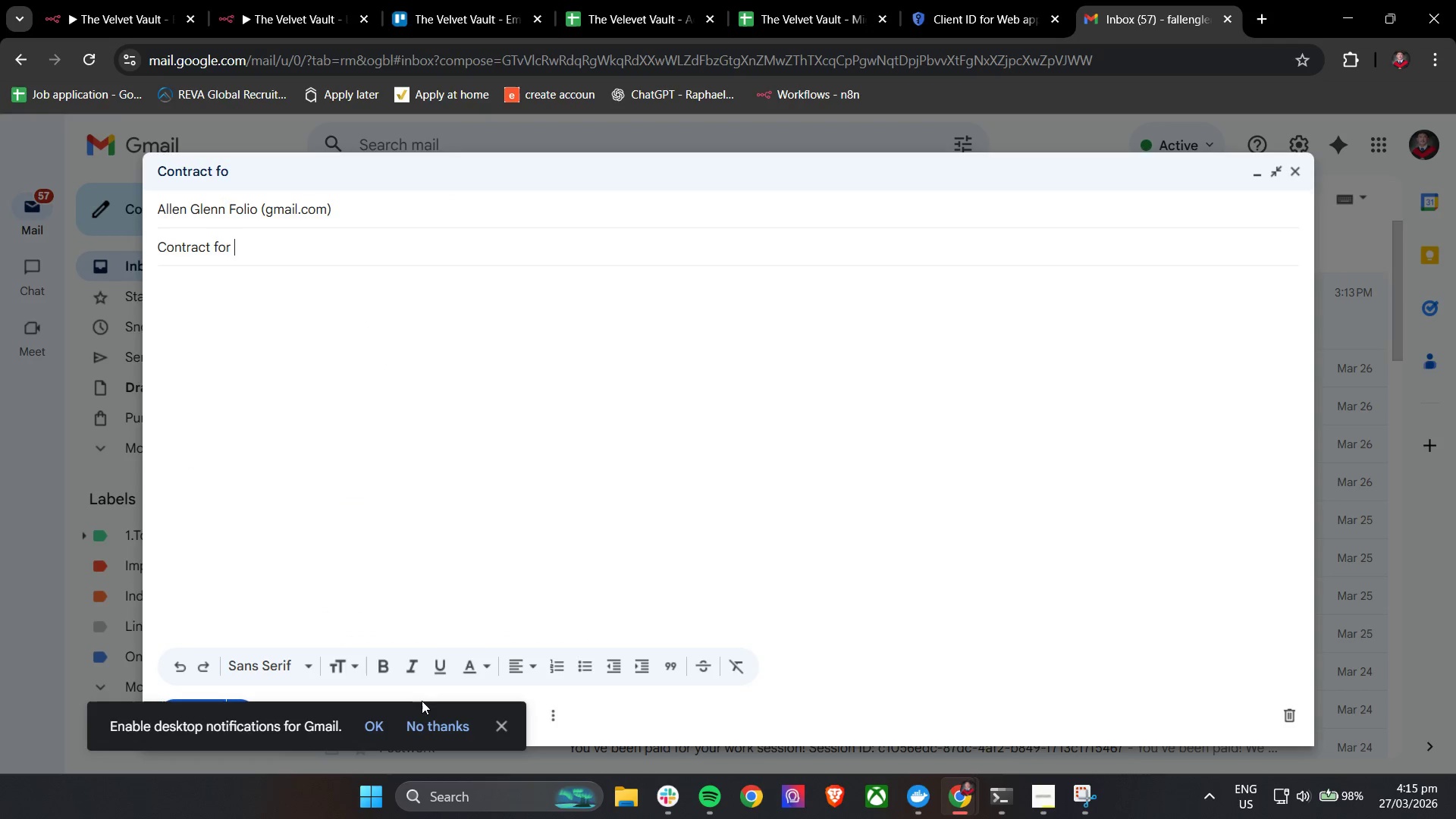 
hold_key(key=A, duration=0.31)
 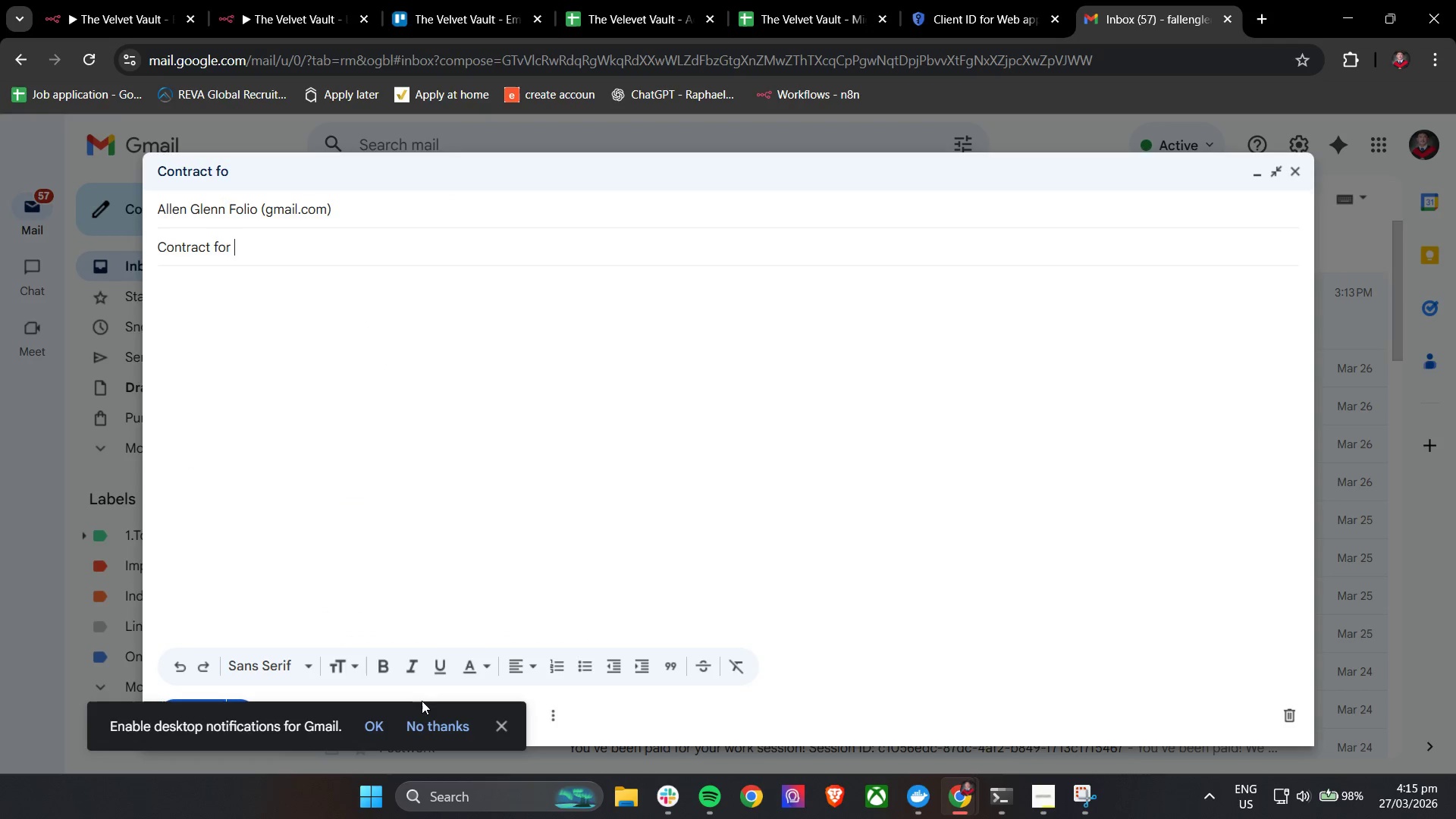 
left_click([639, 0])
 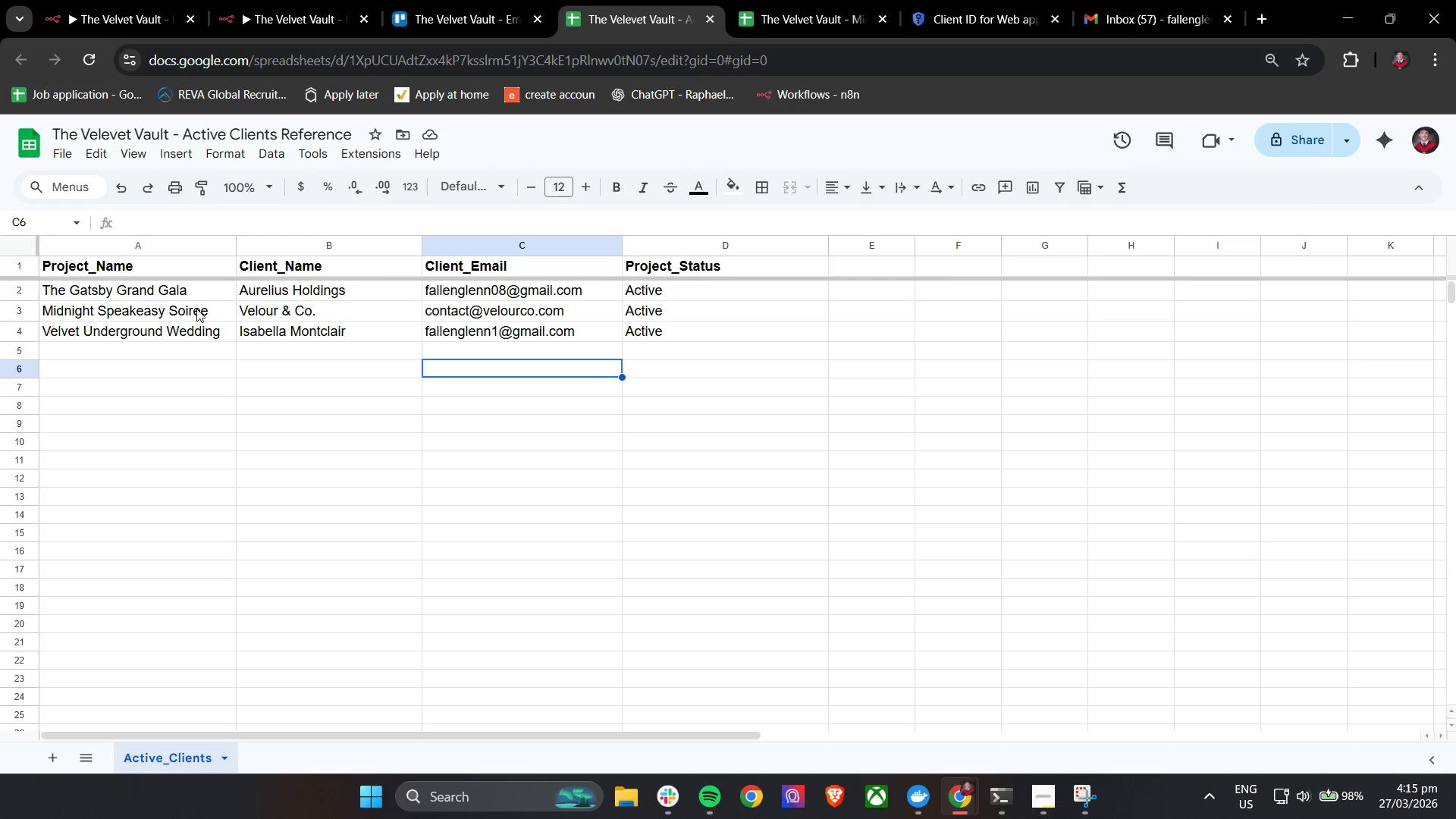 
left_click([159, 309])
 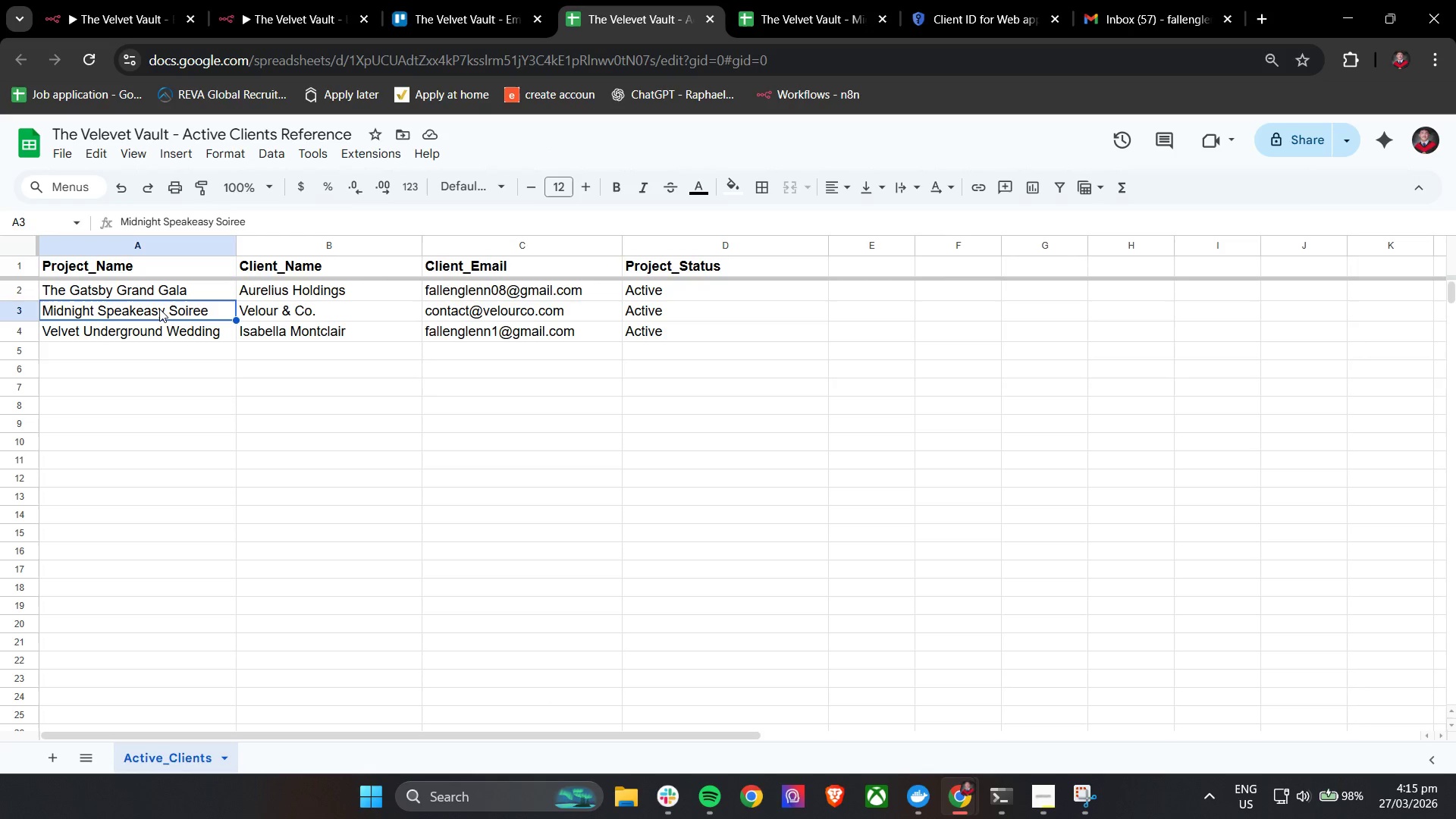 
key(Control+C)
 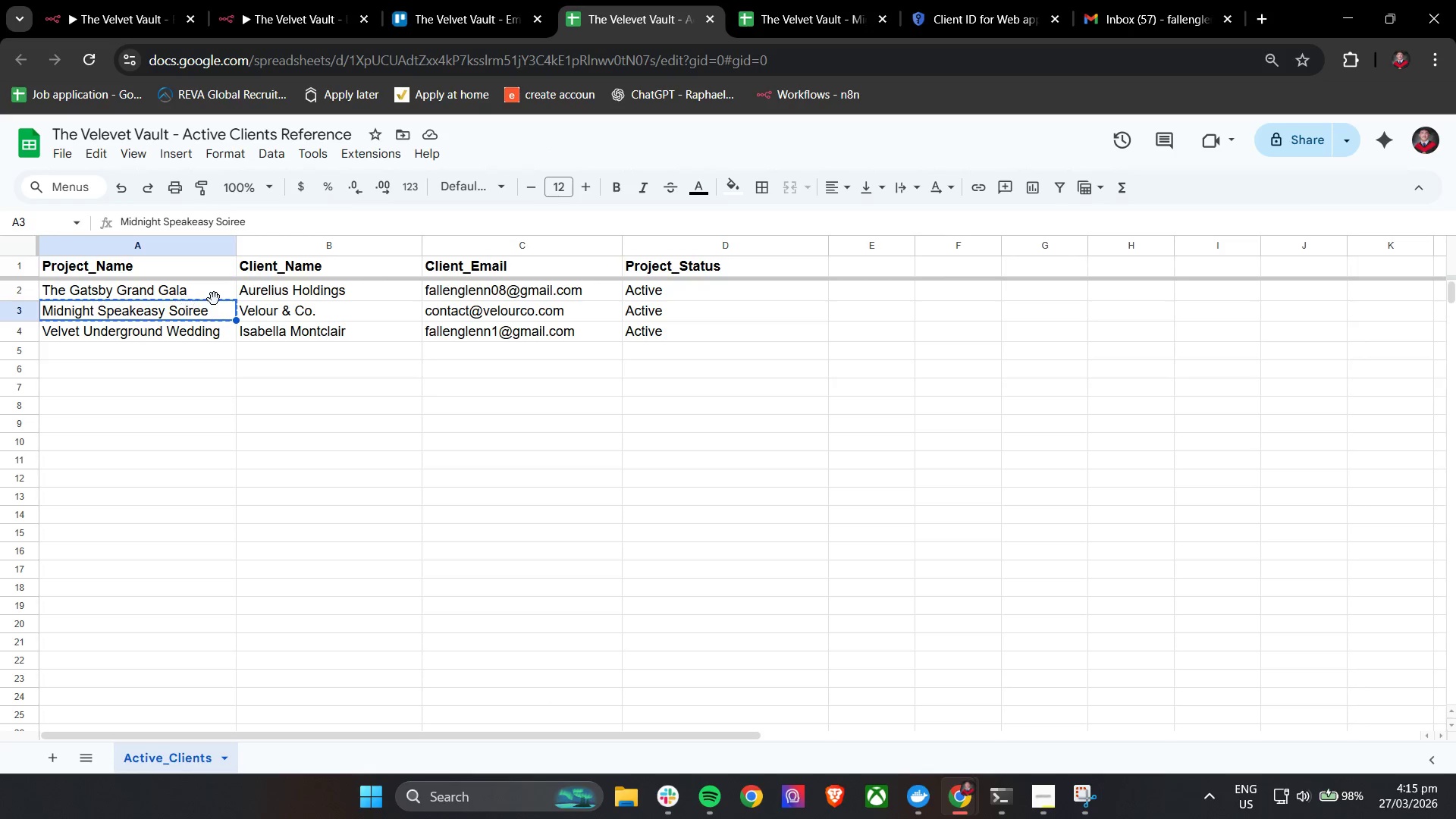 
key(Control+C)
 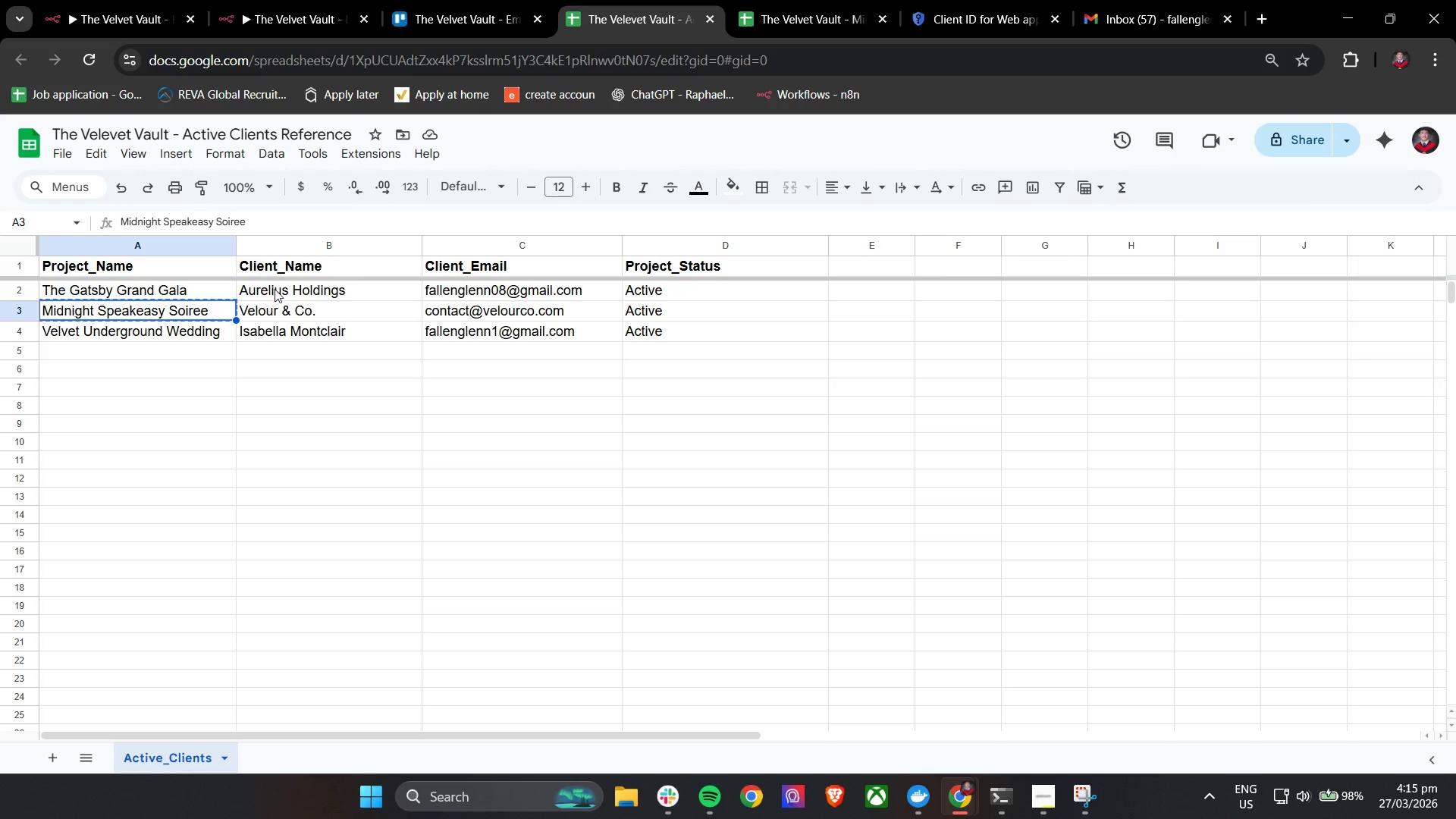 
key(Control+C)
 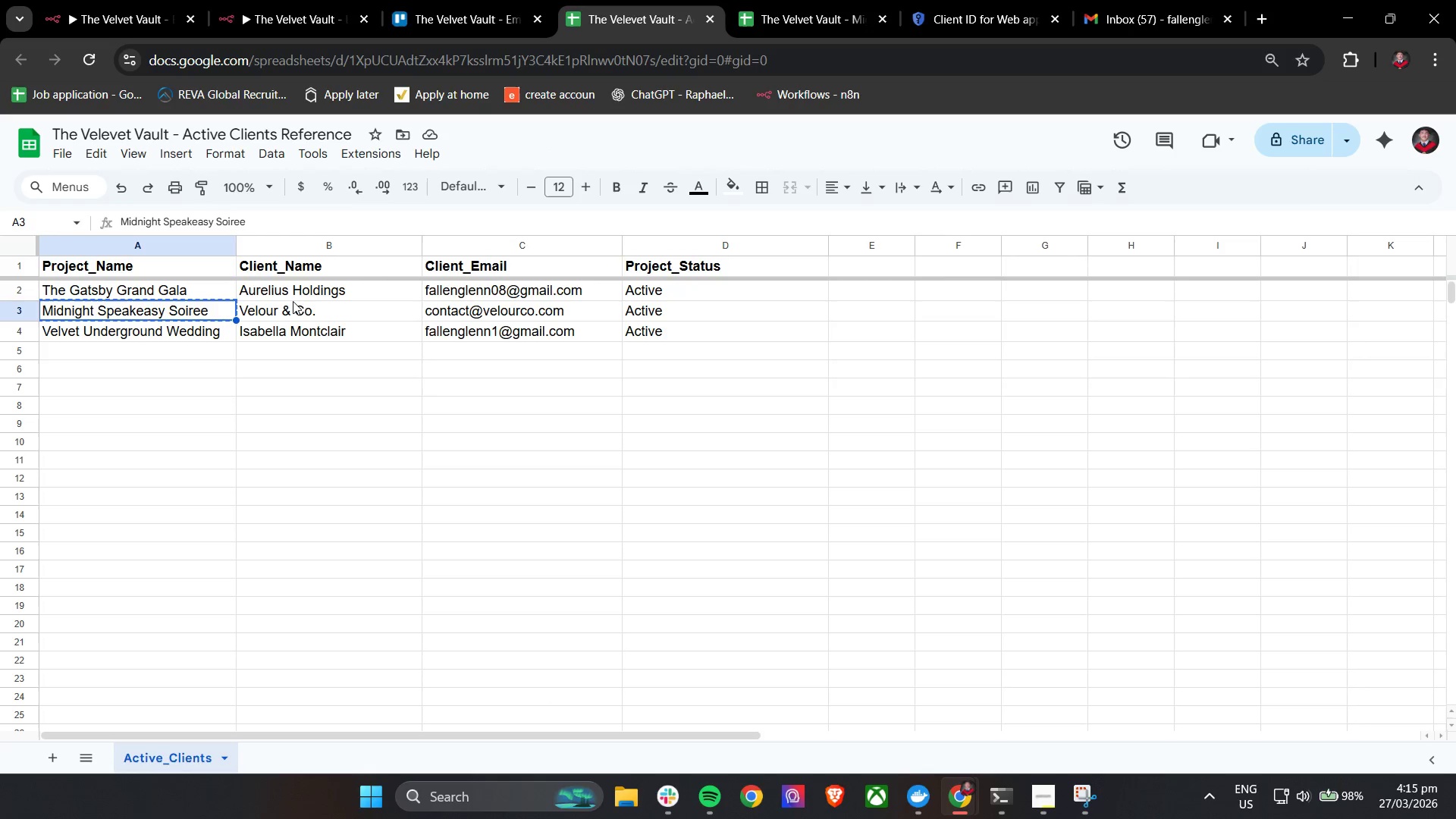 
key(Control+C)
 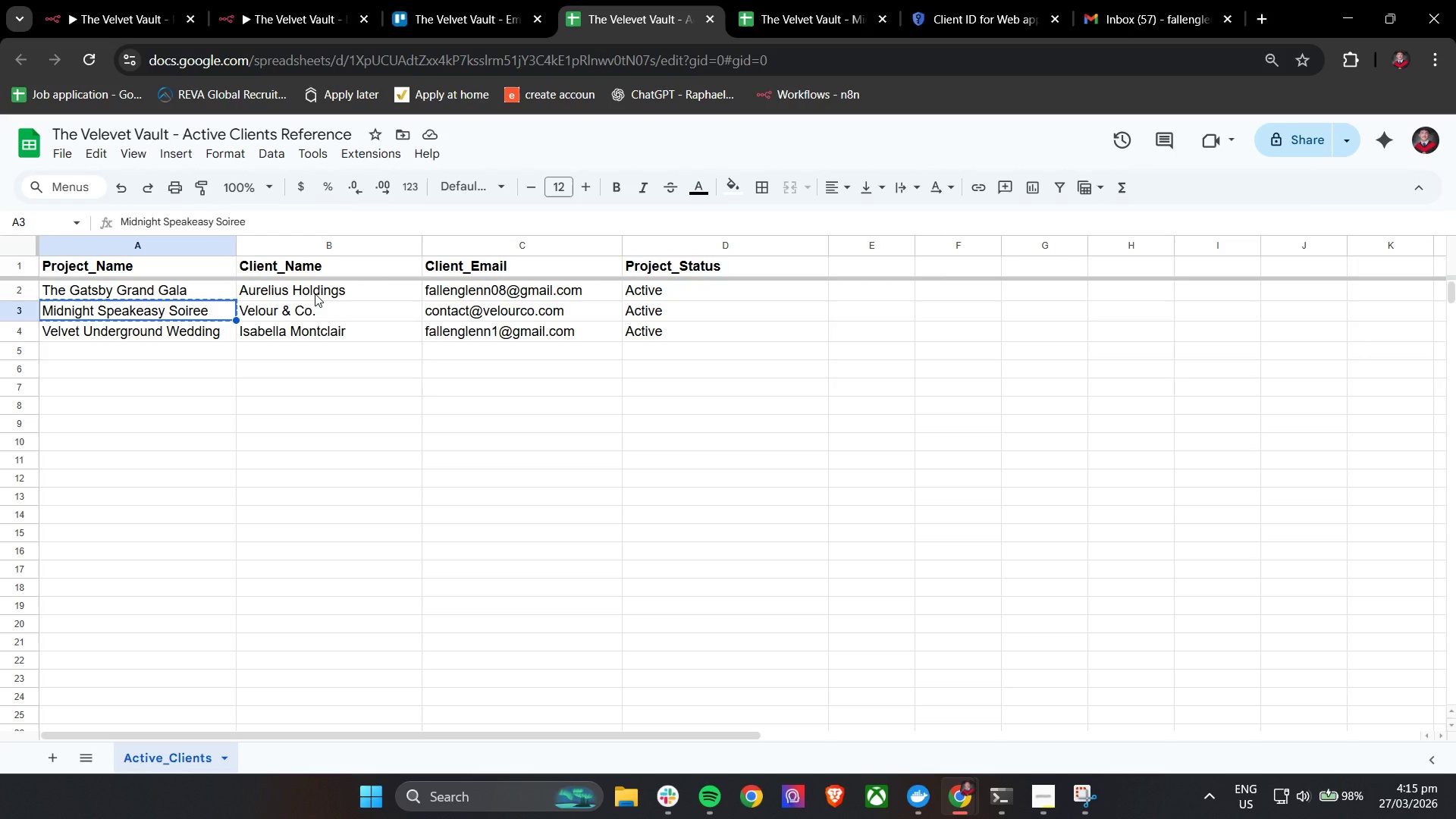 
key(Control+C)
 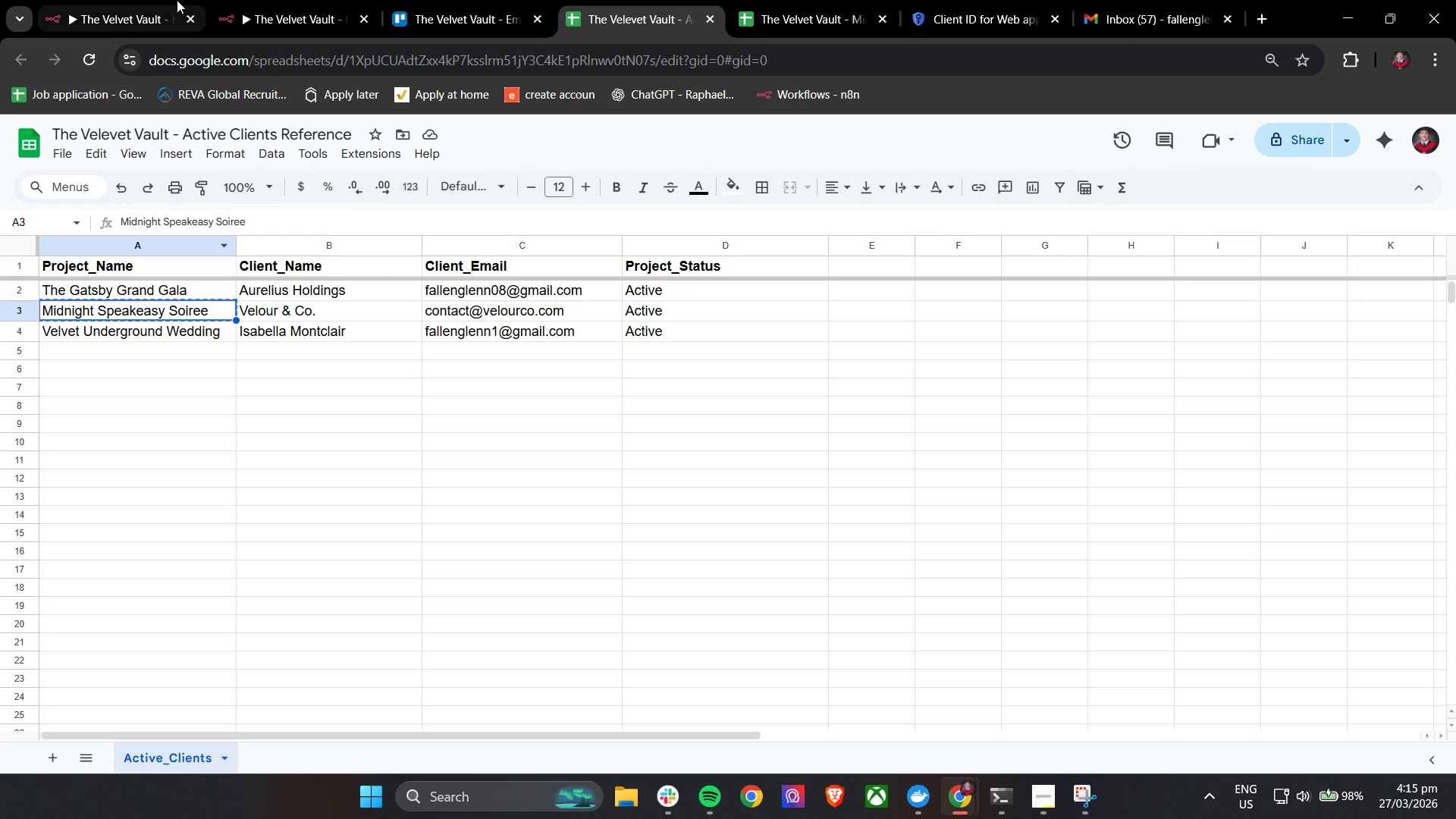 
left_click([133, 0])
 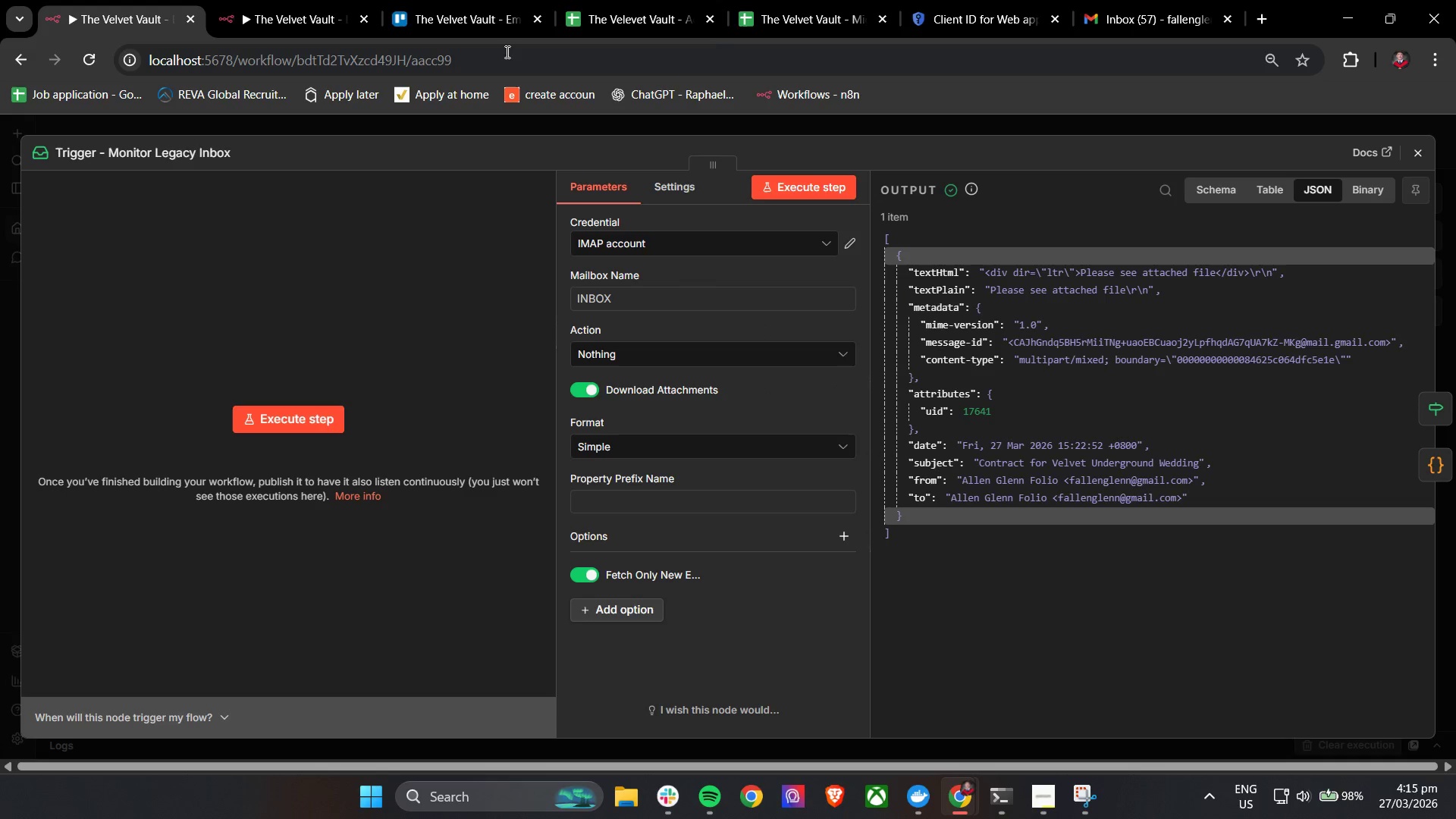 
left_click([1119, 0])
 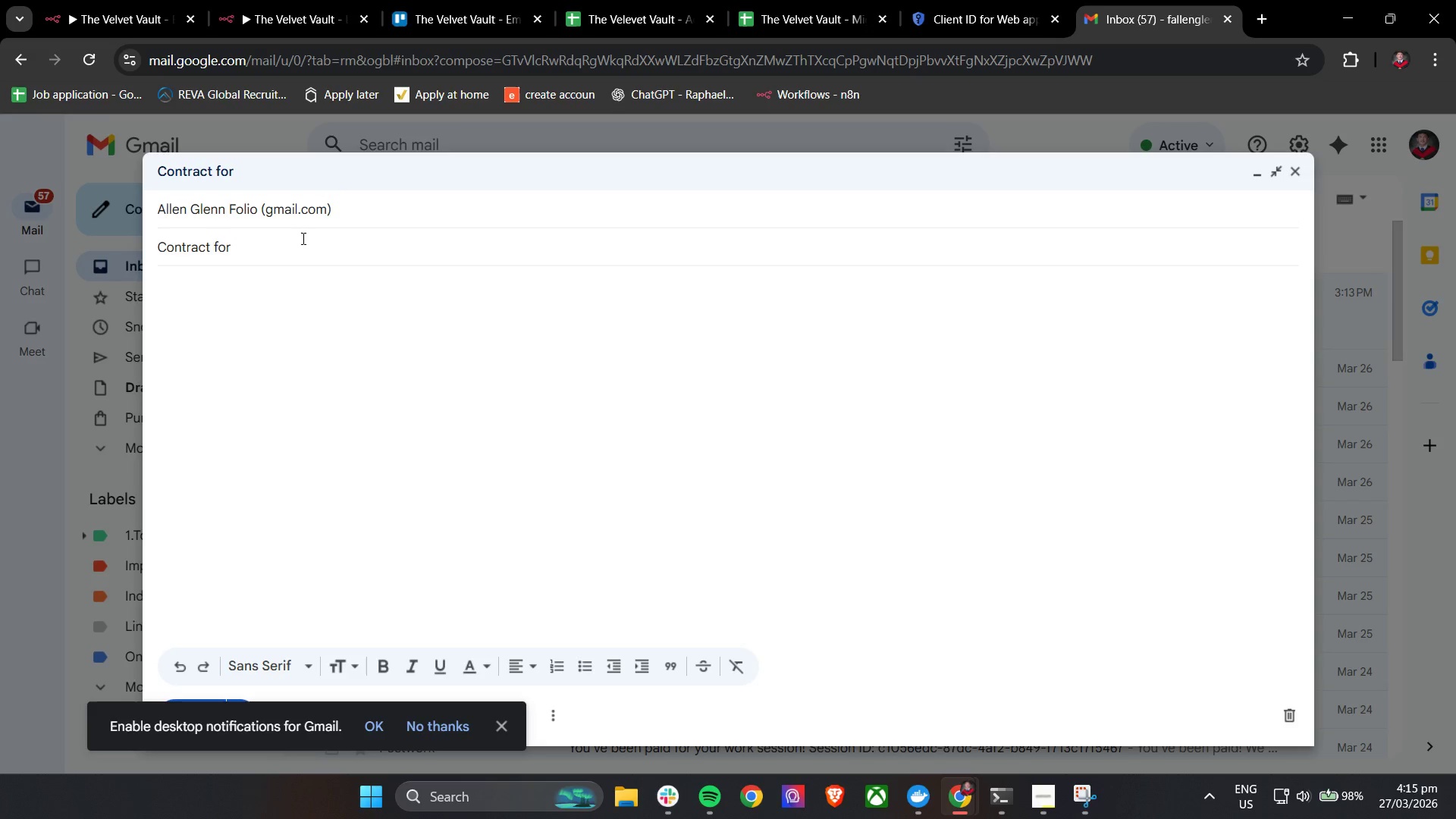 
key(V)
 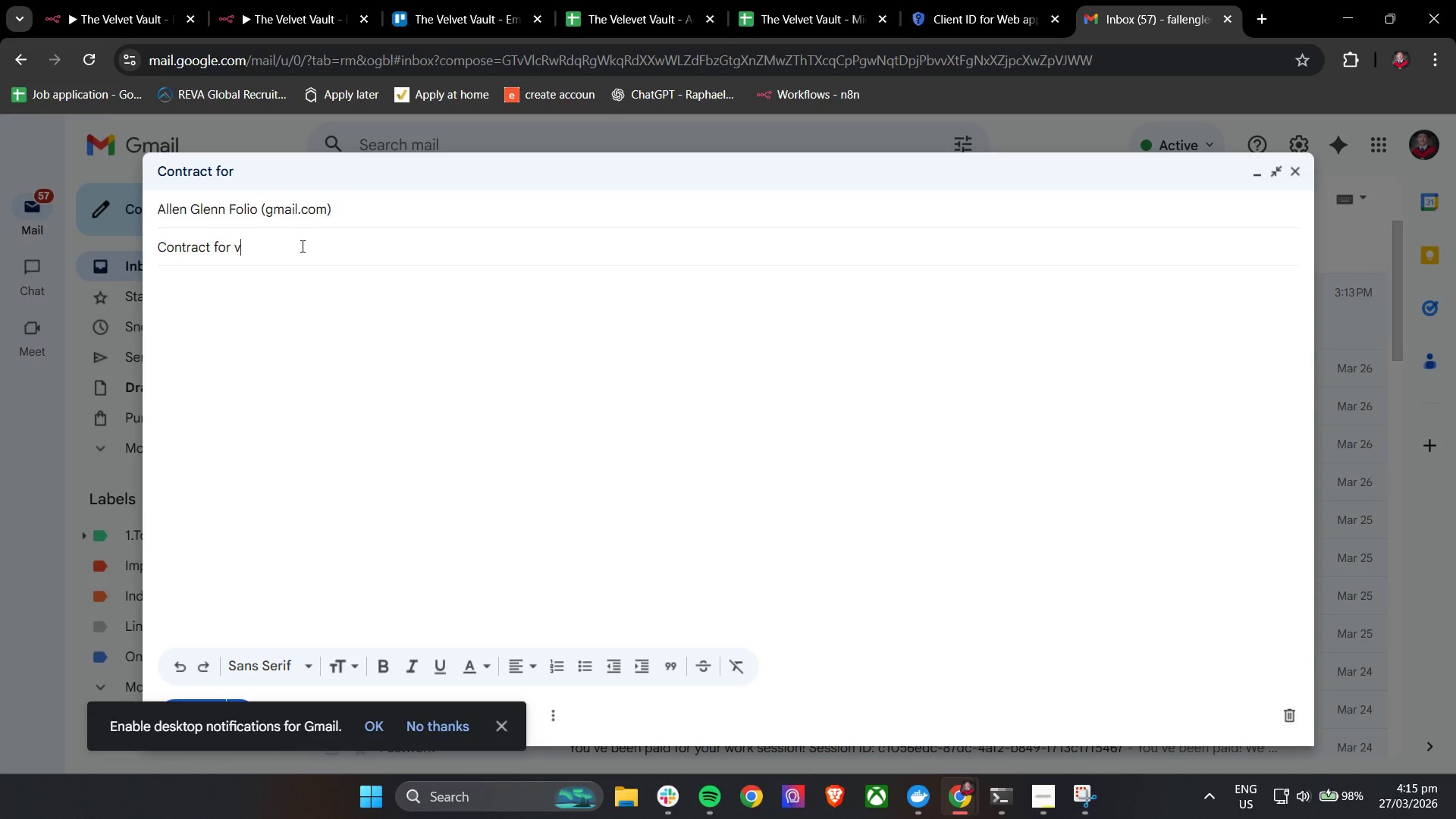 
hold_key(key=ControlLeft, duration=0.5)
 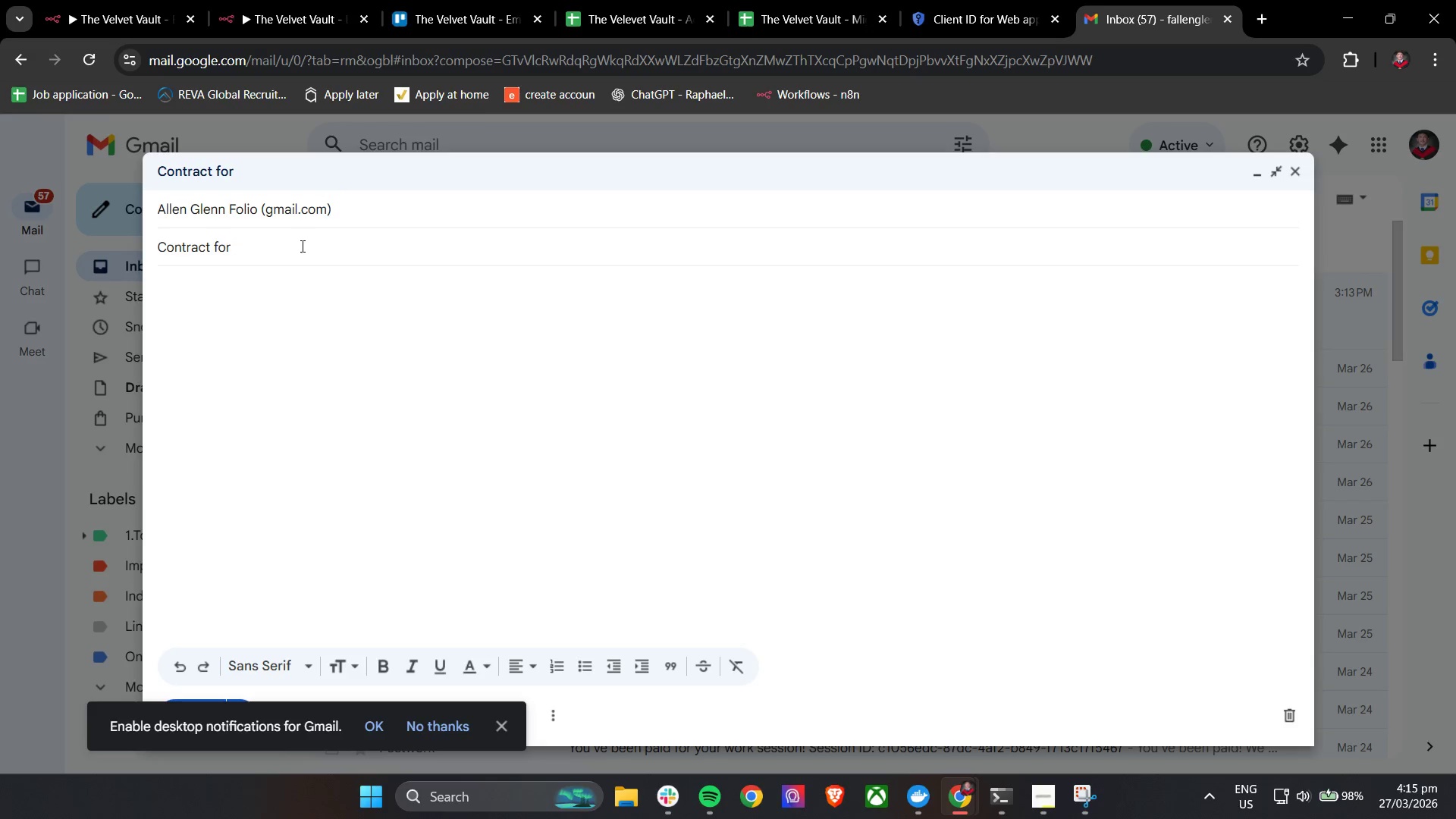 
key(Backspace)
 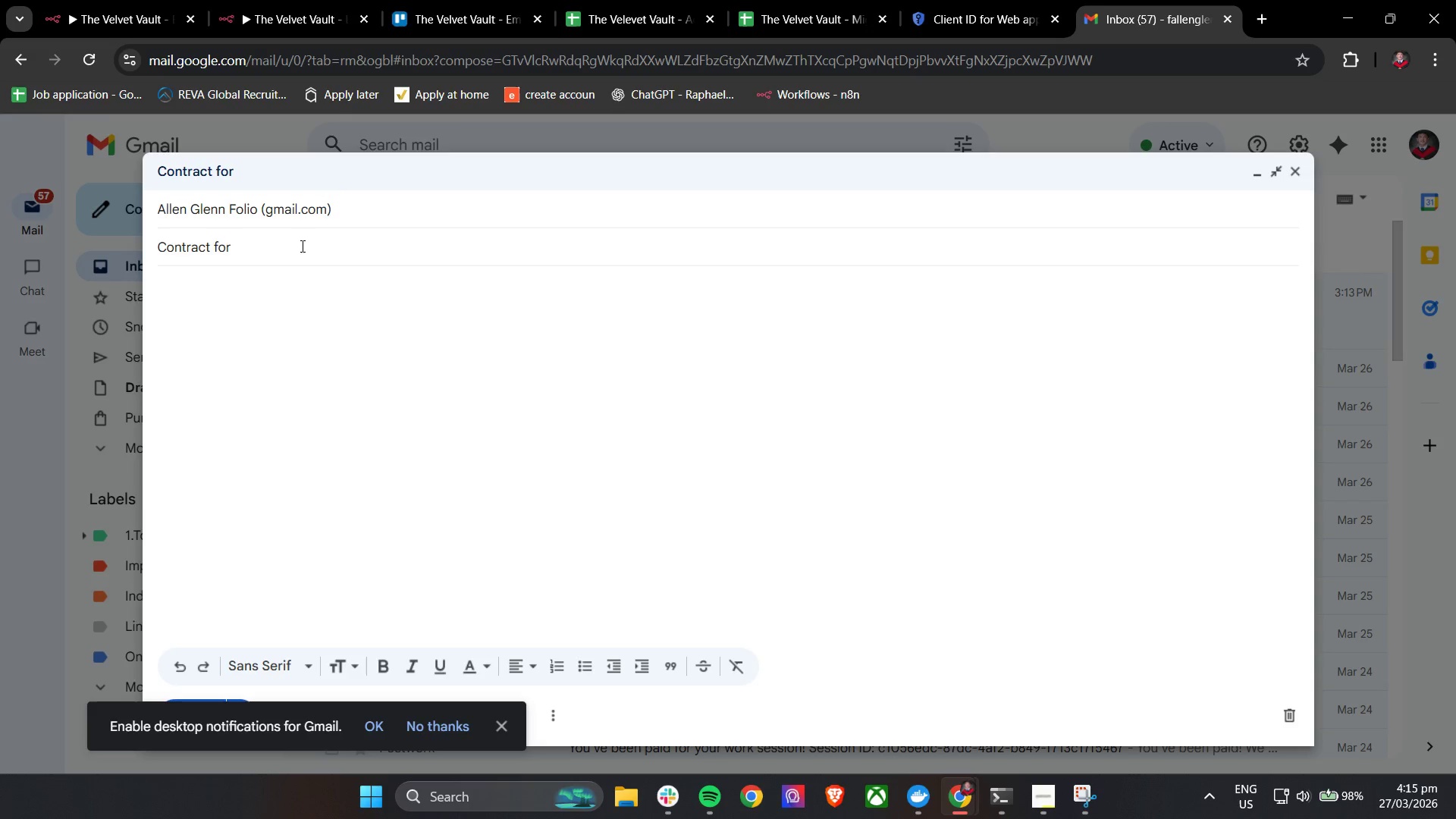 
key(Control+V)
 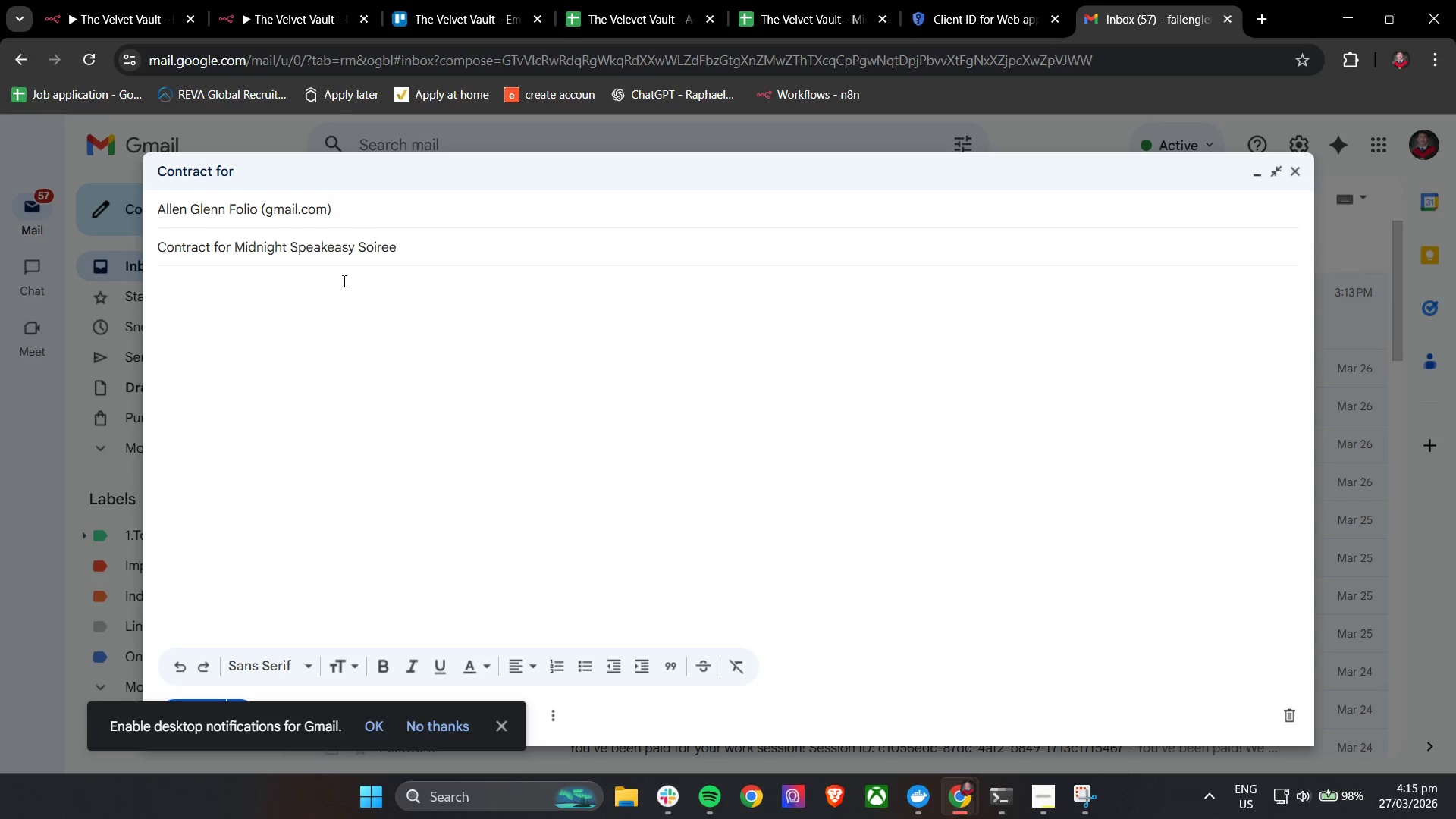 
left_click([359, 296])
 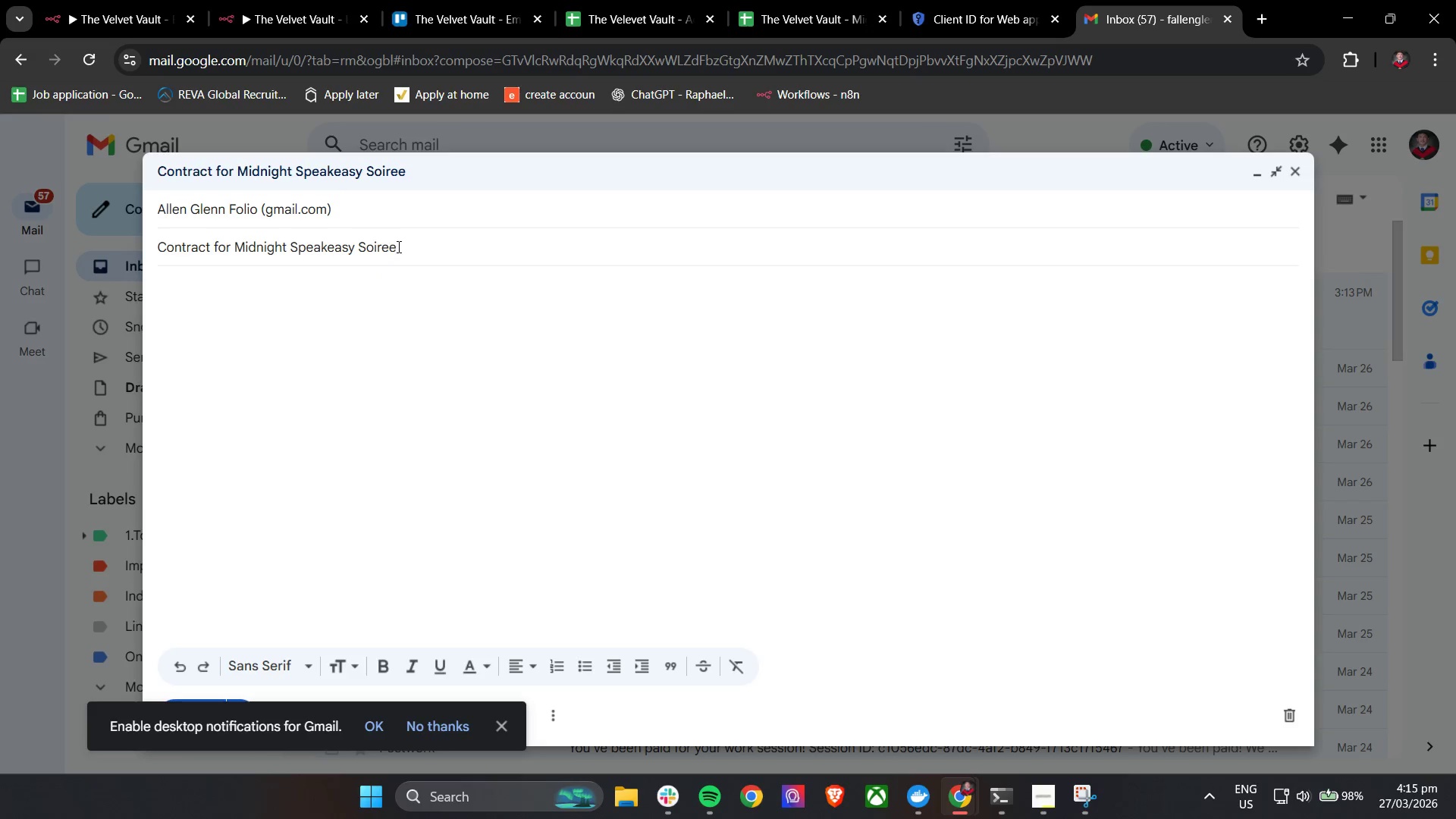 
left_click_drag(start_coordinate=[418, 242], to_coordinate=[130, 229])
 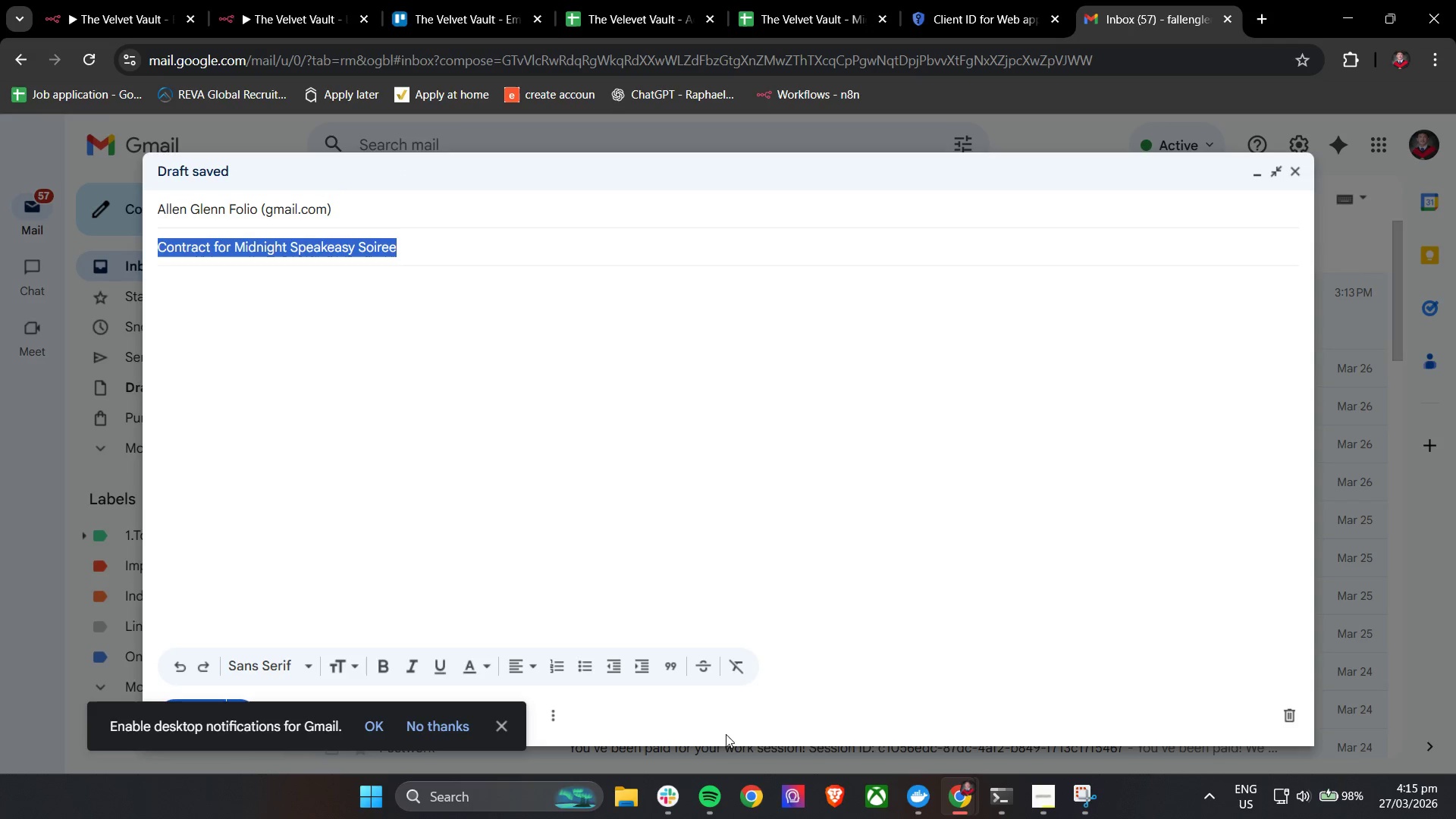 
key(Control+C)
 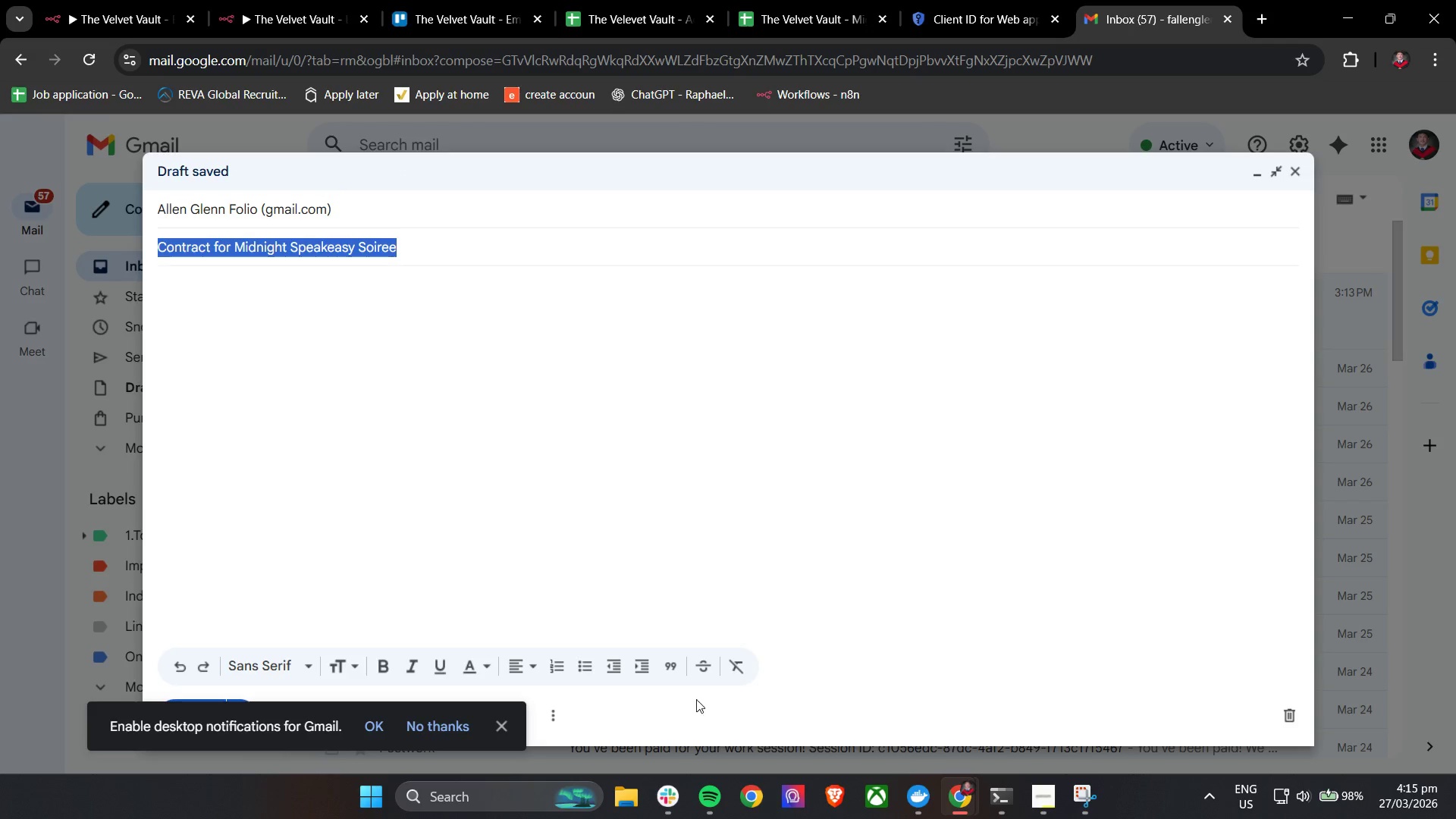 
key(Control+C)
 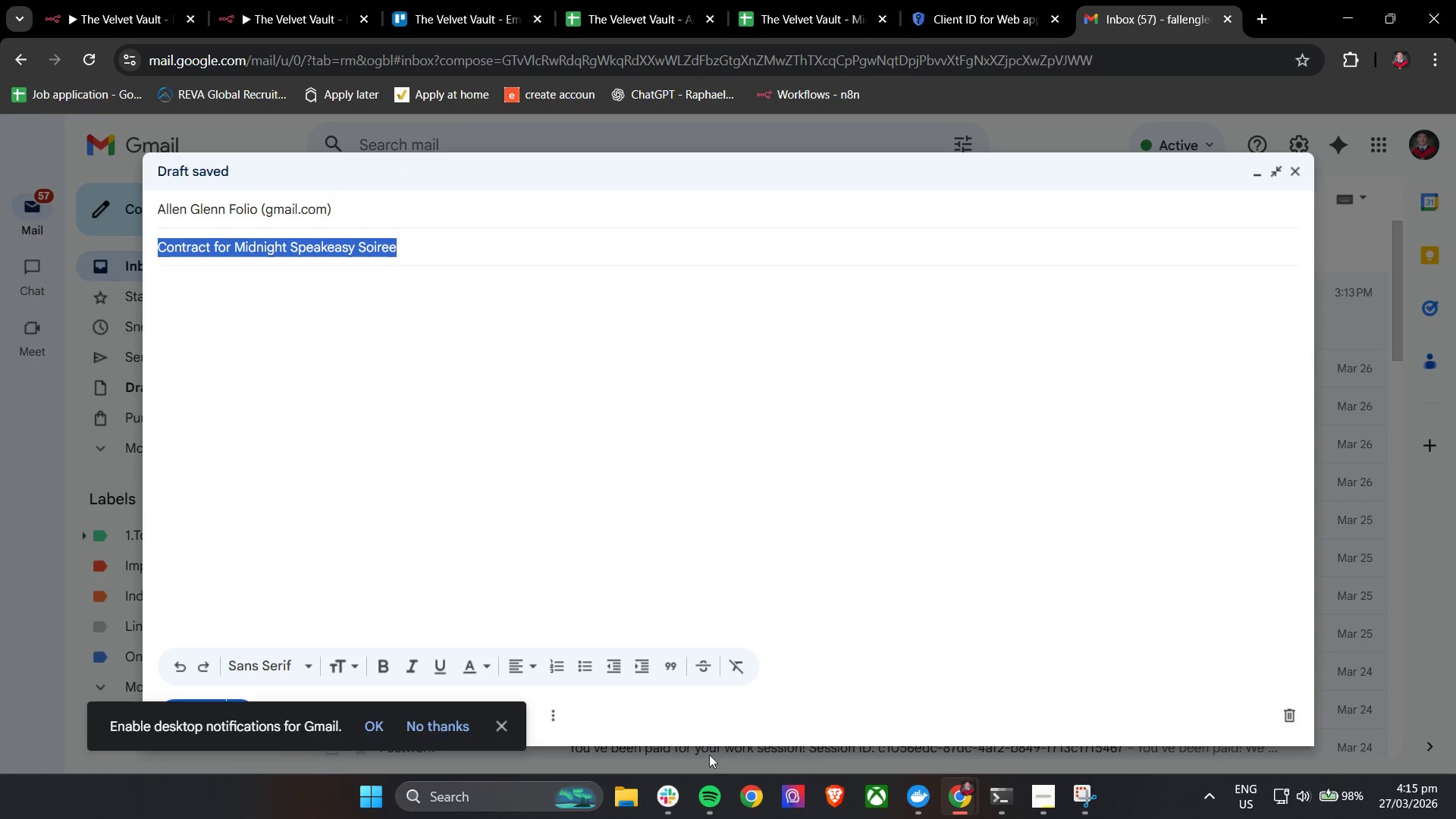 
key(Control+C)
 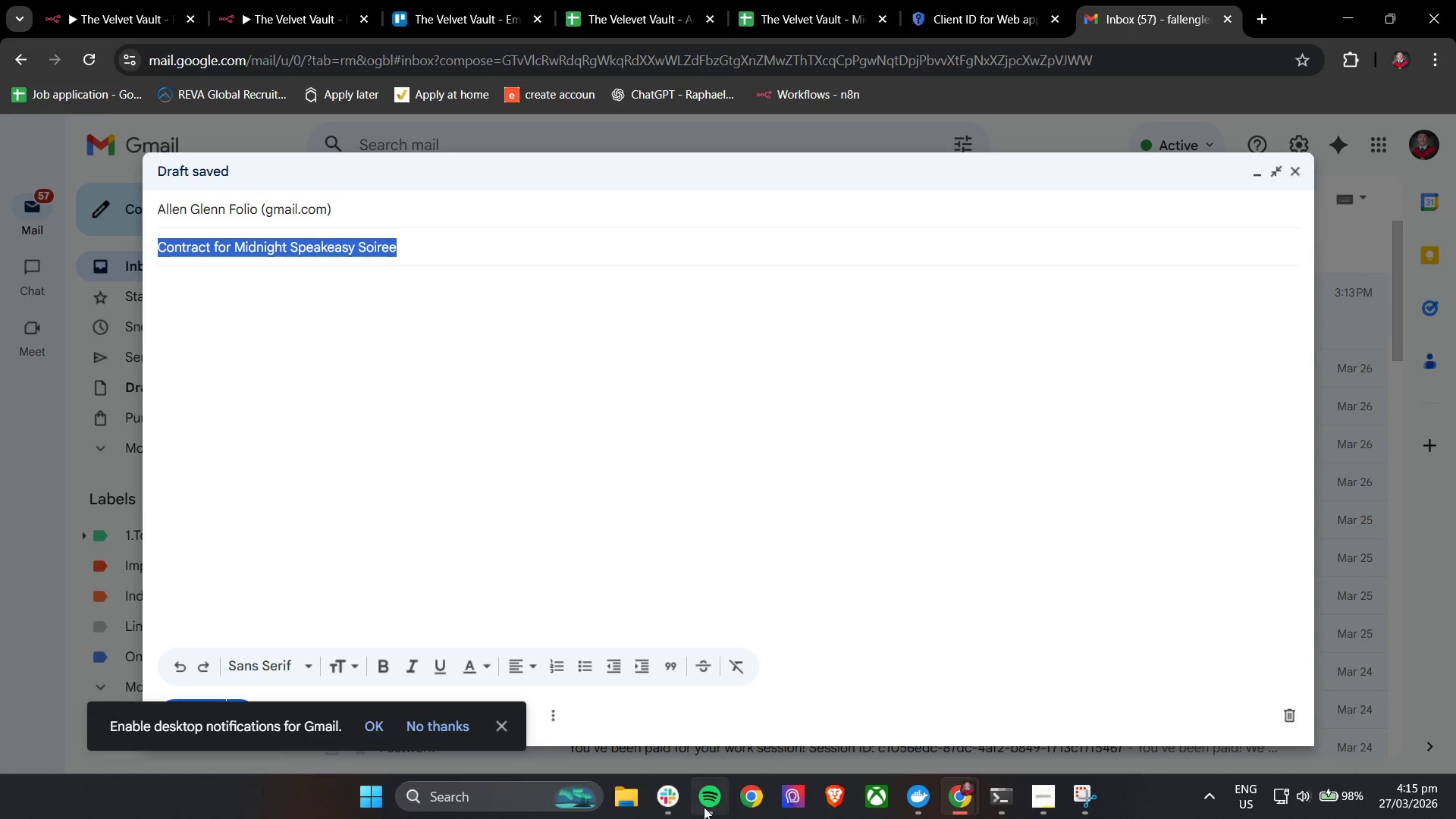 
key(Control+C)
 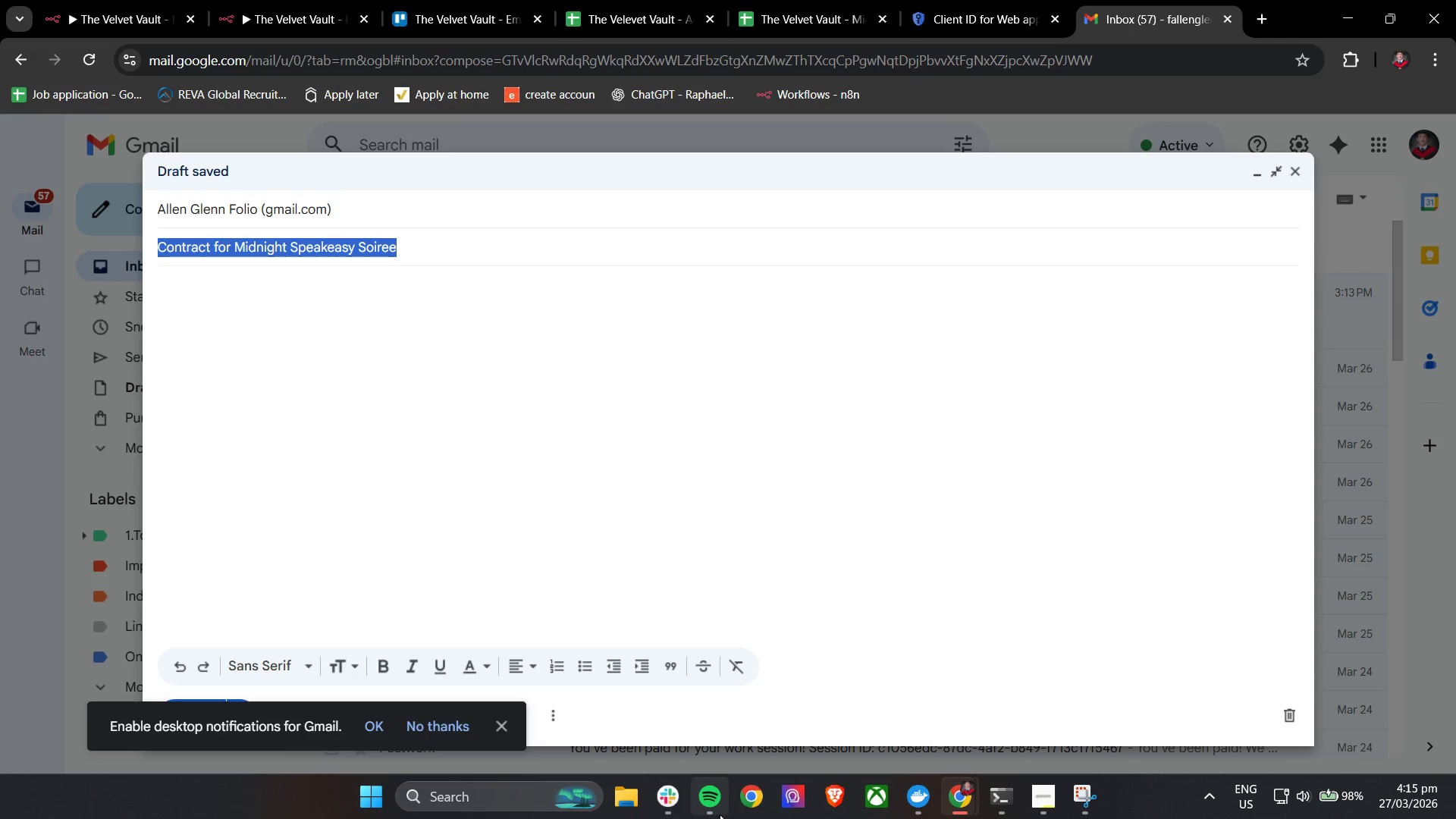 
key(Control+C)
 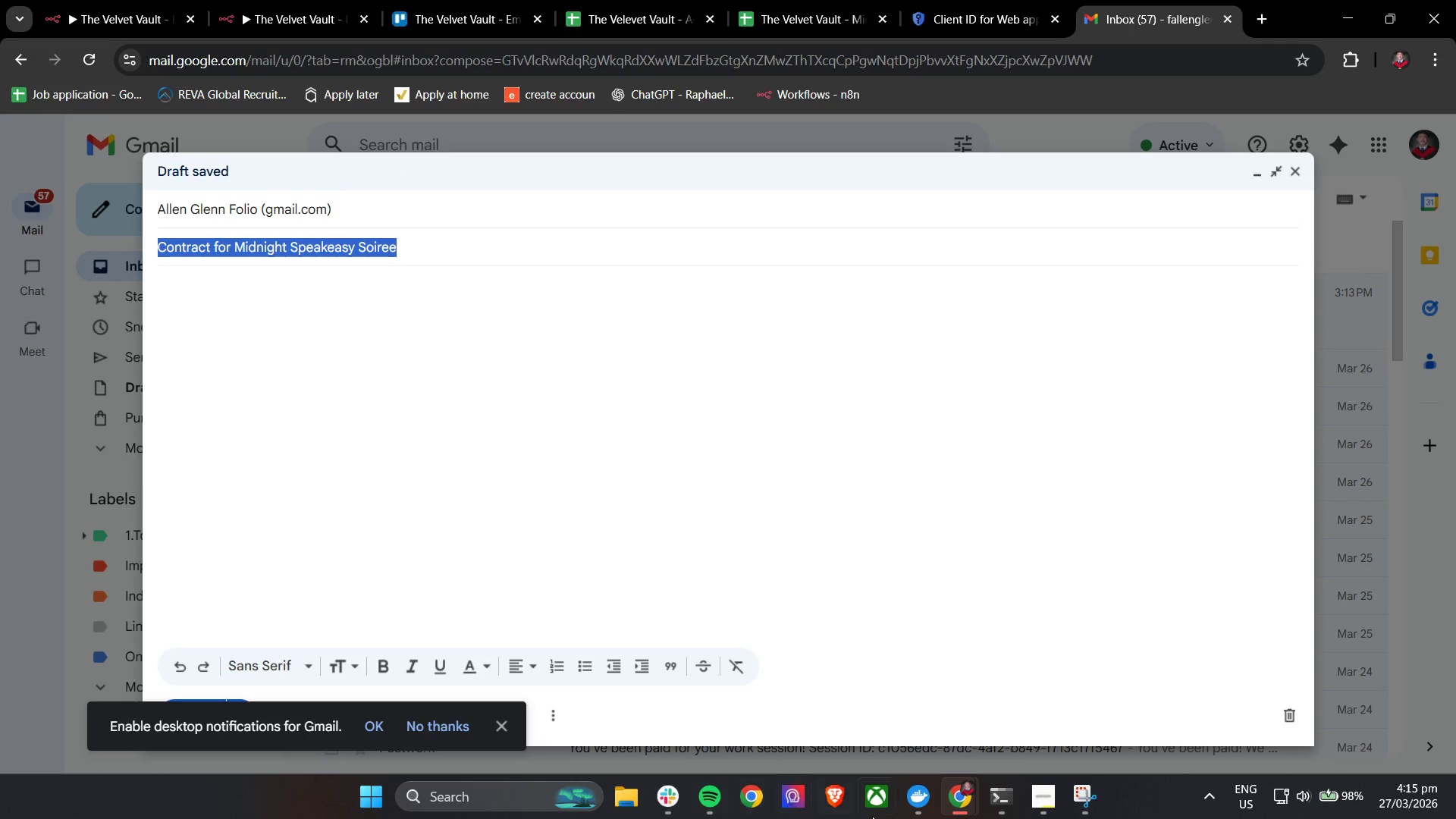 
key(Control+C)
 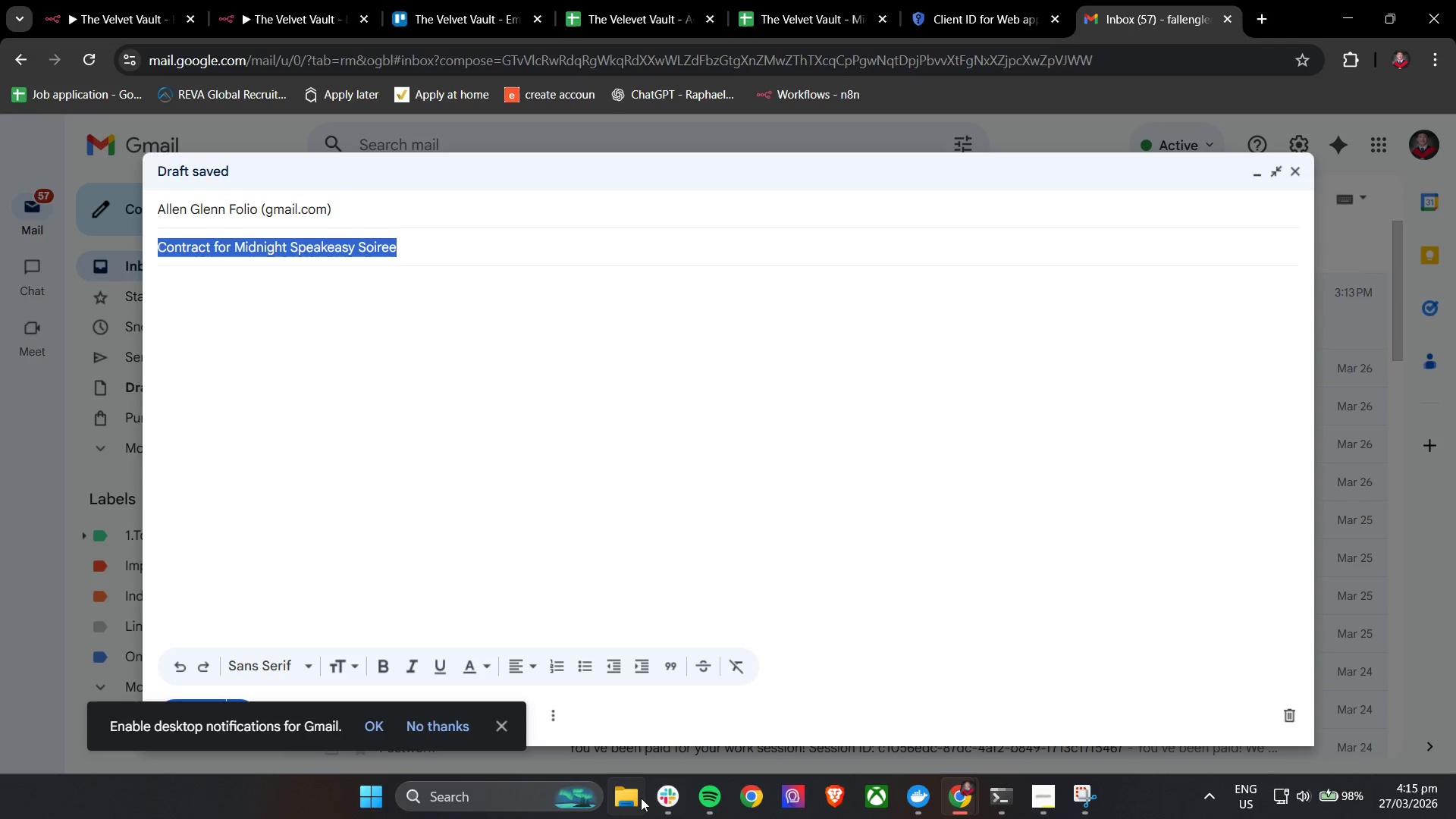 
left_click([632, 797])
 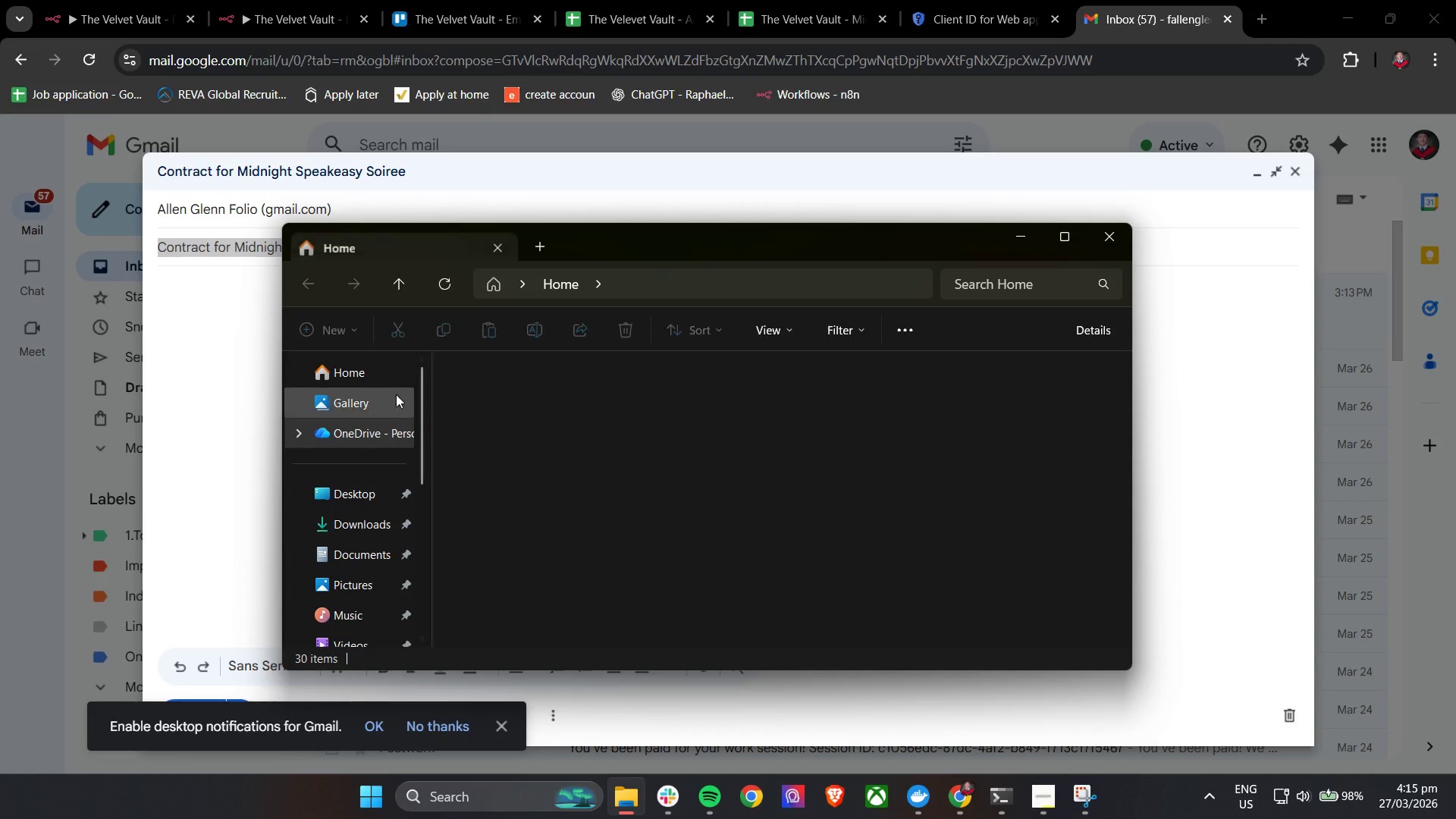 
left_click([350, 526])
 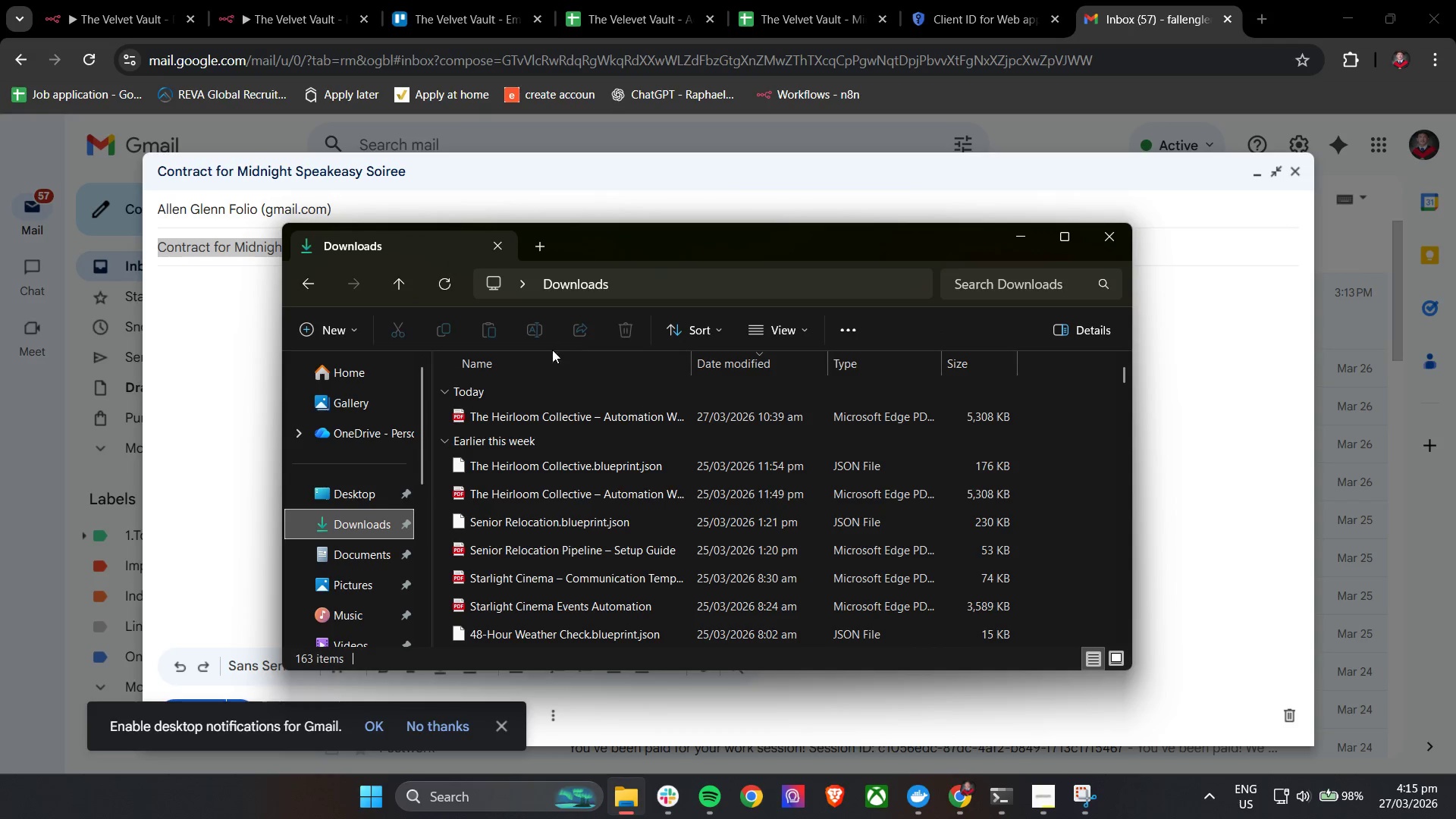 
left_click([532, 419])
 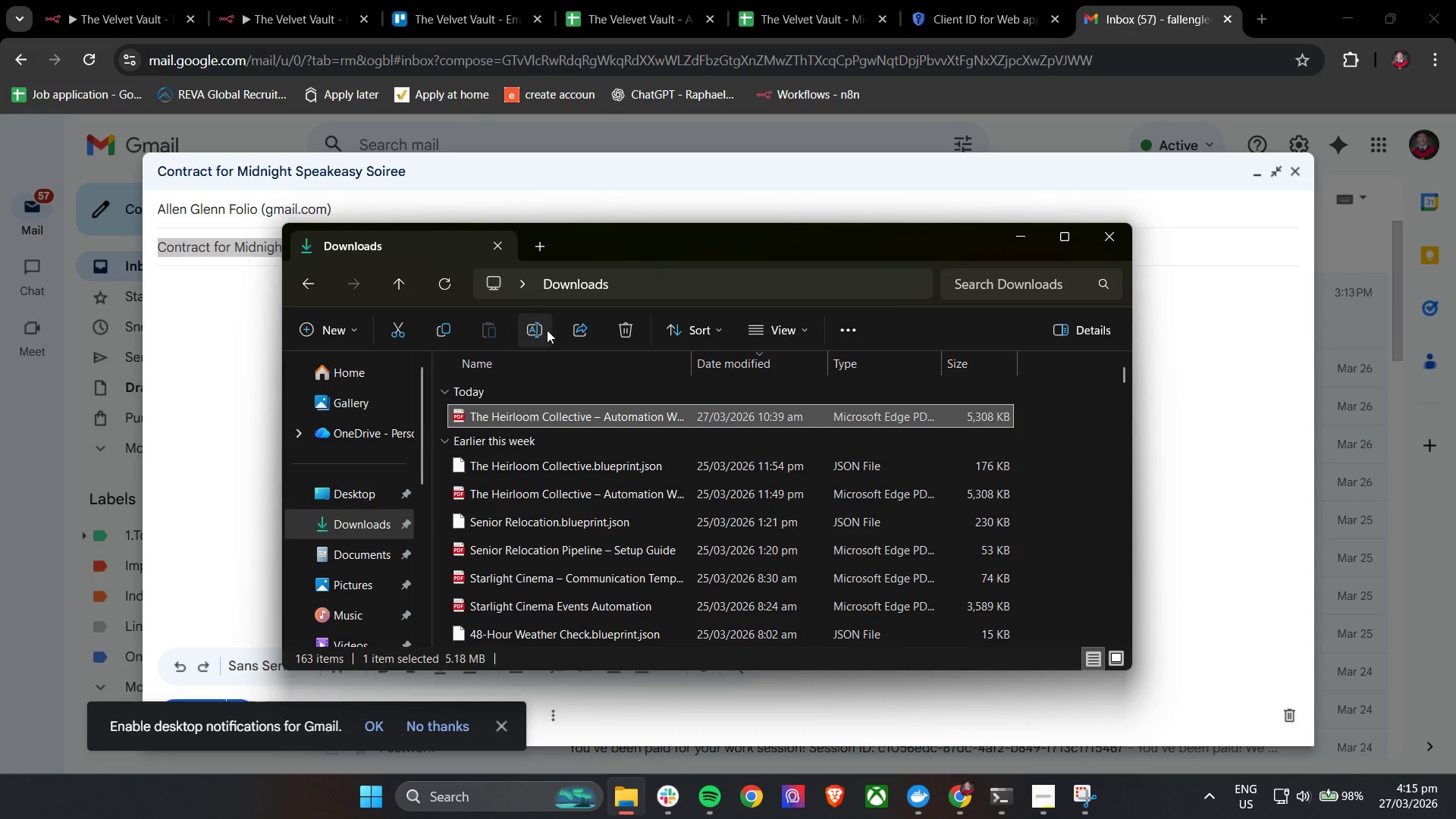 
left_click([538, 327])
 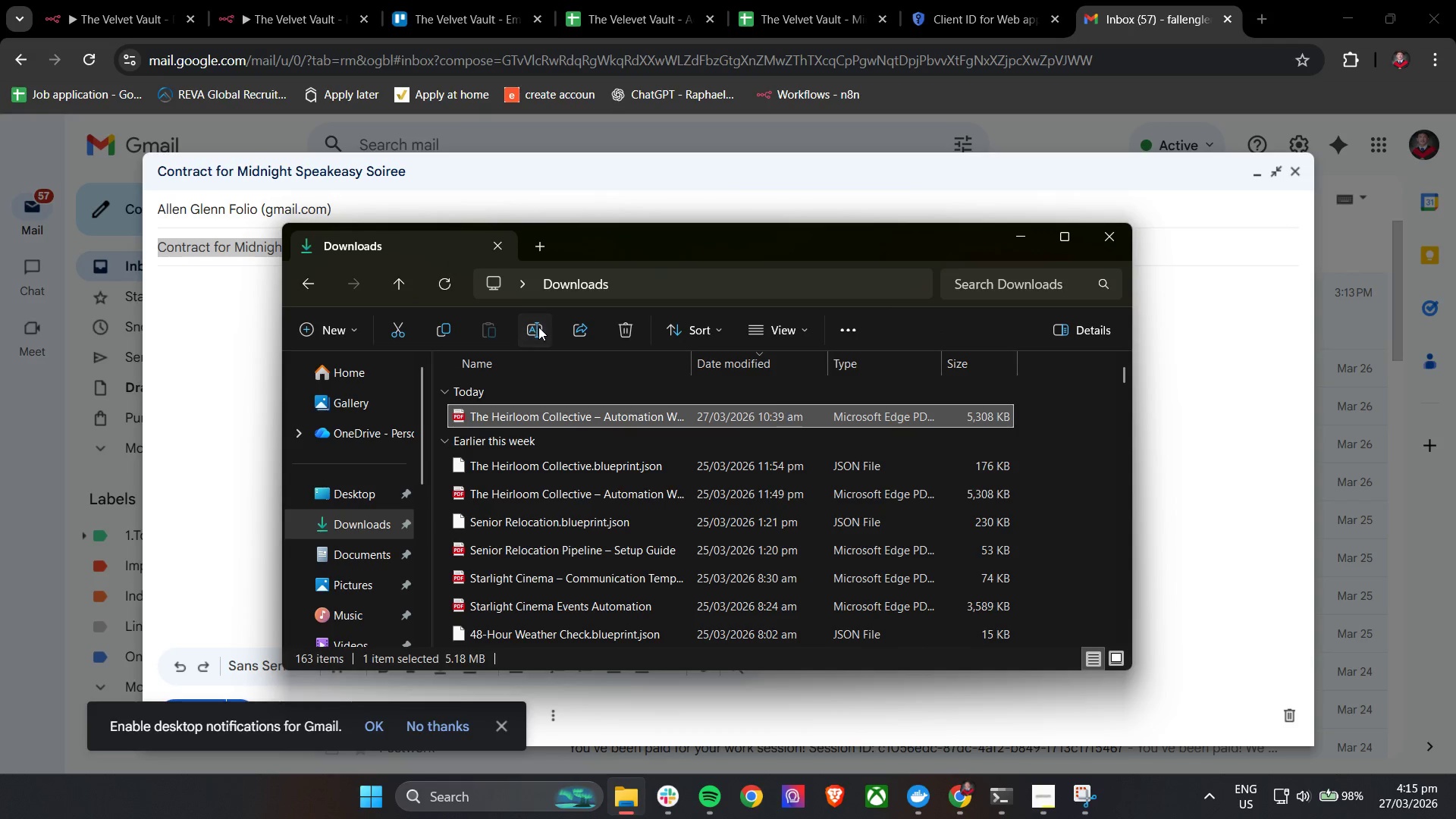 
key(Control+V)
 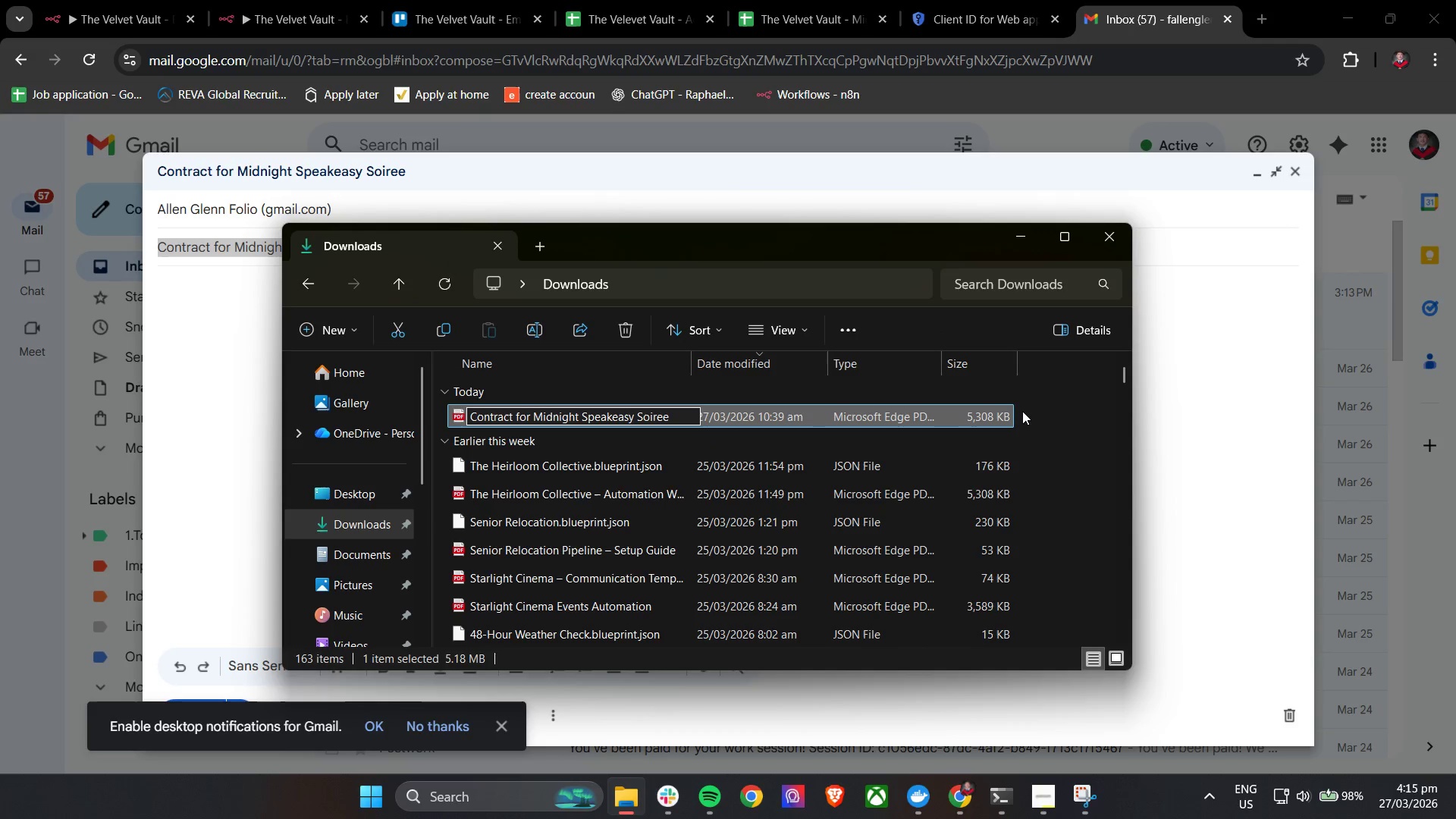 
left_click([1038, 418])
 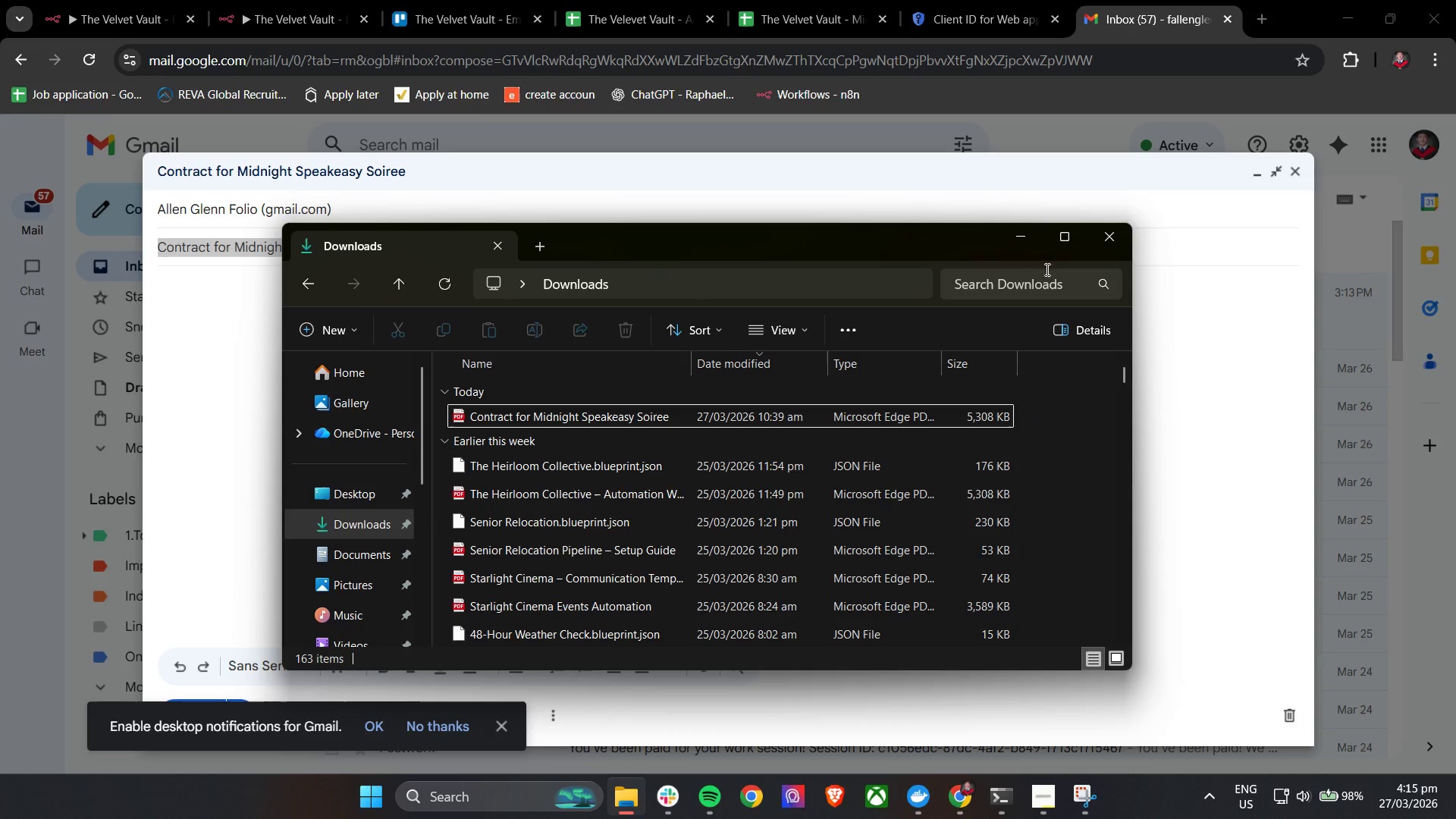 
left_click_drag(start_coordinate=[1032, 240], to_coordinate=[1026, 241])
 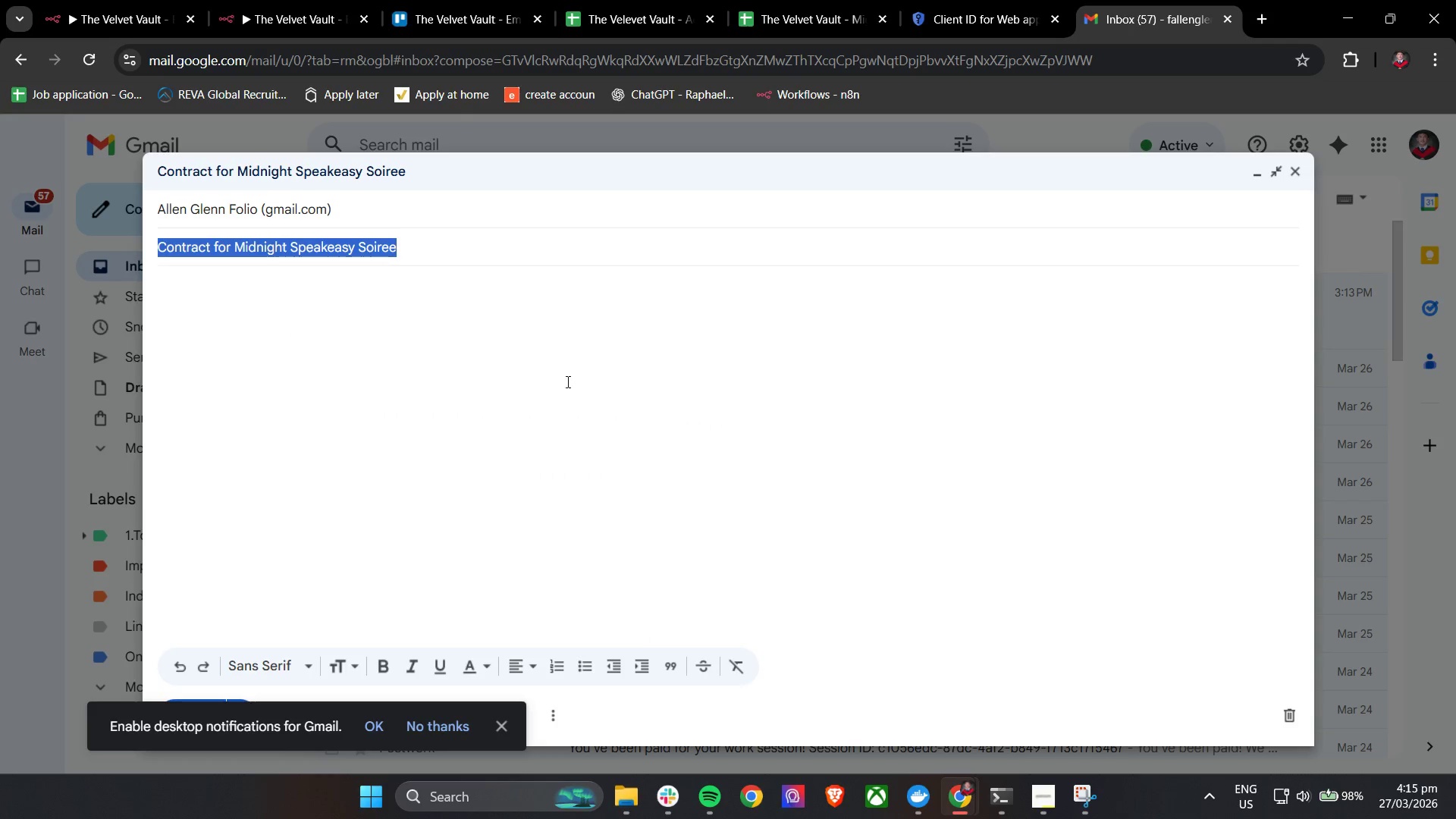 
left_click([529, 375])
 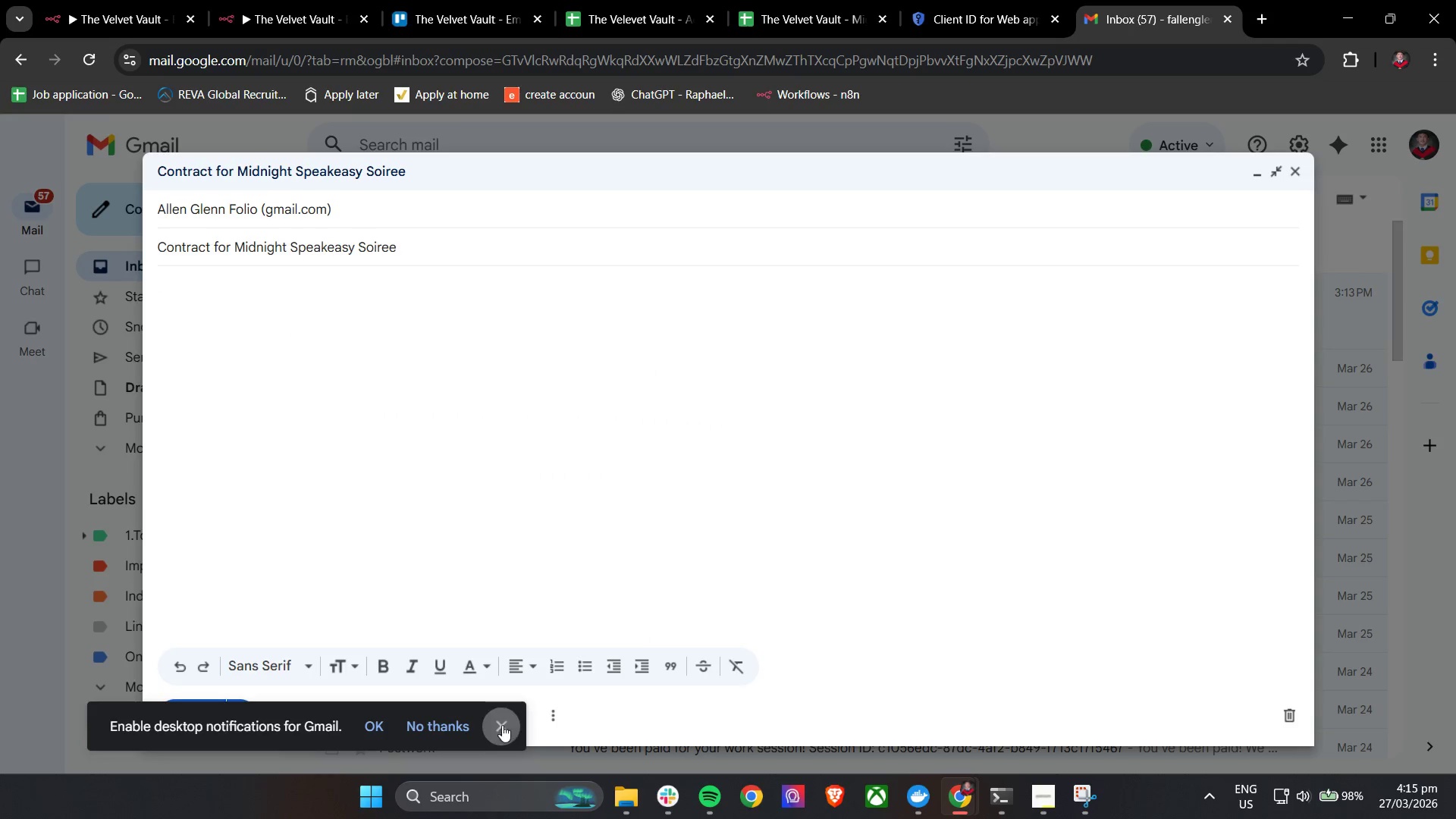 
double_click([417, 523])
 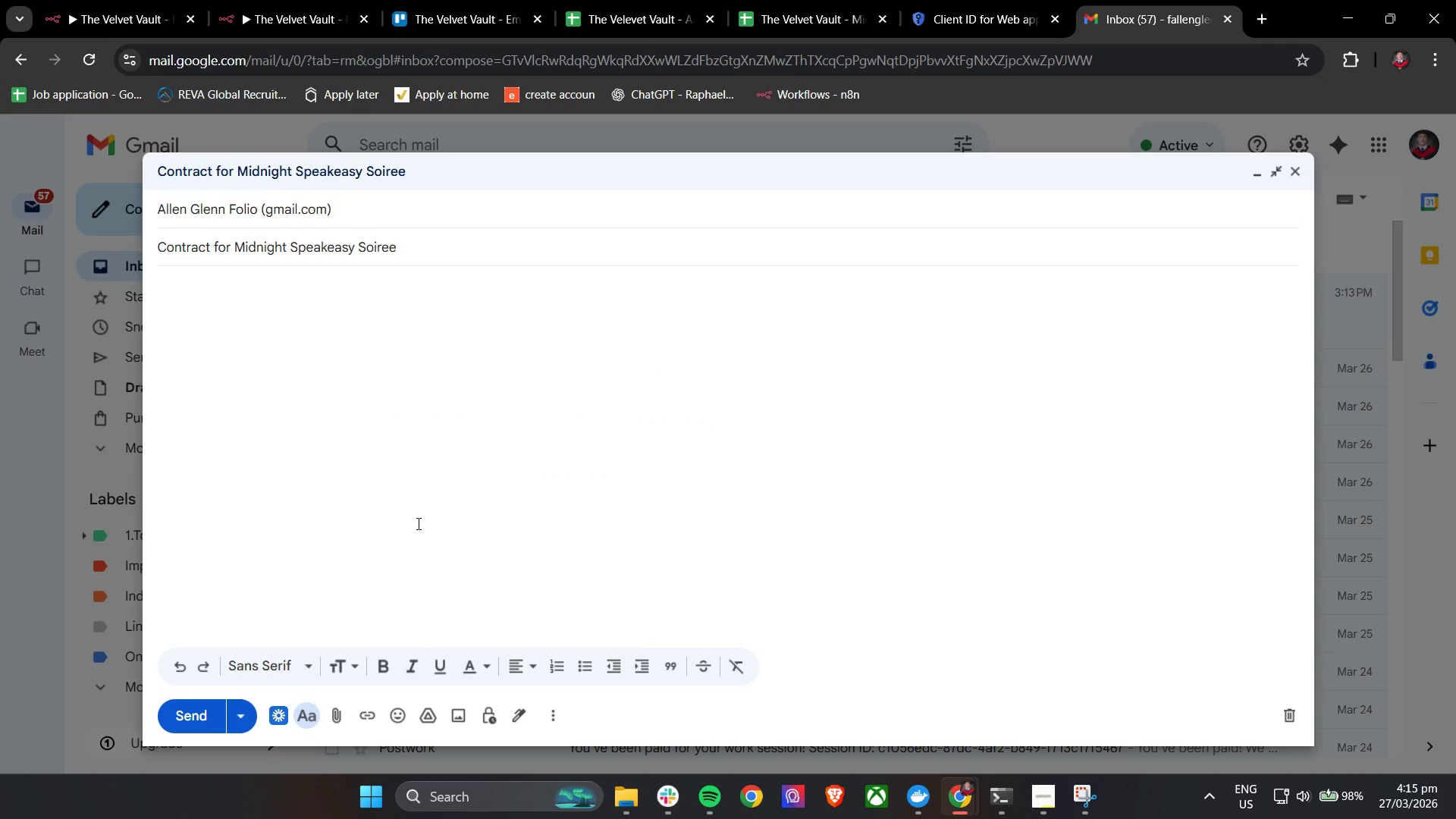 
type(Hello, )
 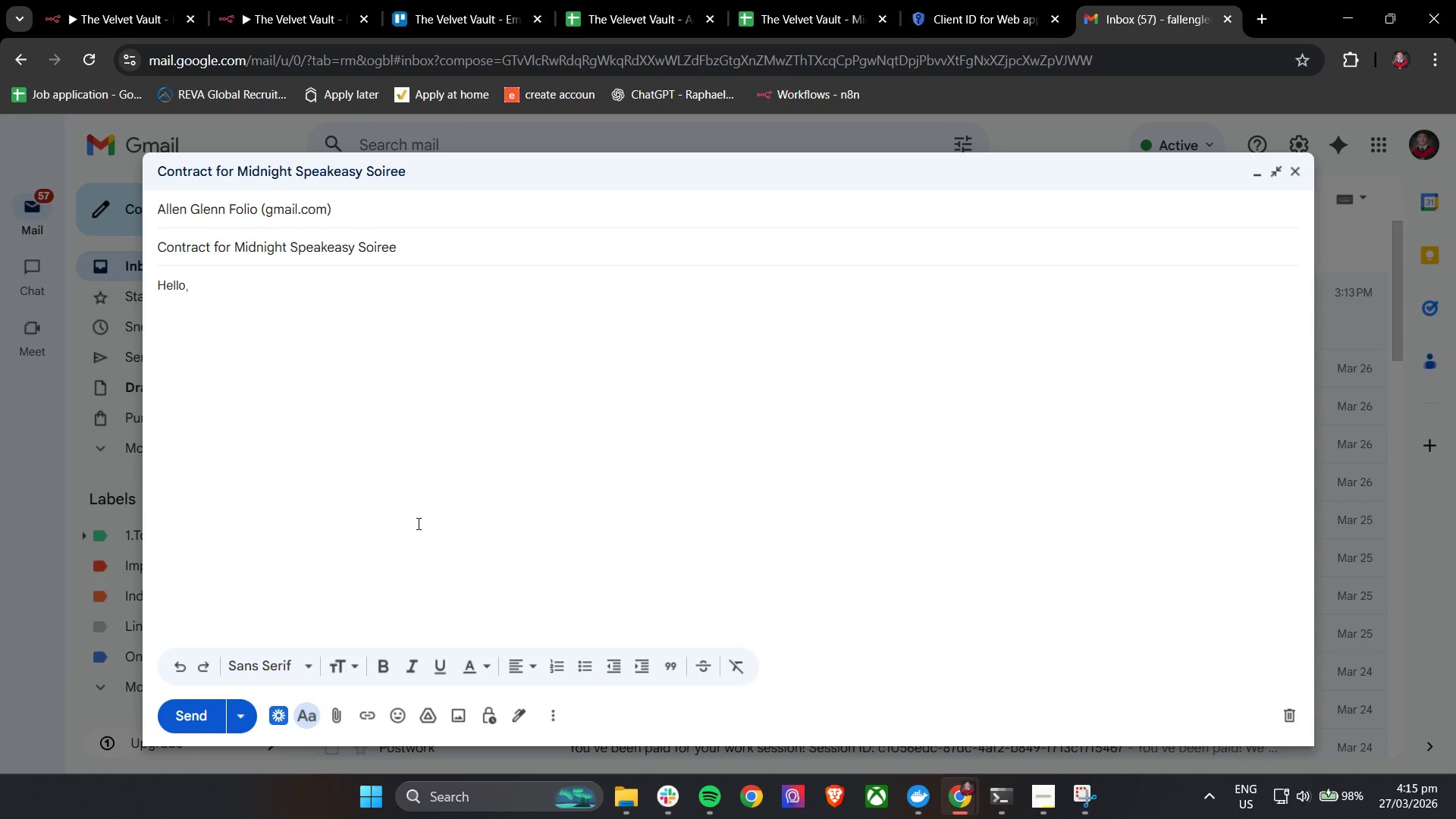 
key(Enter)
 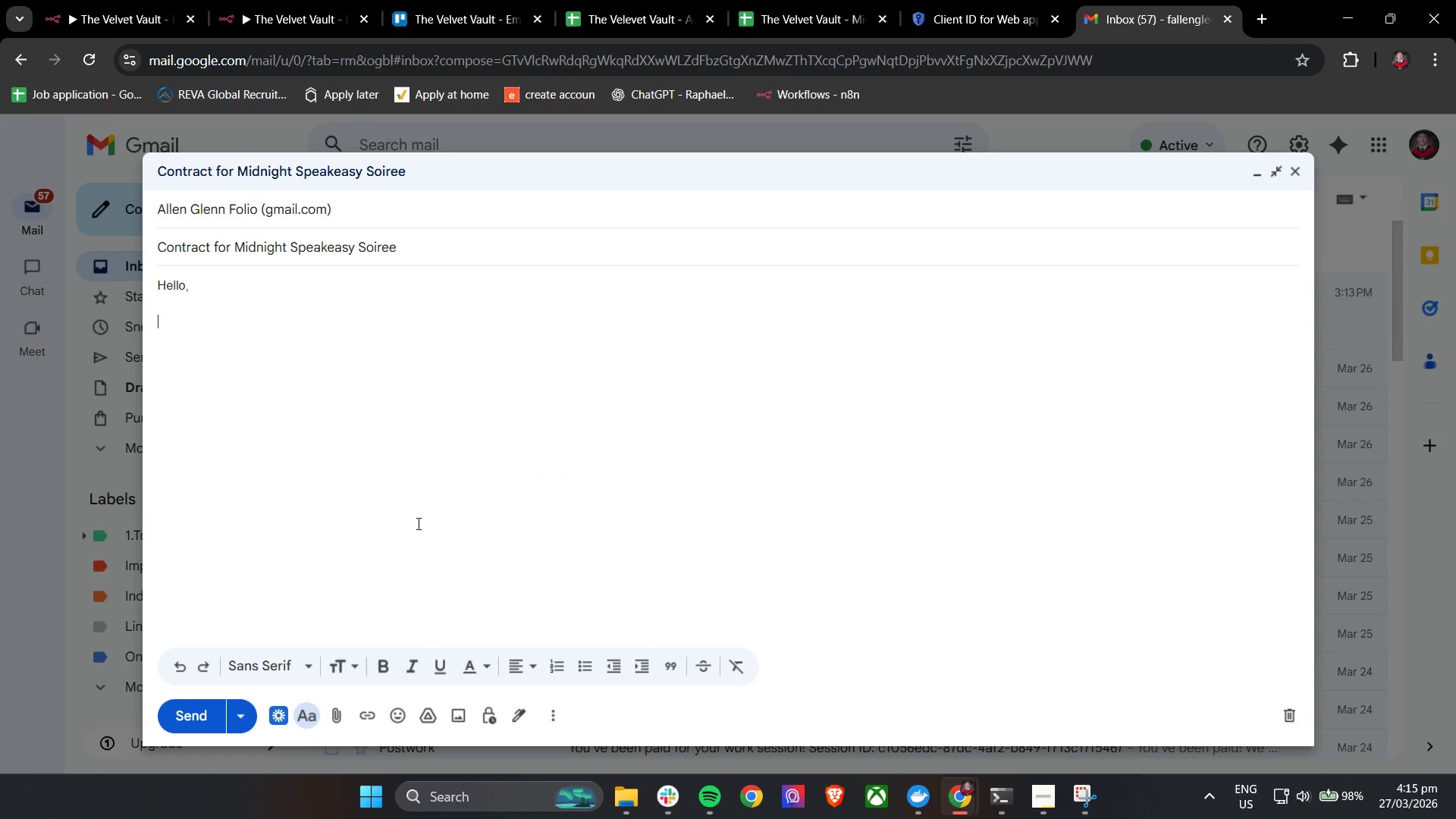 
key(Enter)
 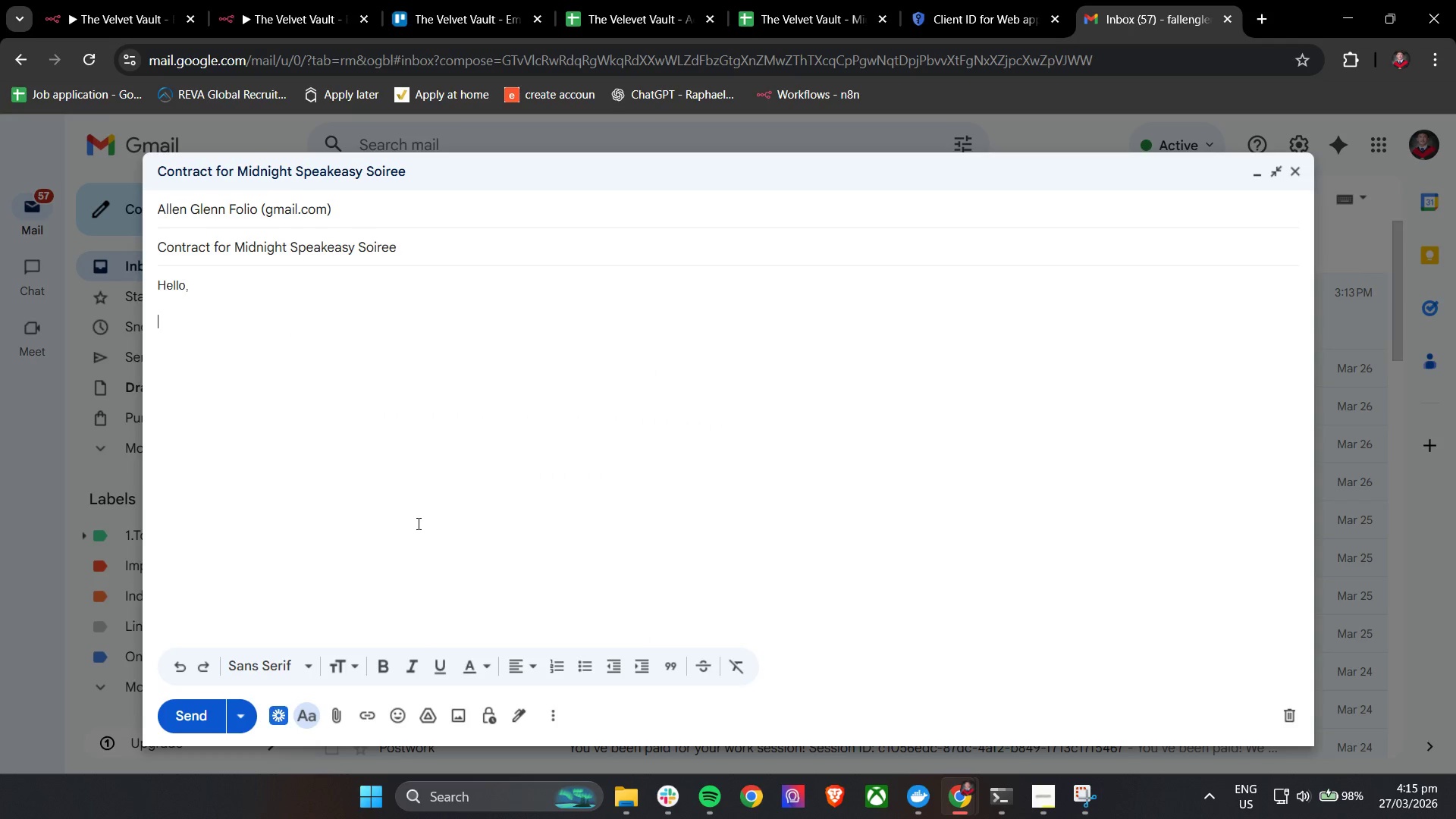 
key(Enter)
 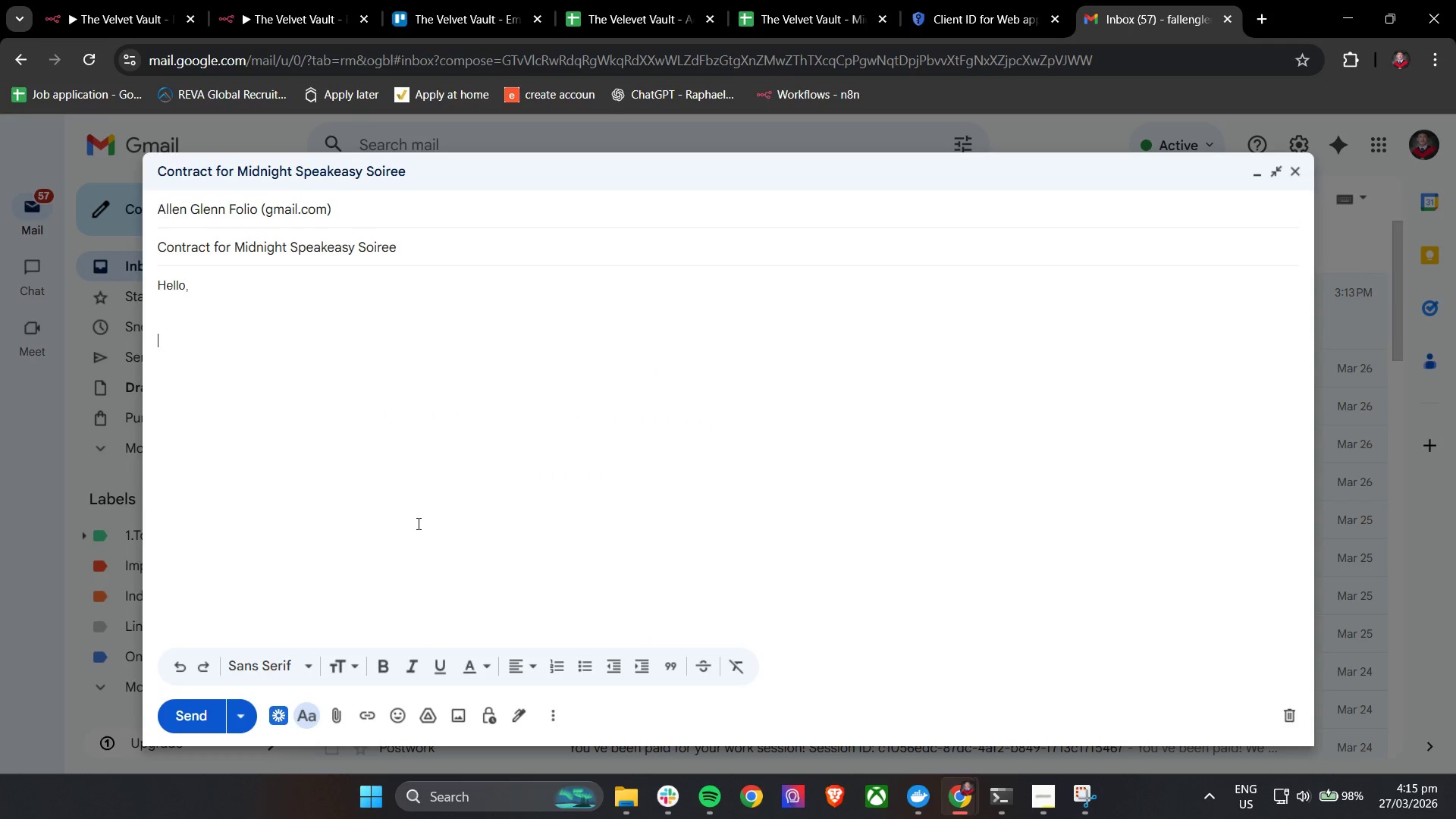 
type(Please See )
key(Backspace)
key(Backspace)
key(Backspace)
key(Backspace)
type(see attached file.)
 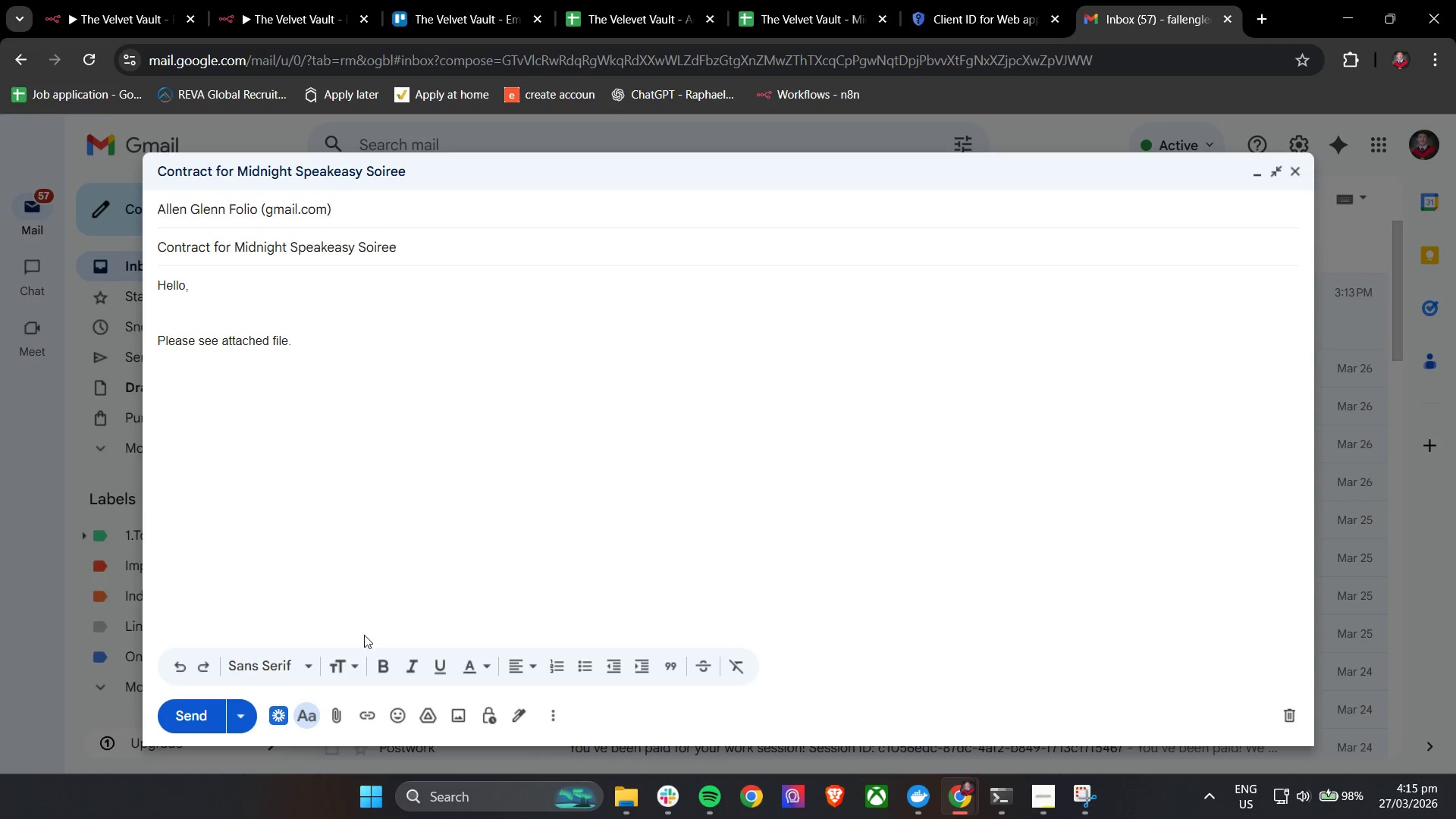 
left_click([328, 708])
 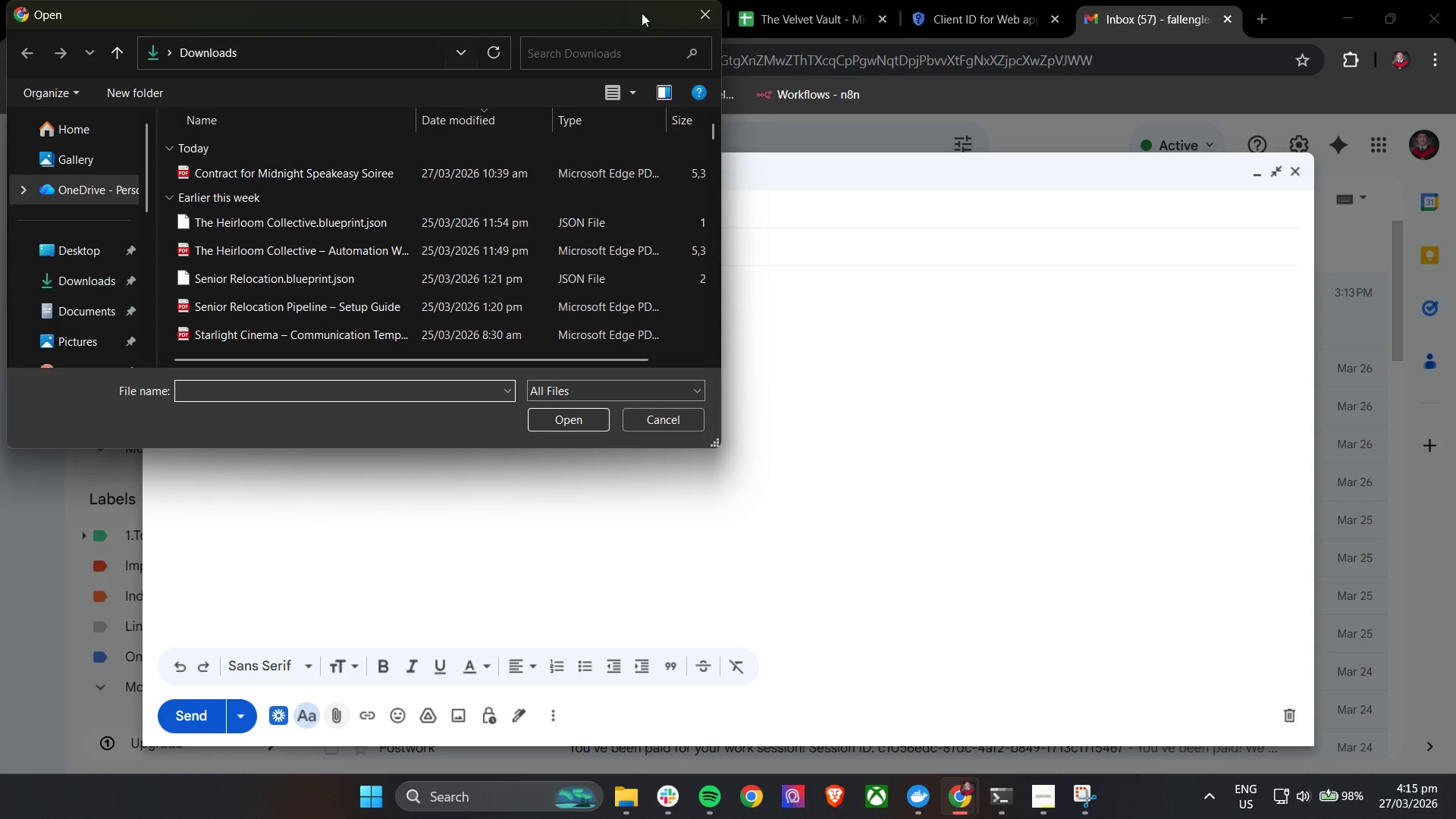 
left_click([706, 17])
 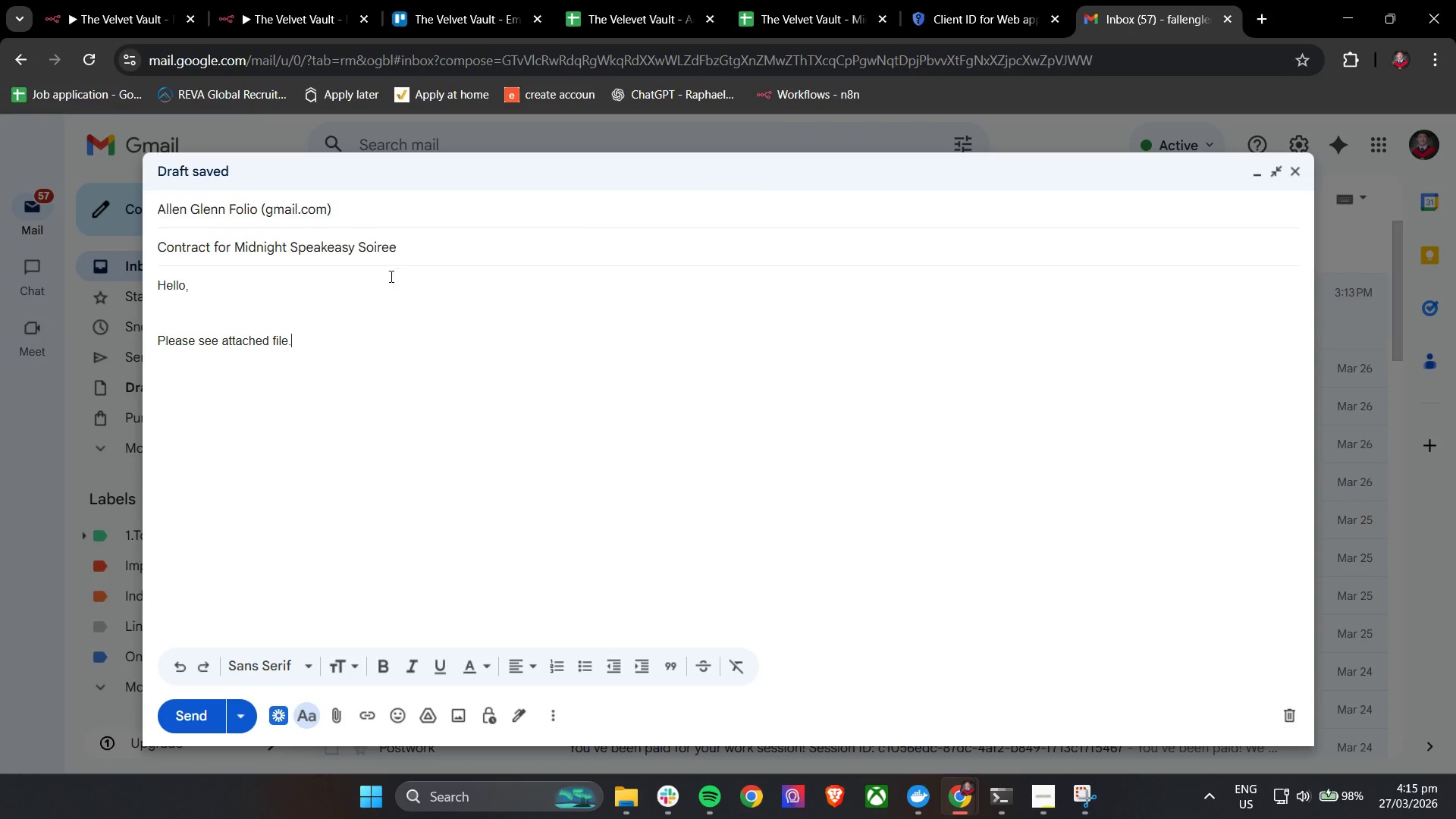 
left_click([375, 331])
 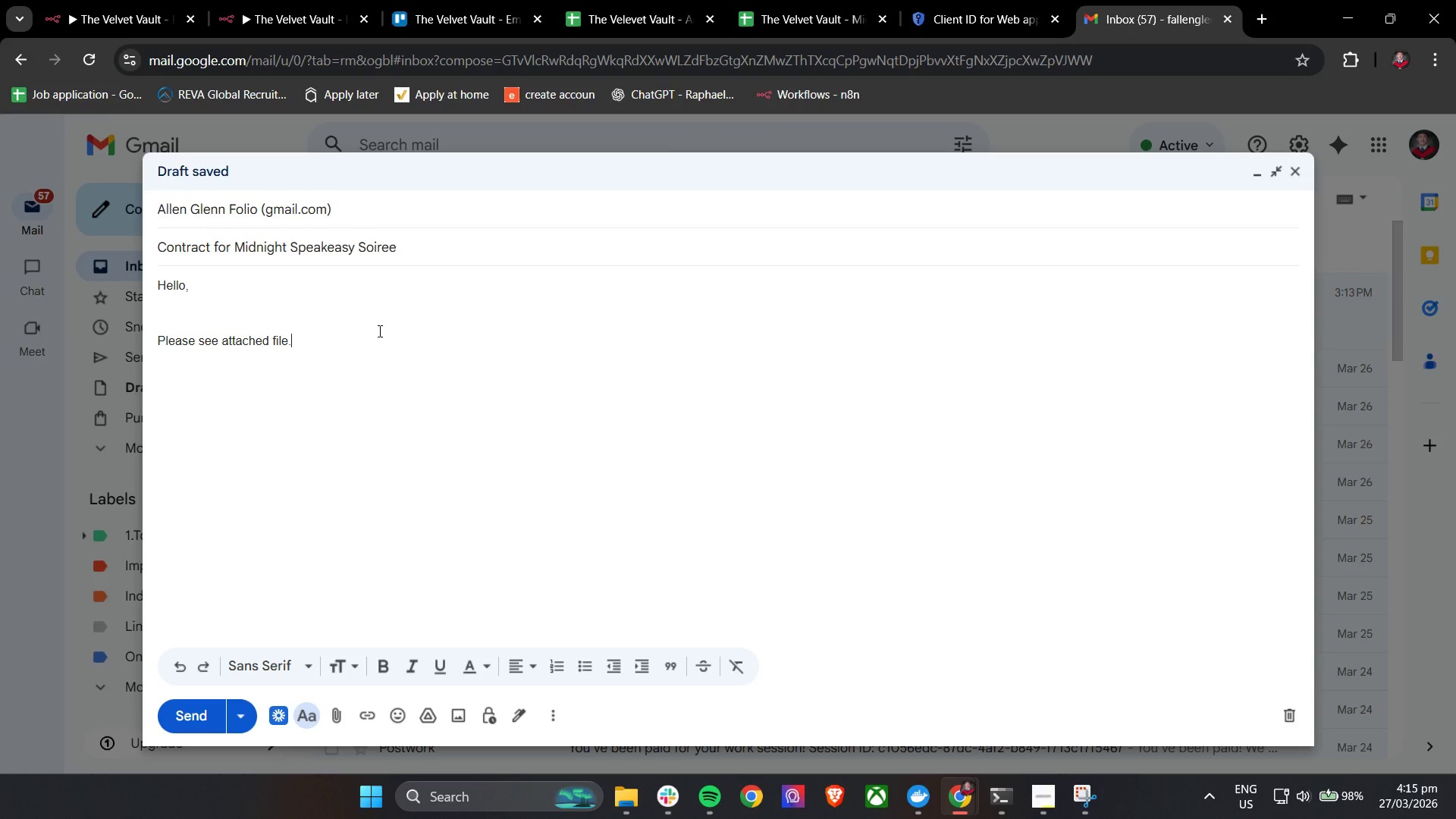 
key(Enter)
 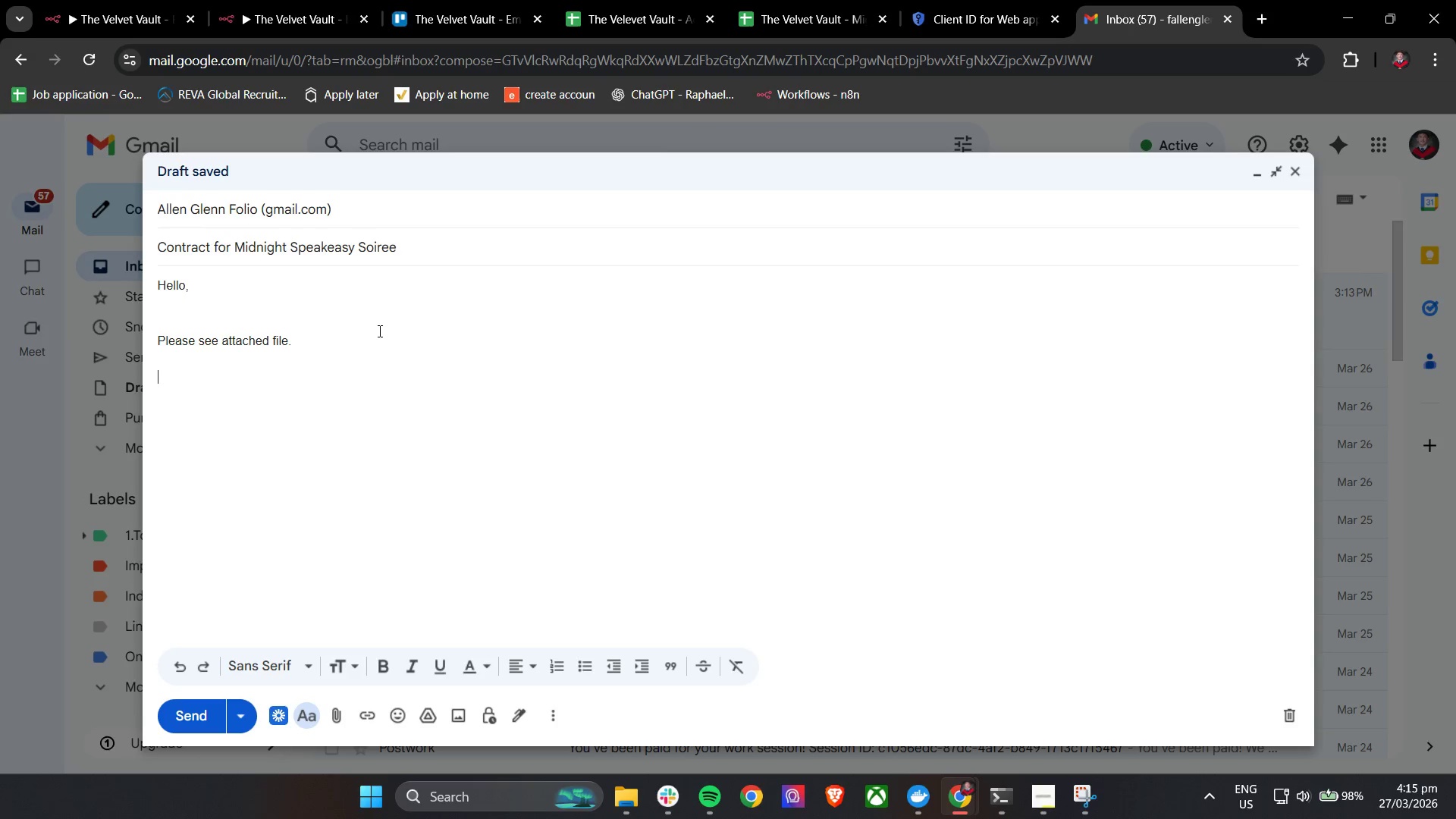 
key(Enter)
 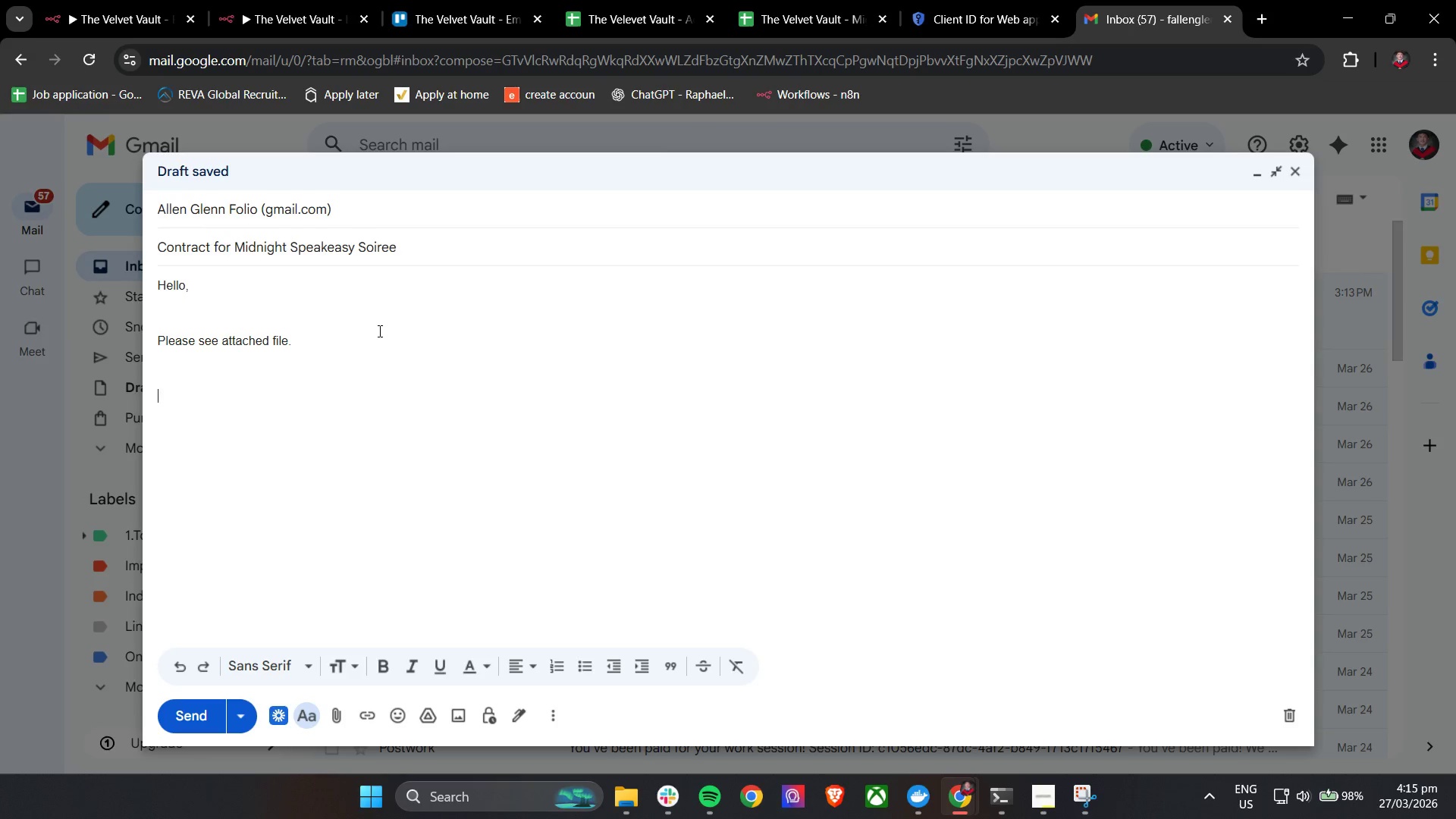 
key(Enter)
 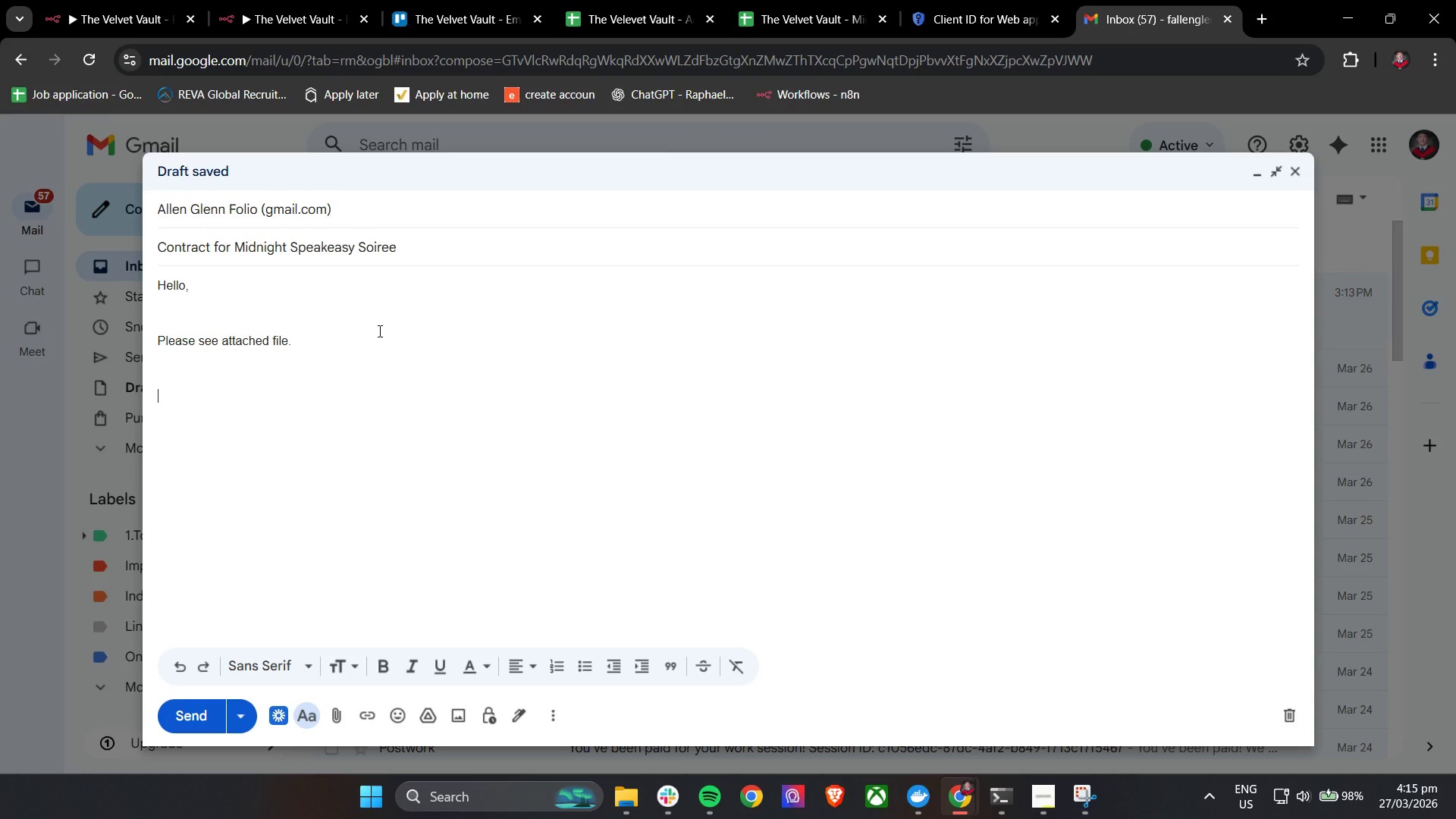 
type(Best, )
 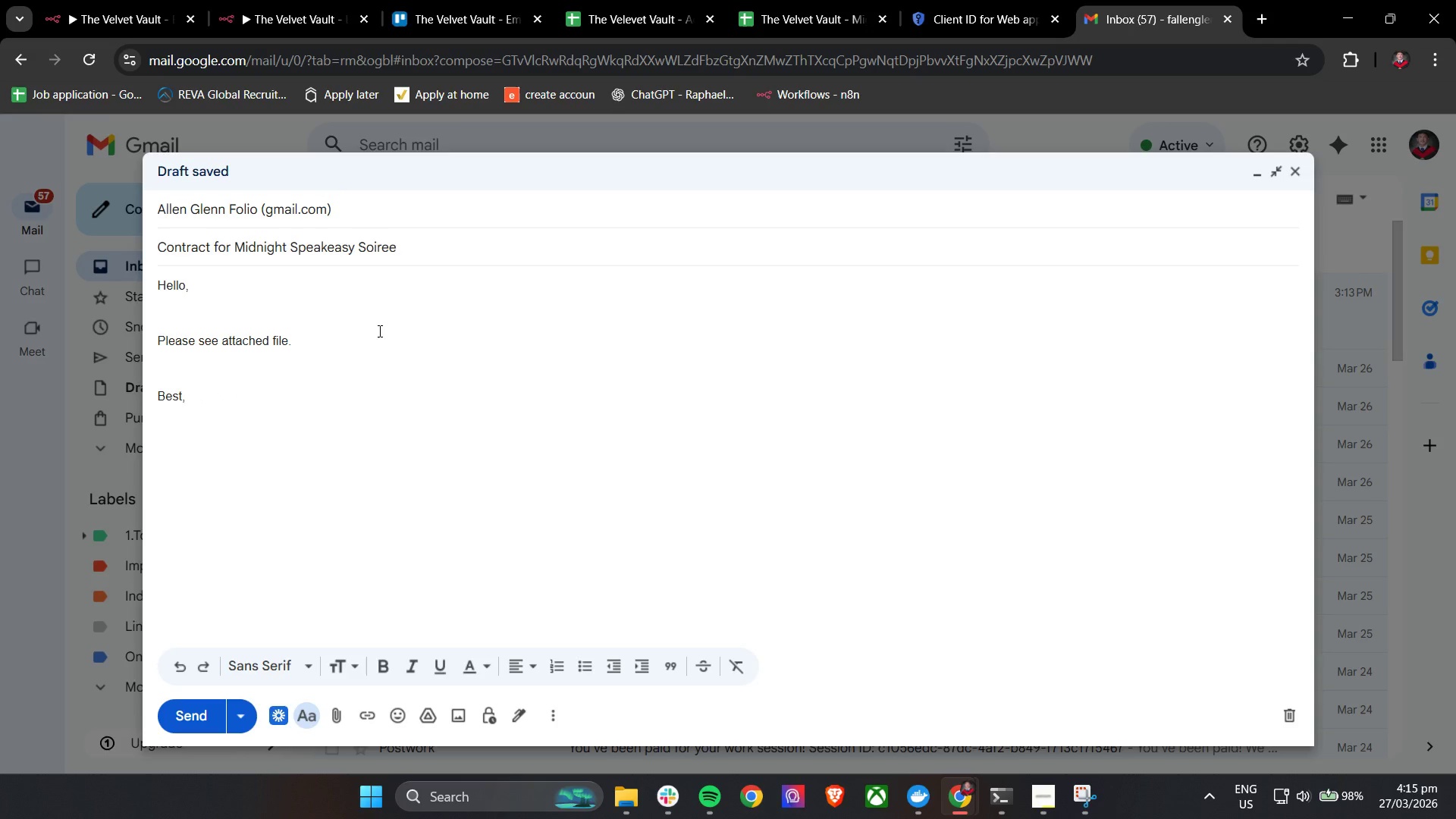 
key(Enter)
 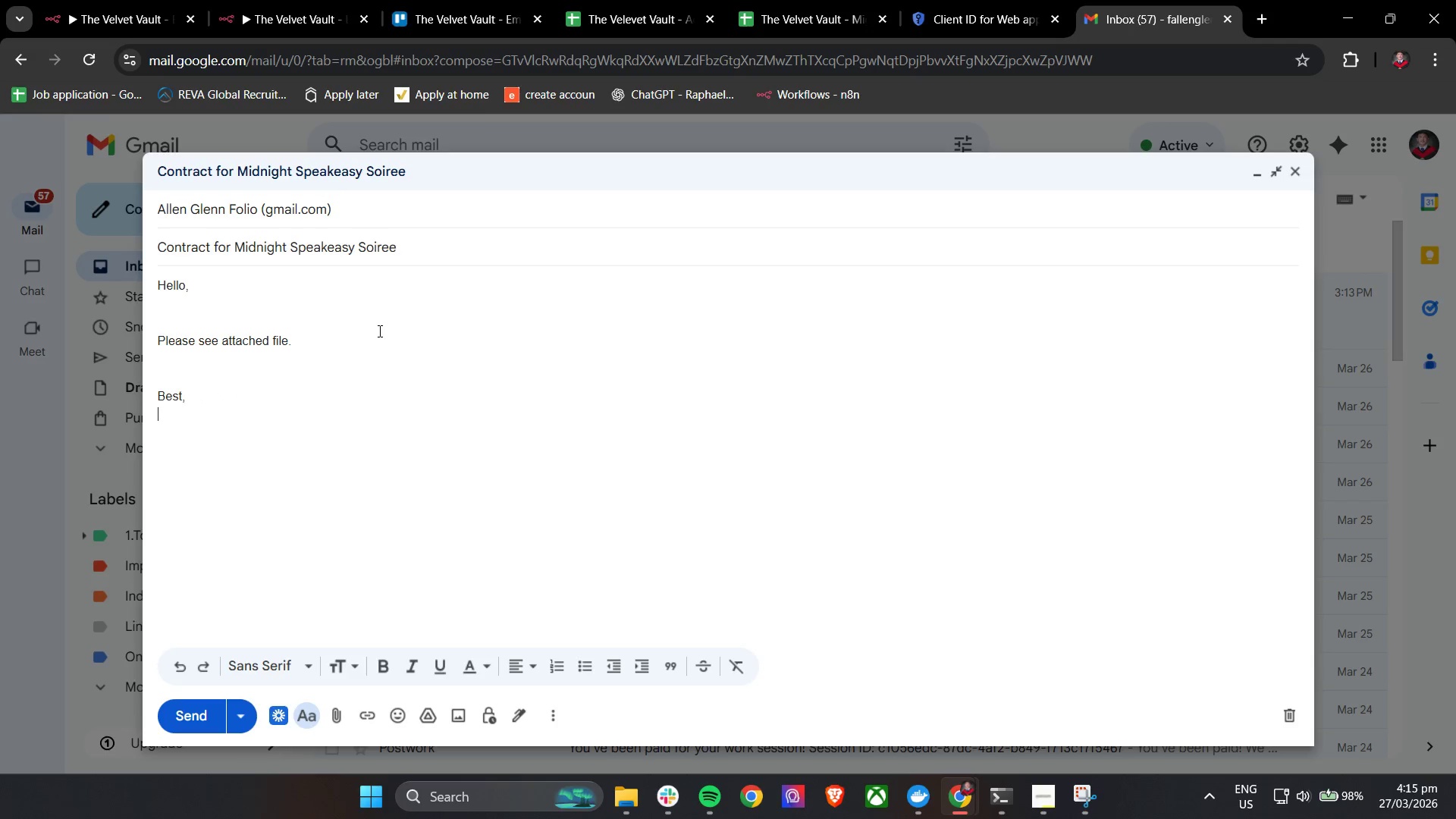 
type(Allen)
 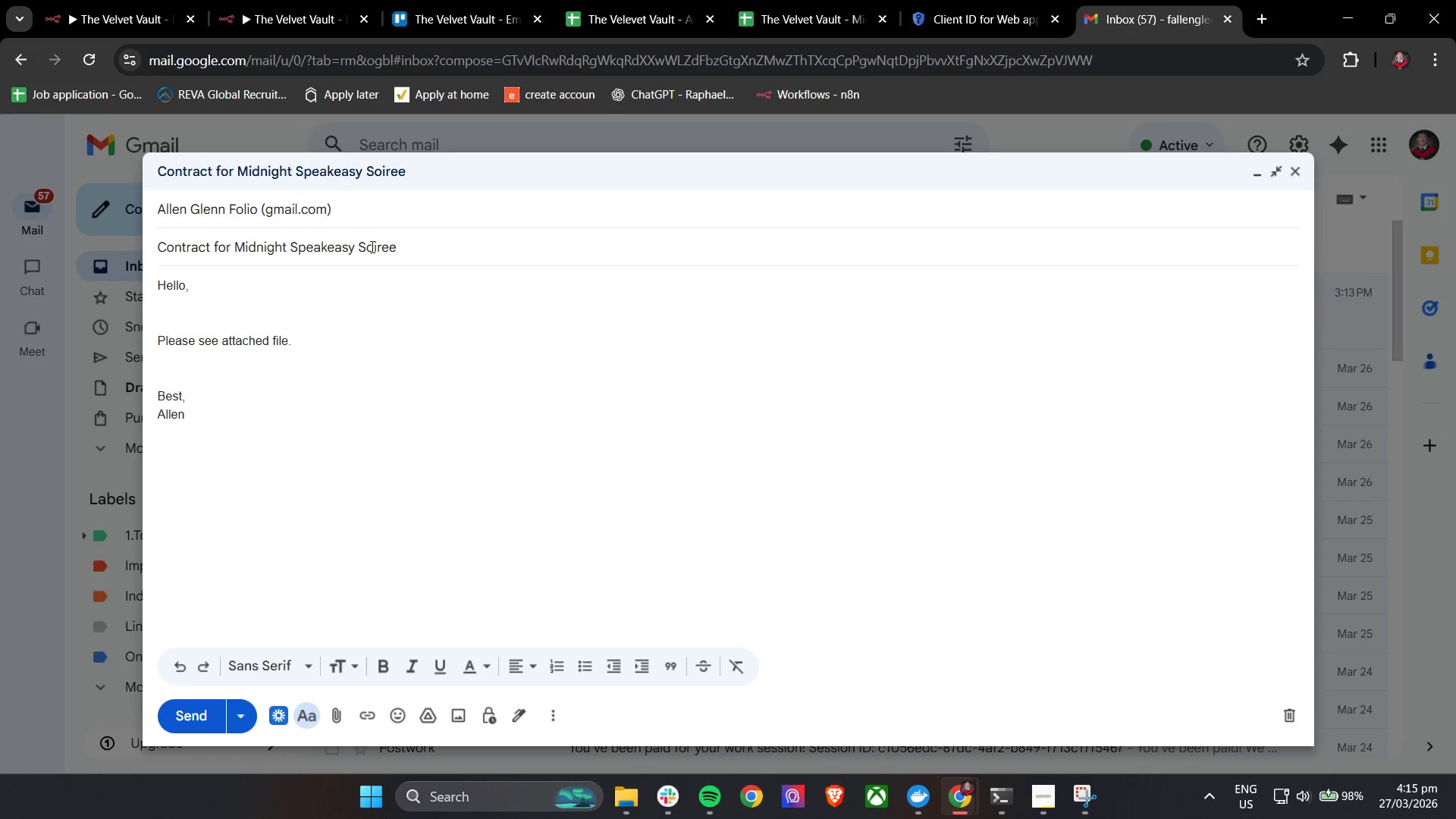 
left_click([337, 713])
 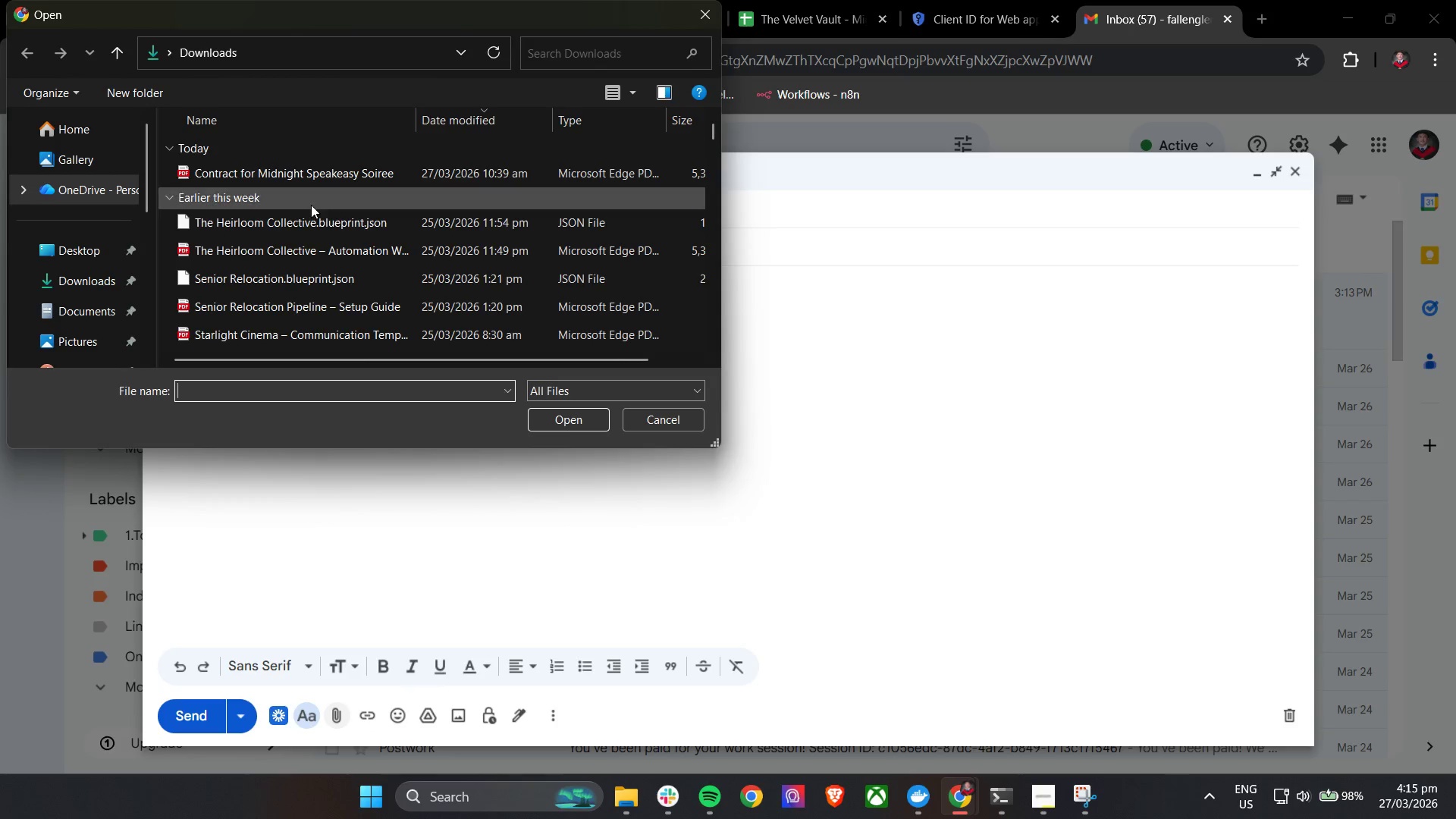 
left_click([309, 184])
 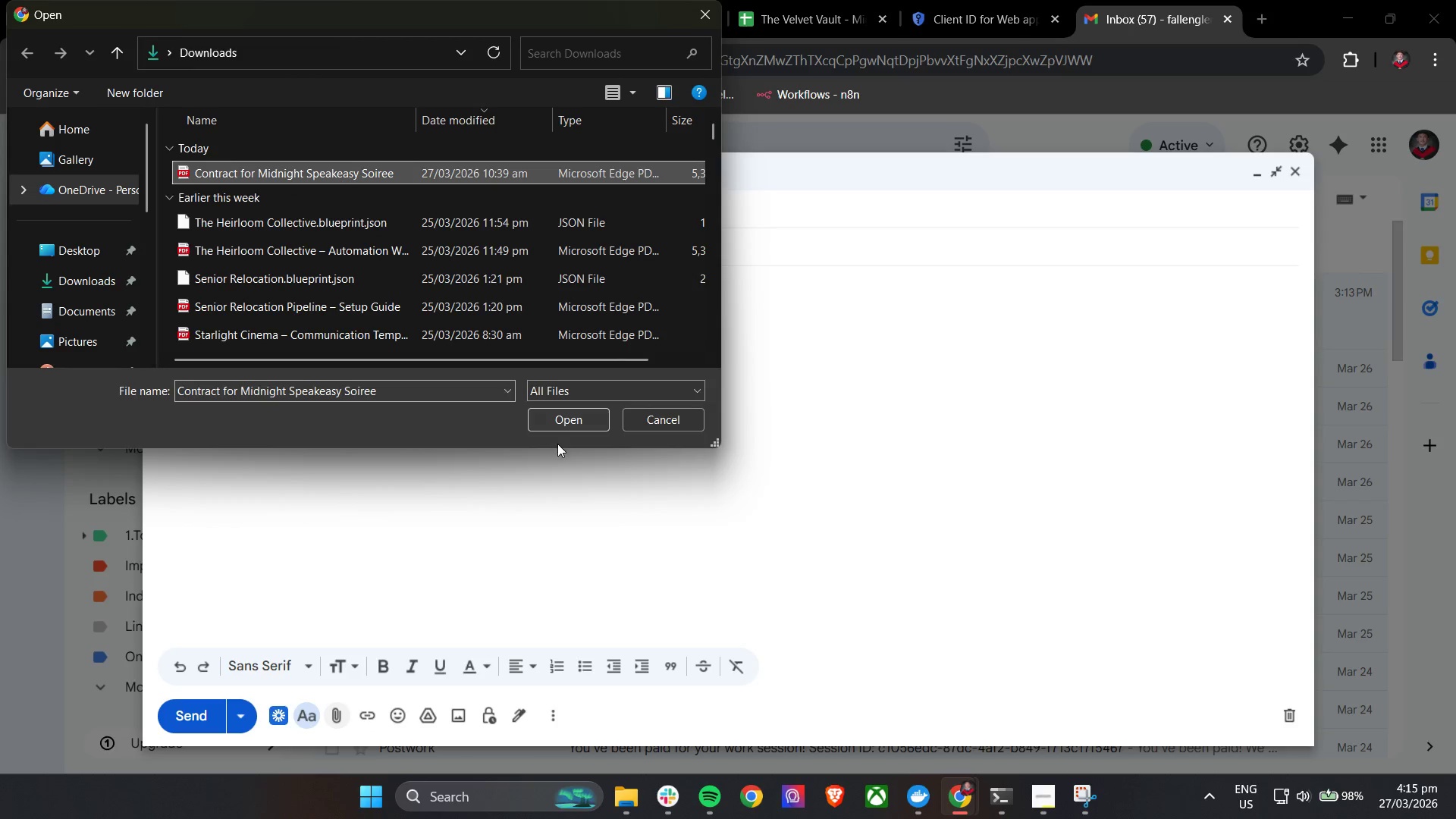 
left_click([561, 422])
 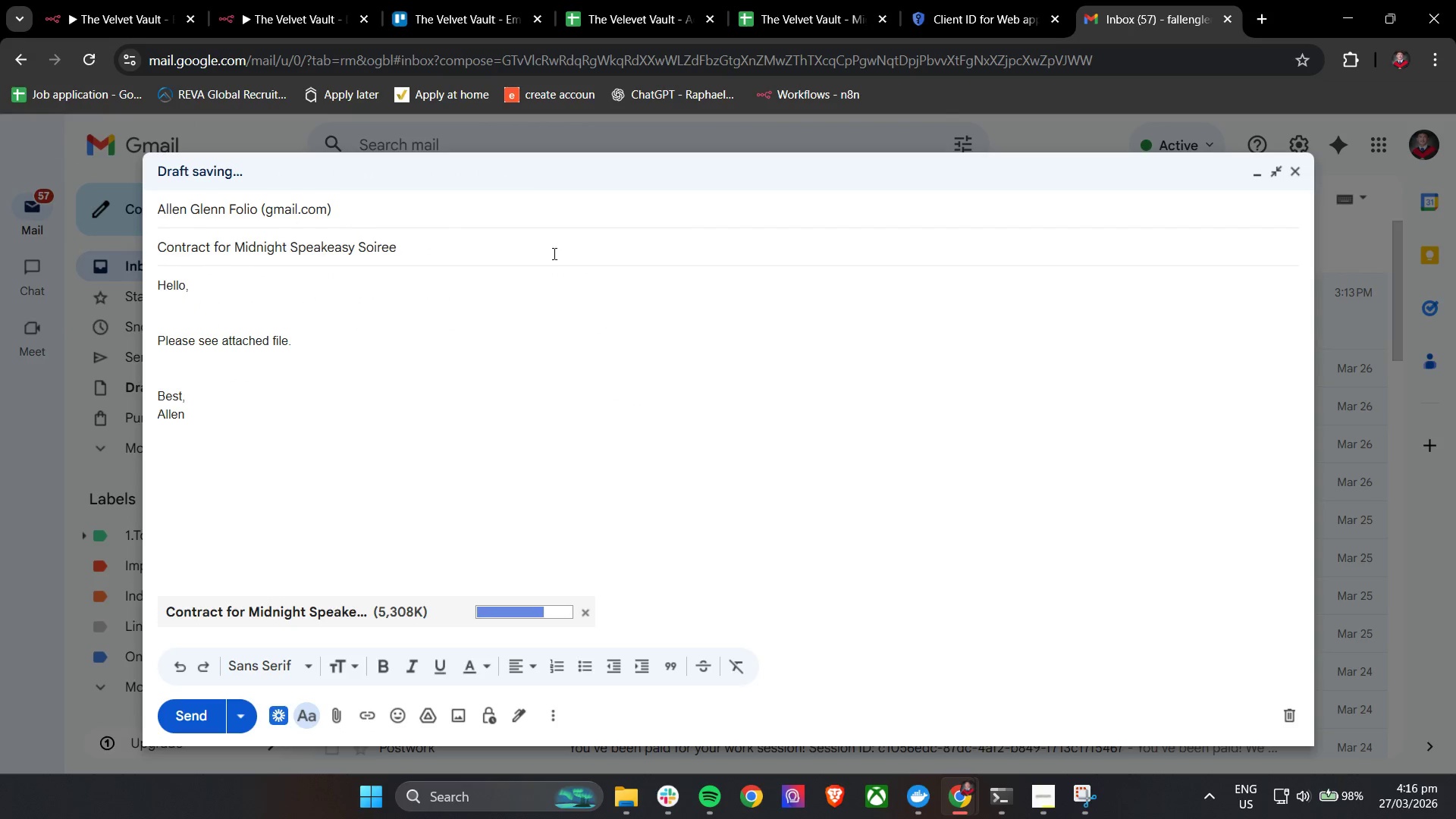 
left_click([136, 0])
 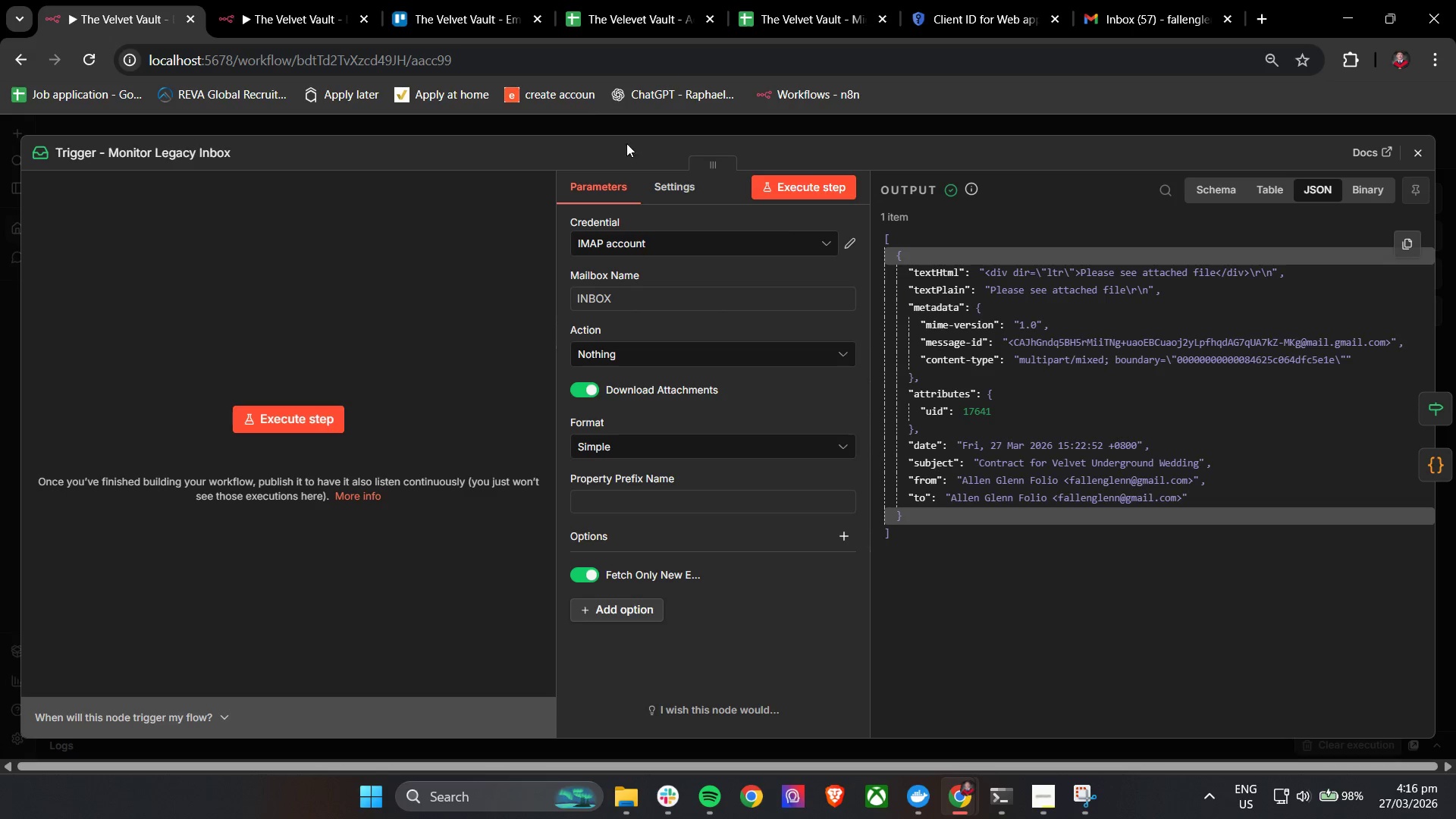 
left_click([1126, 0])
 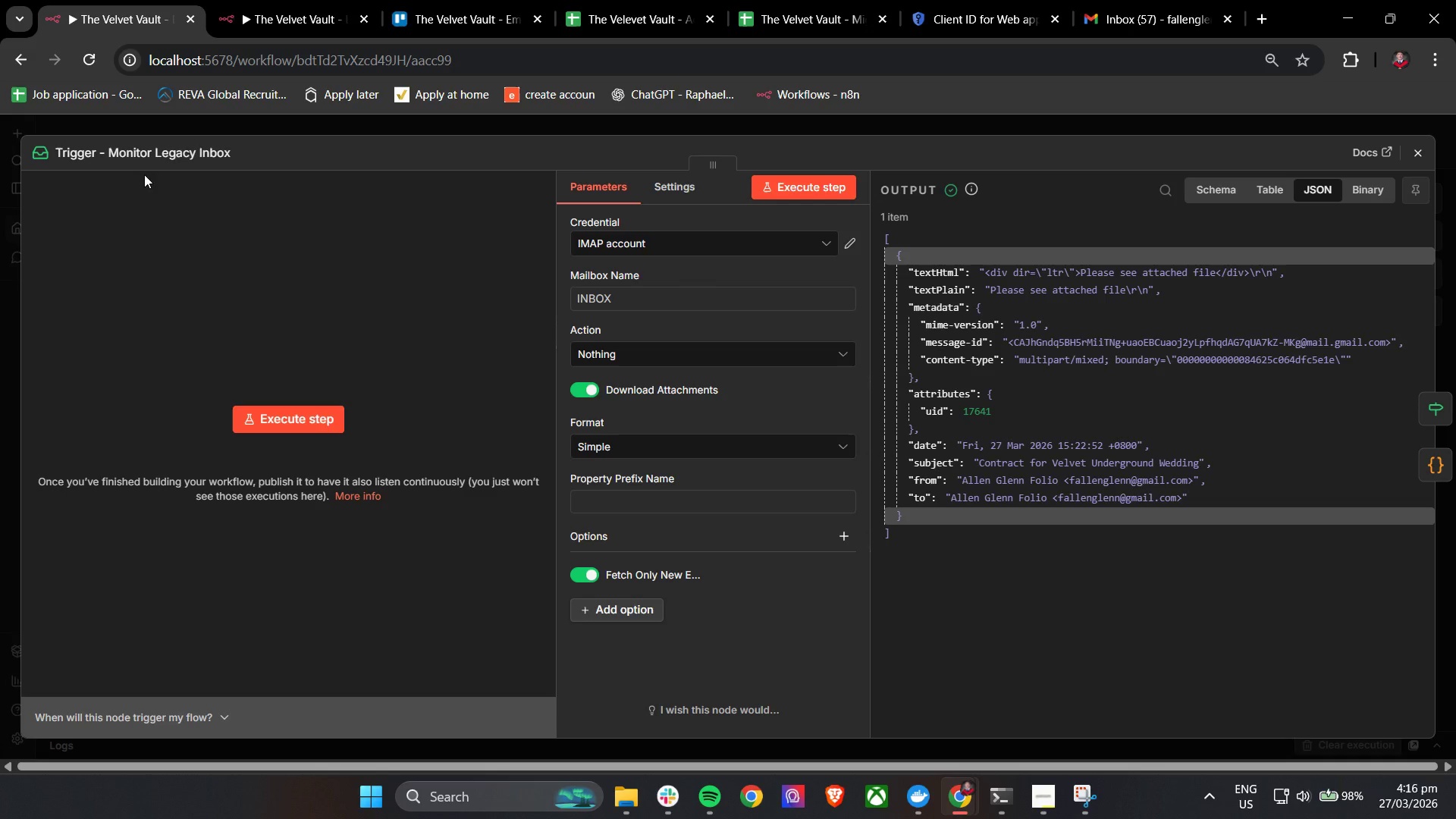 
left_click([300, 413])
 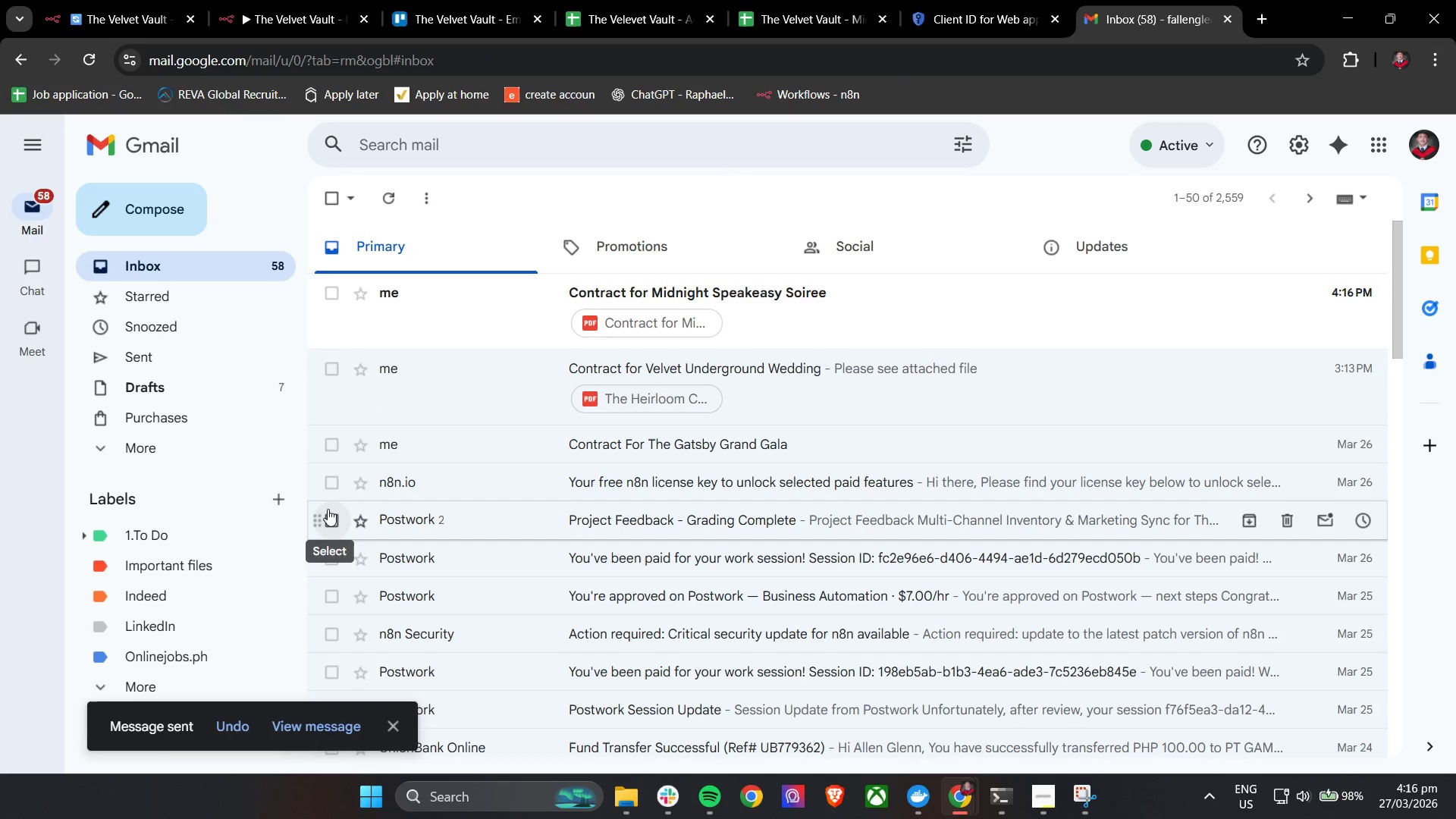 
left_click([127, 0])
 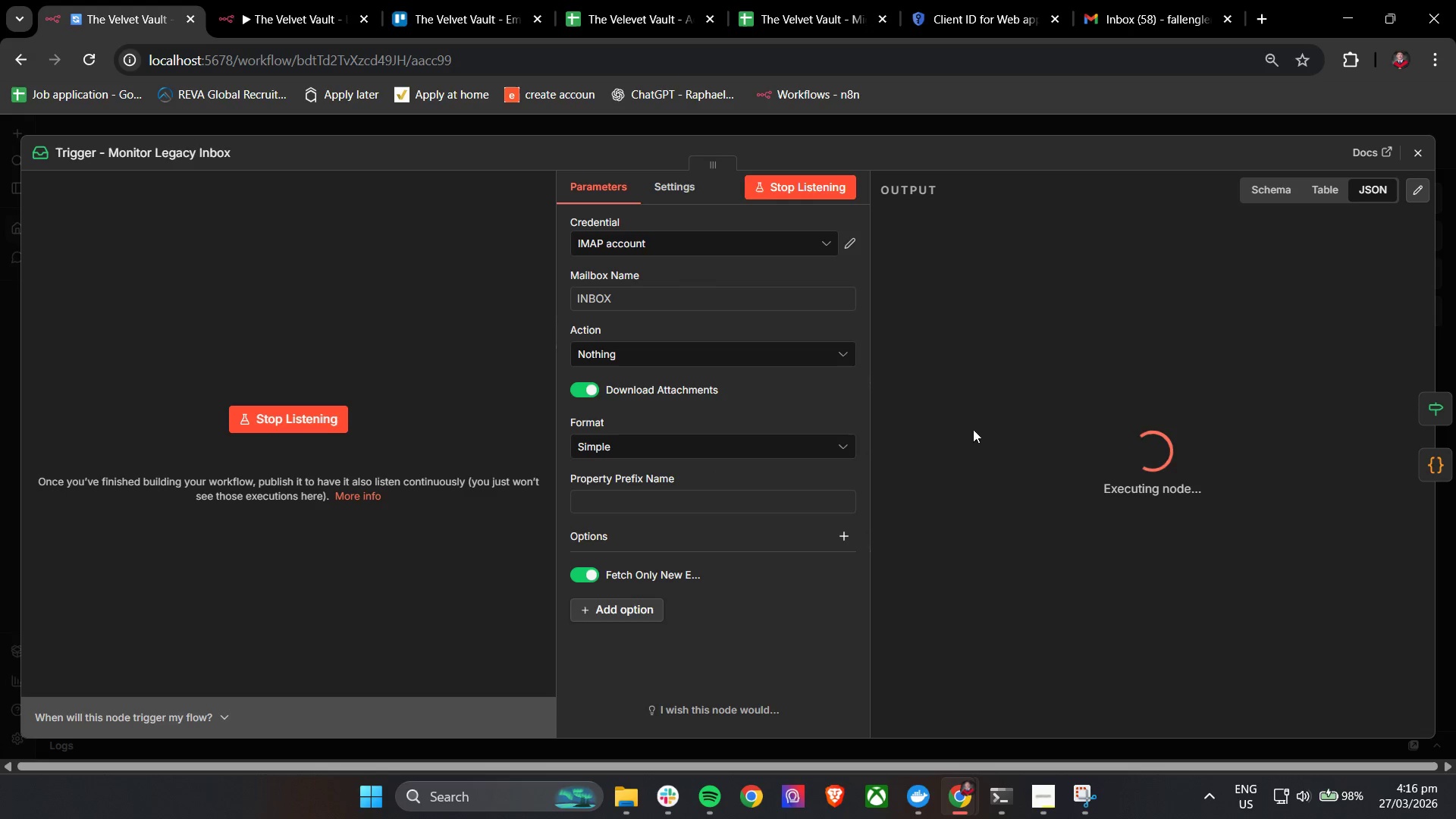 
mouse_move([626, 321])
 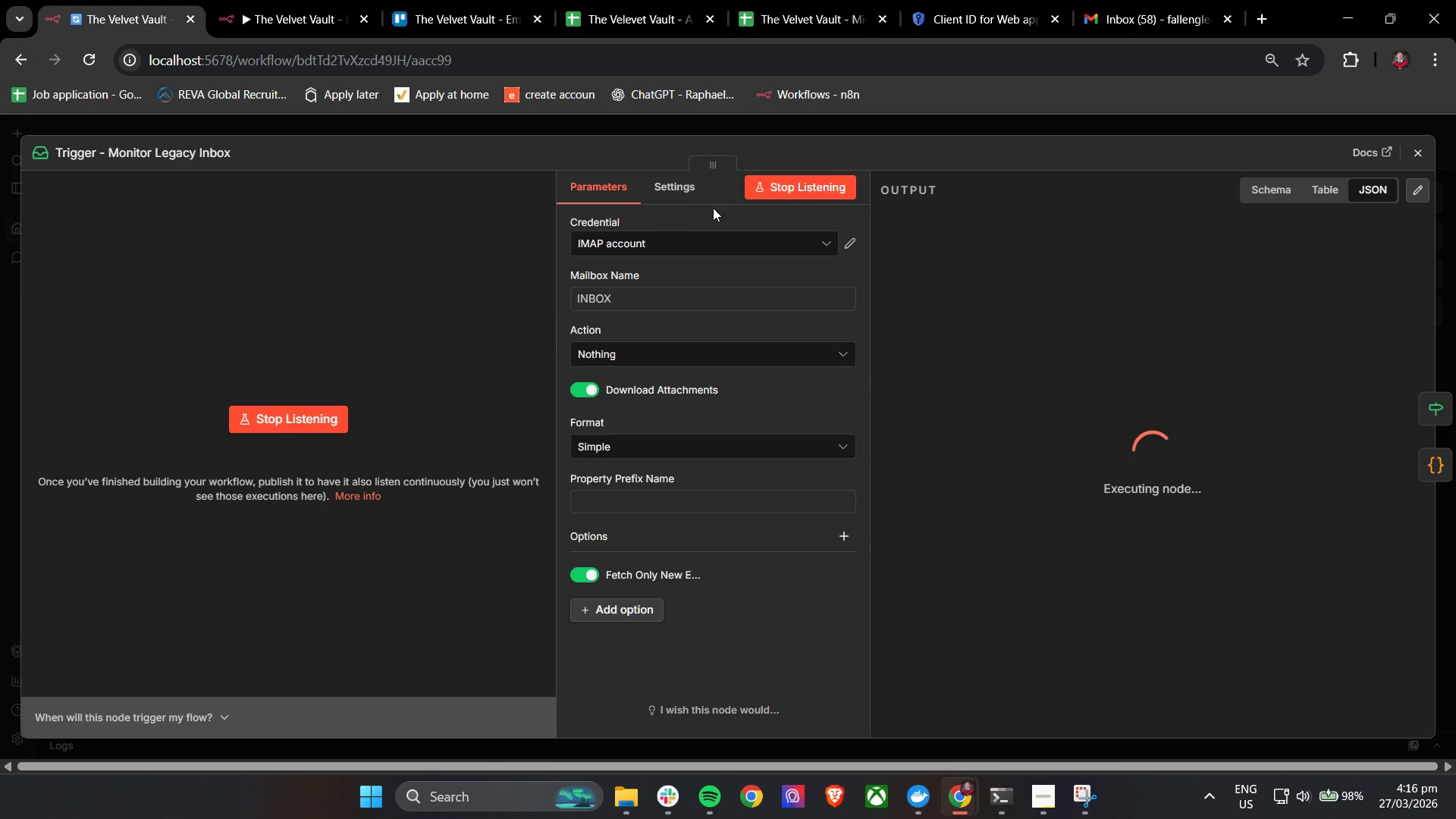 
left_click([717, 193])
 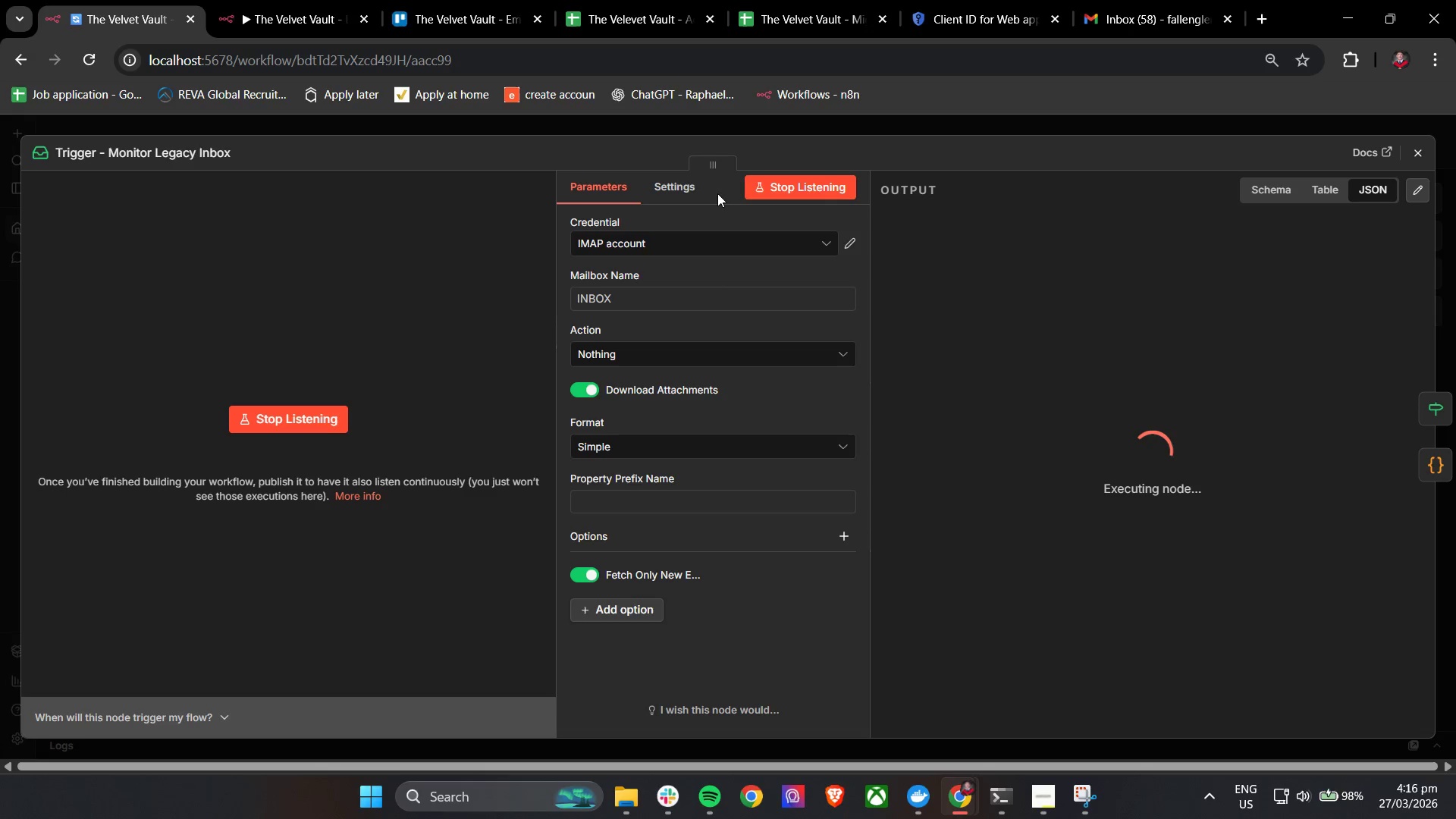 
wait(6.2)
 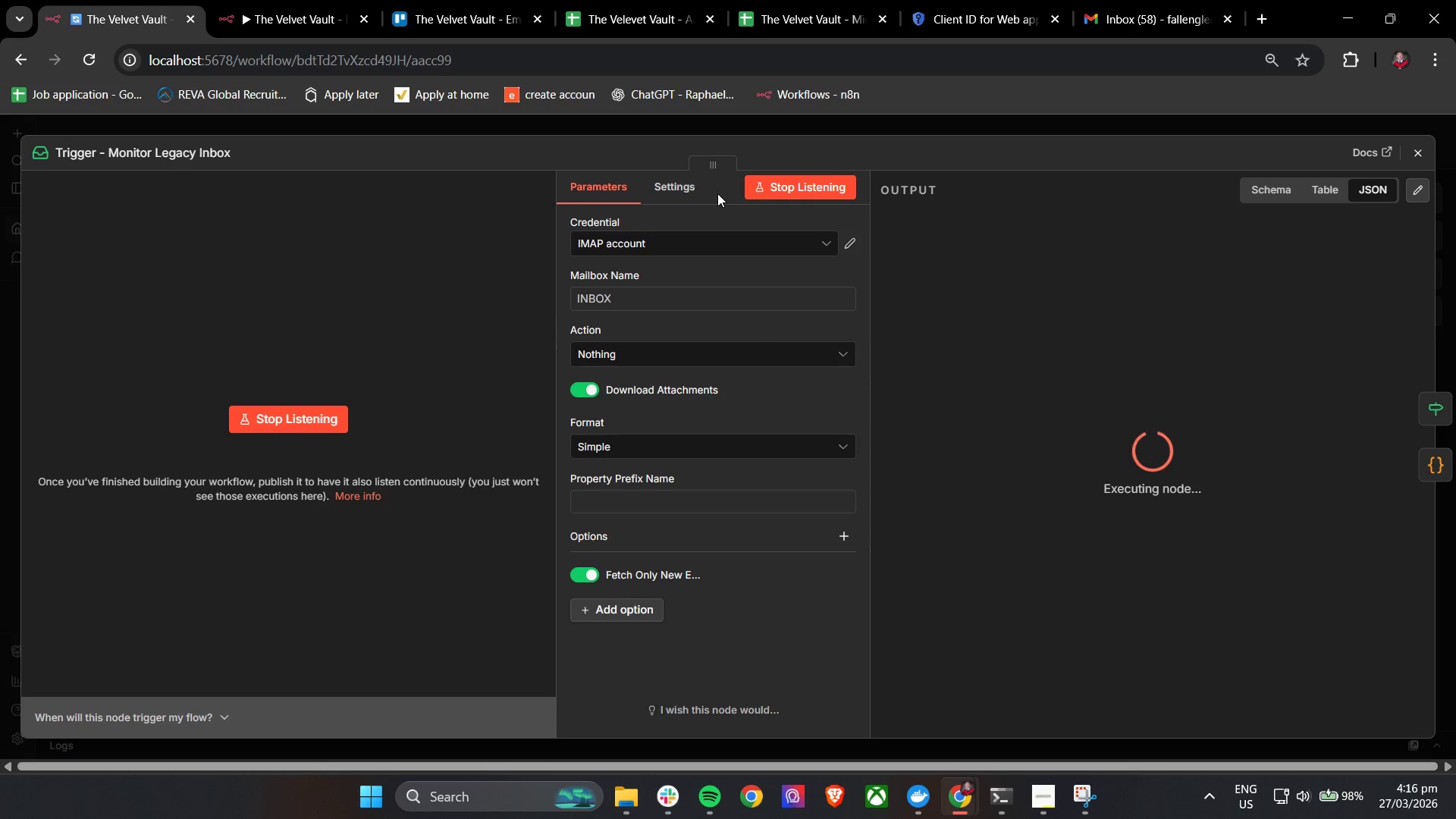 
scroll: coordinate [658, 502], scroll_direction: none, amount: 0.0
 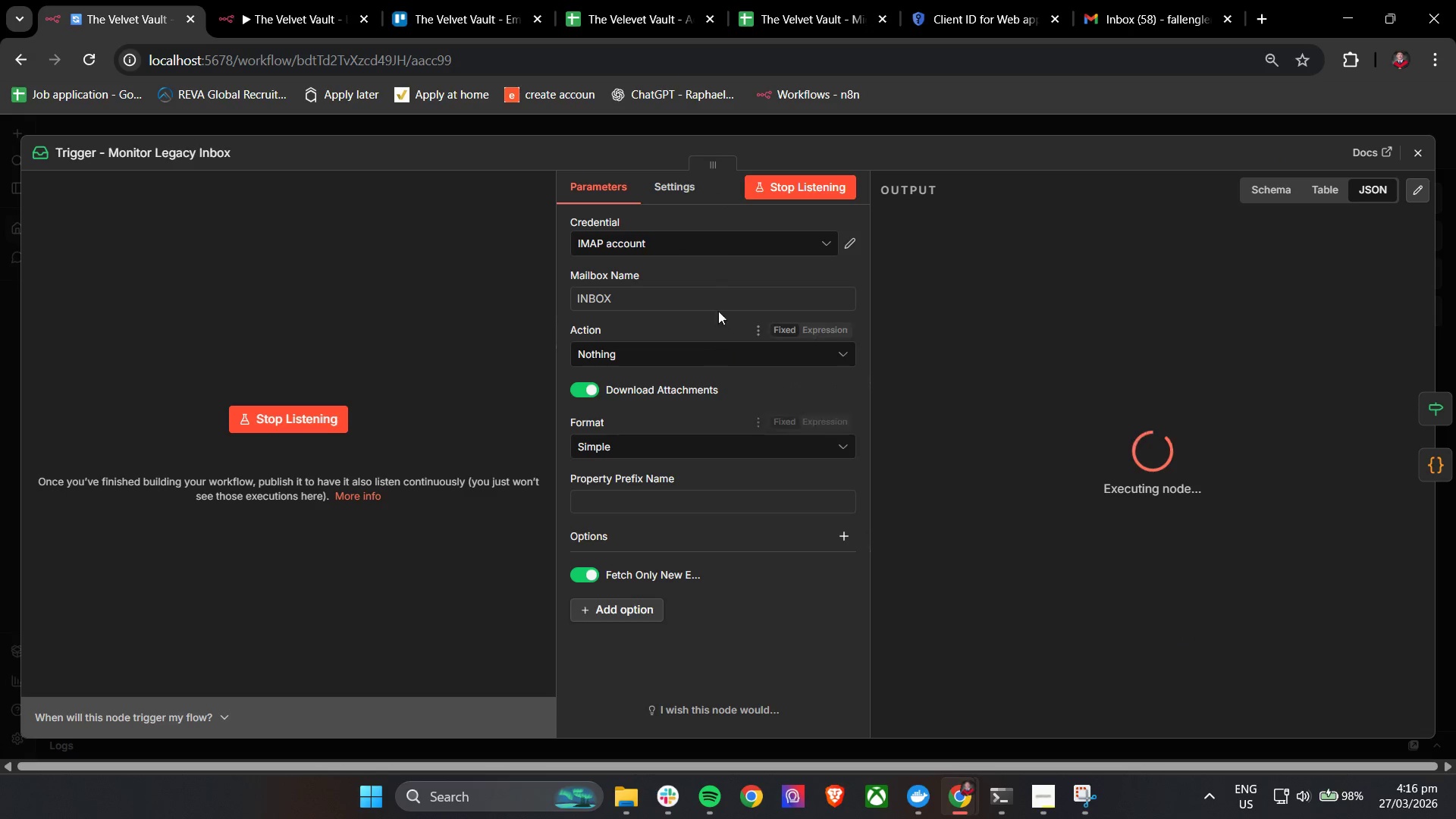 
left_click([659, 326])
 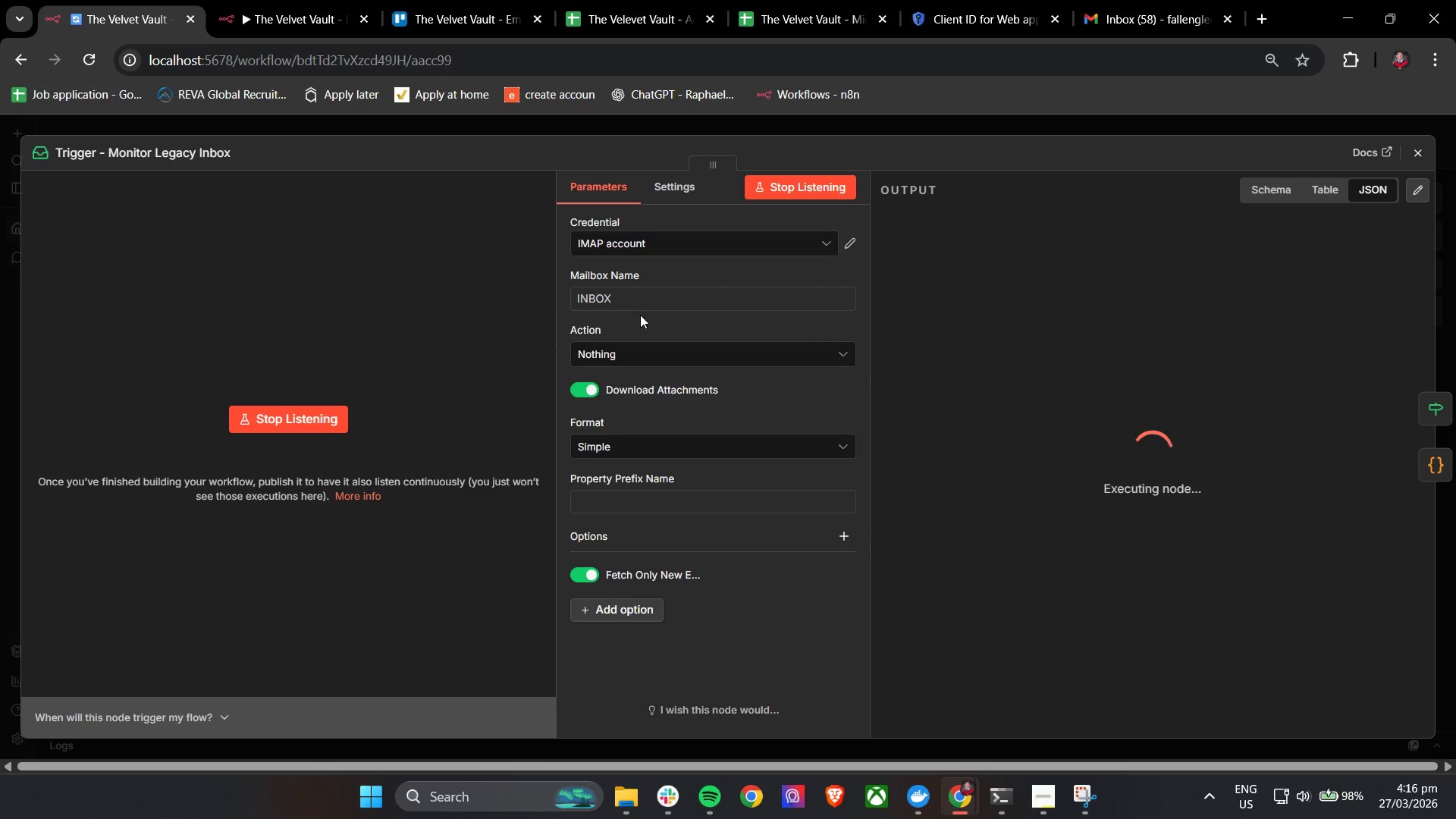 
left_click([1418, 149])
 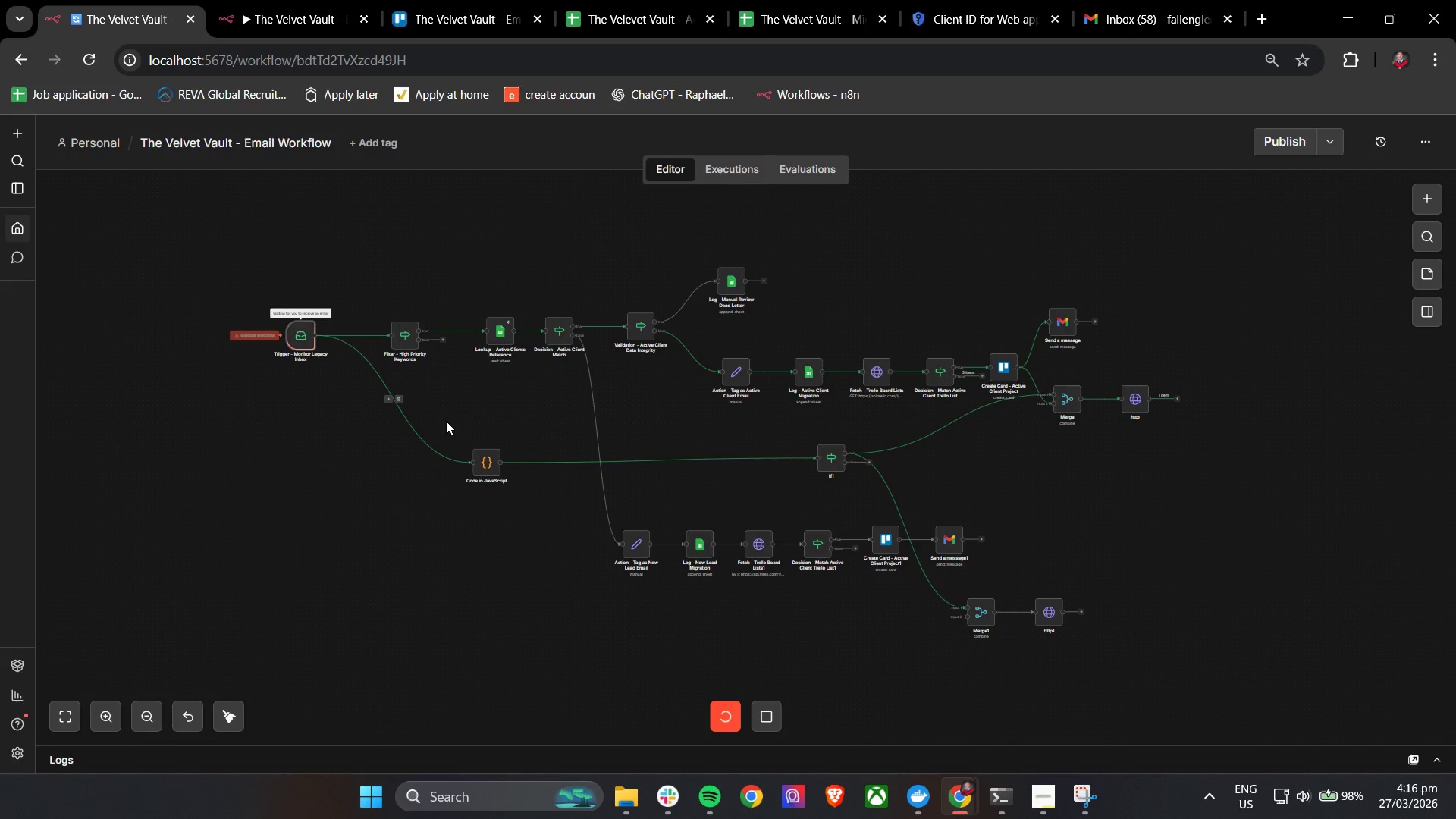 
hold_key(key=ControlLeft, duration=1.38)
left_click_drag(start_coordinate=[437, 405], to_coordinate=[613, 532])
 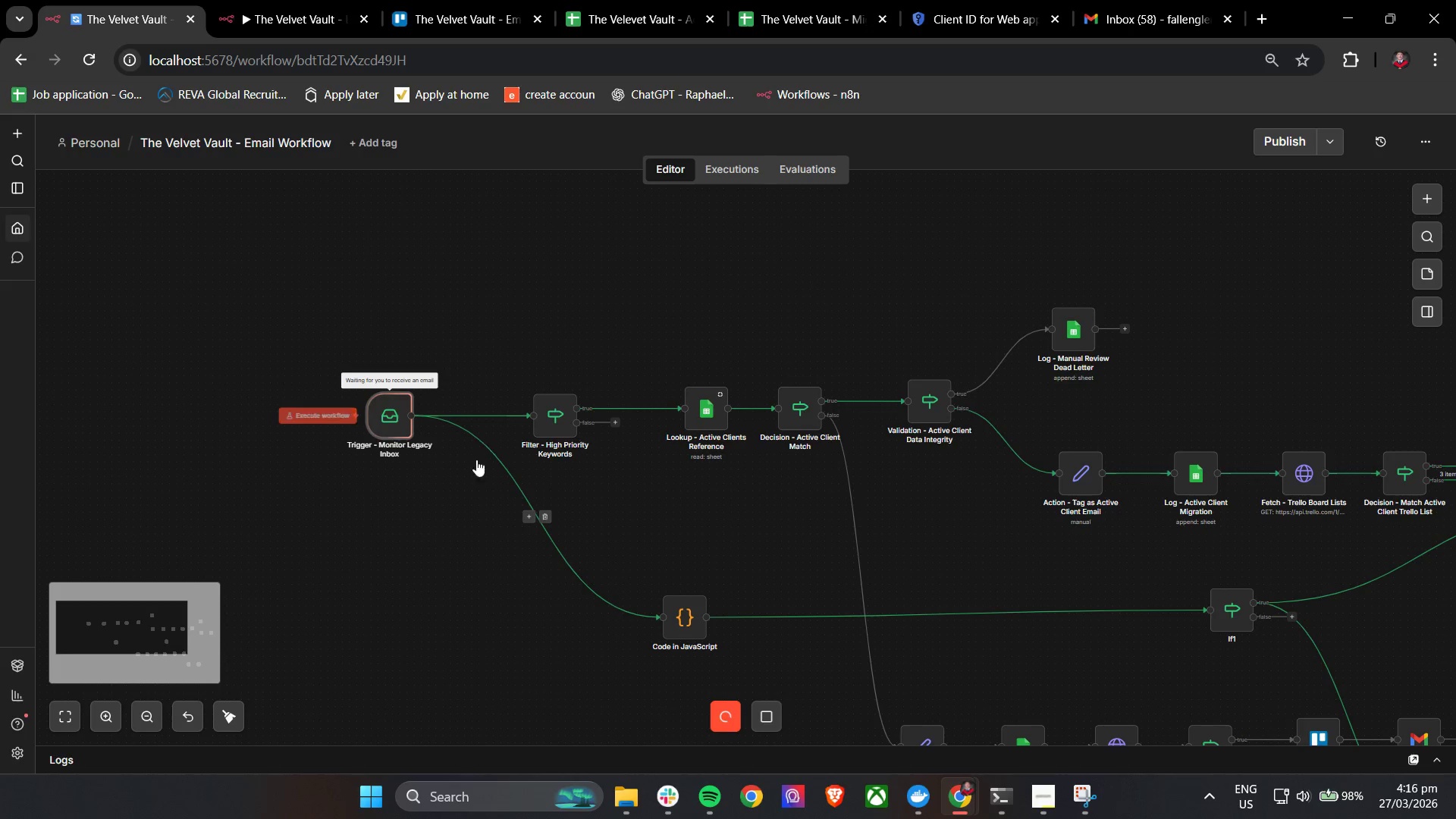 
scroll: coordinate [449, 415], scroll_direction: up, amount: 3.0
 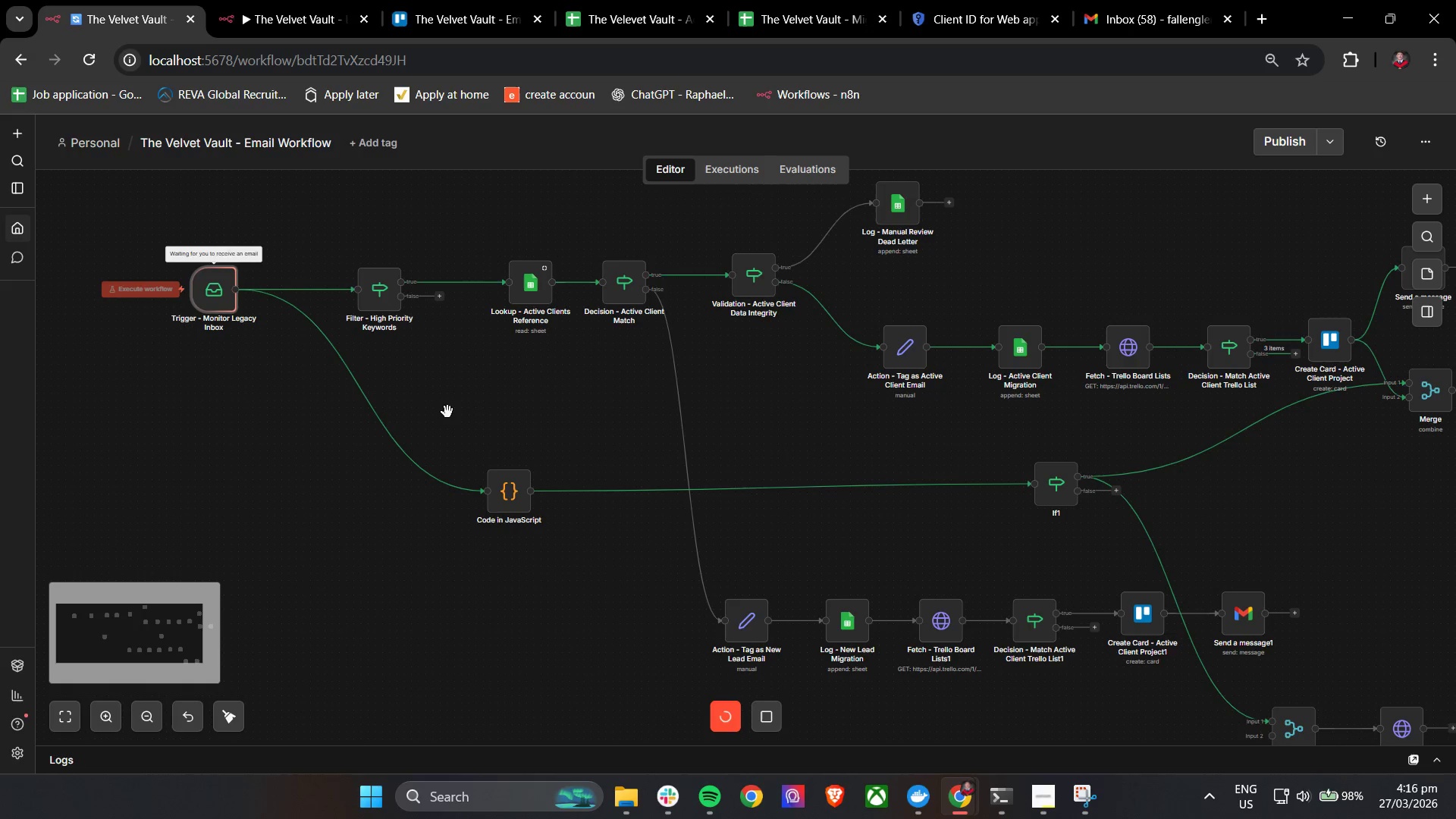 
hold_key(key=ControlLeft, duration=1.51)
scroll: coordinate [397, 387], scroll_direction: up, amount: 4.0
 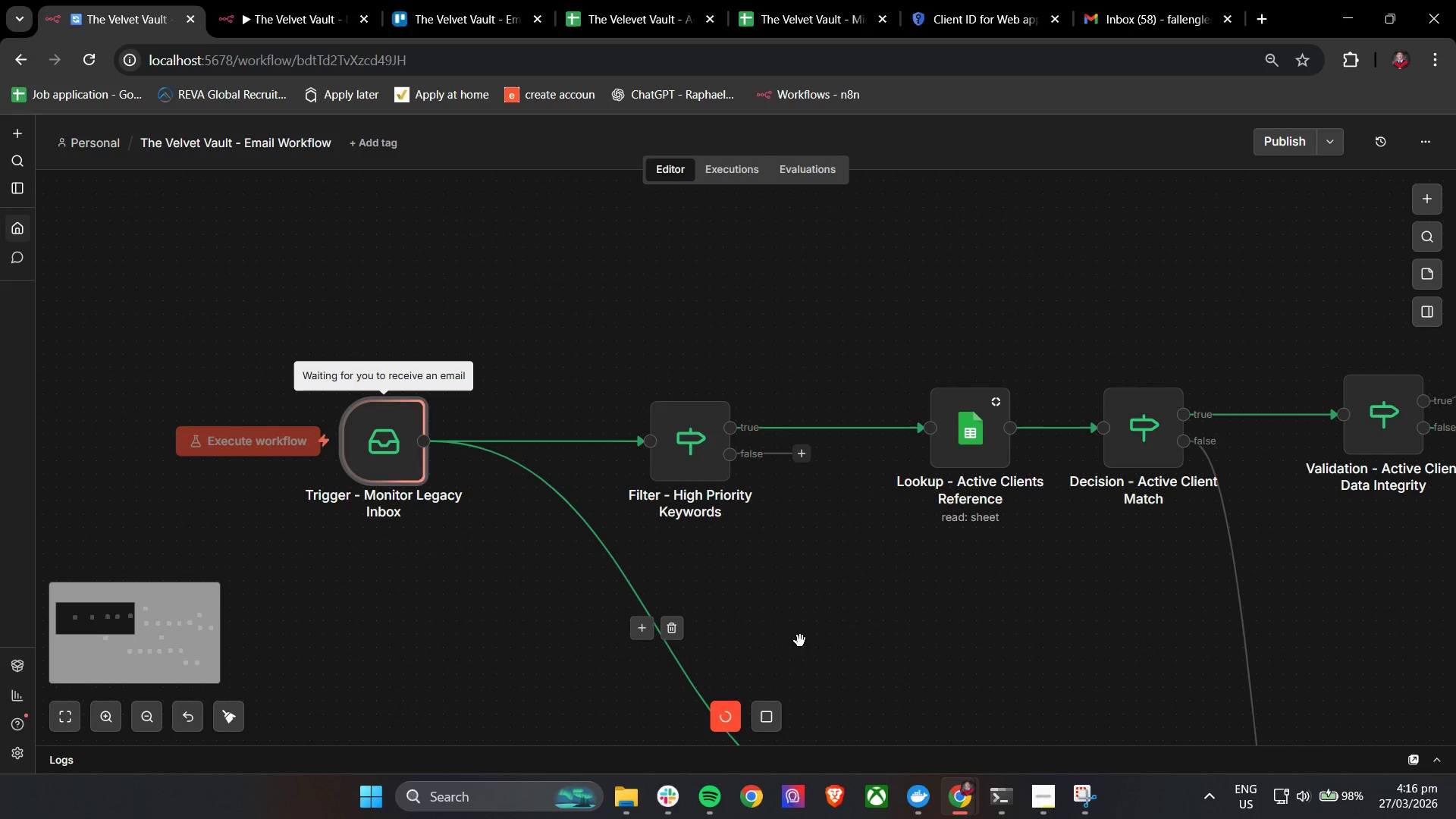 
hold_key(key=ControlLeft, duration=1.02)
left_click_drag(start_coordinate=[860, 645], to_coordinate=[653, 540])
 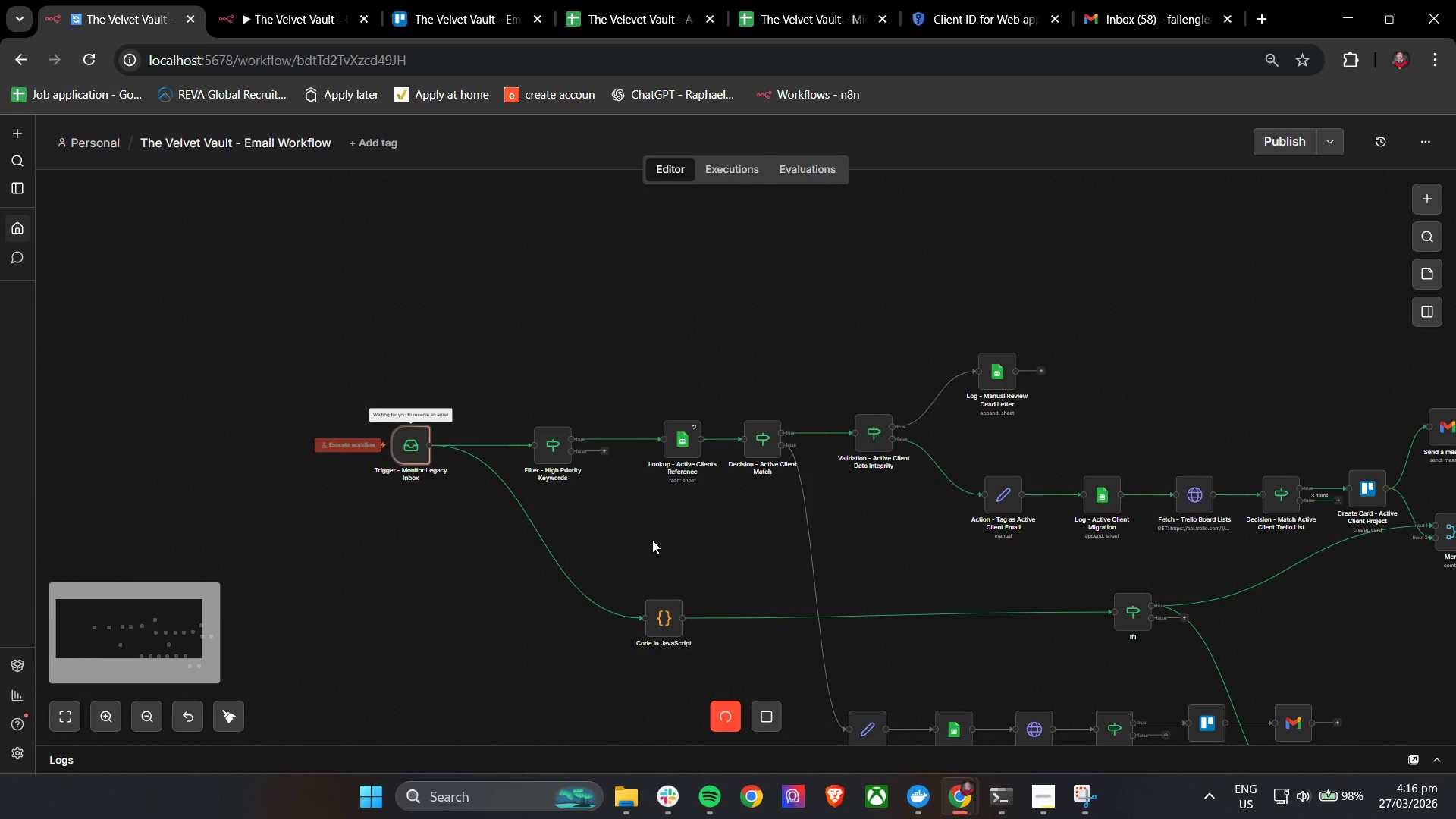 
scroll: coordinate [821, 645], scroll_direction: down, amount: 5.0
 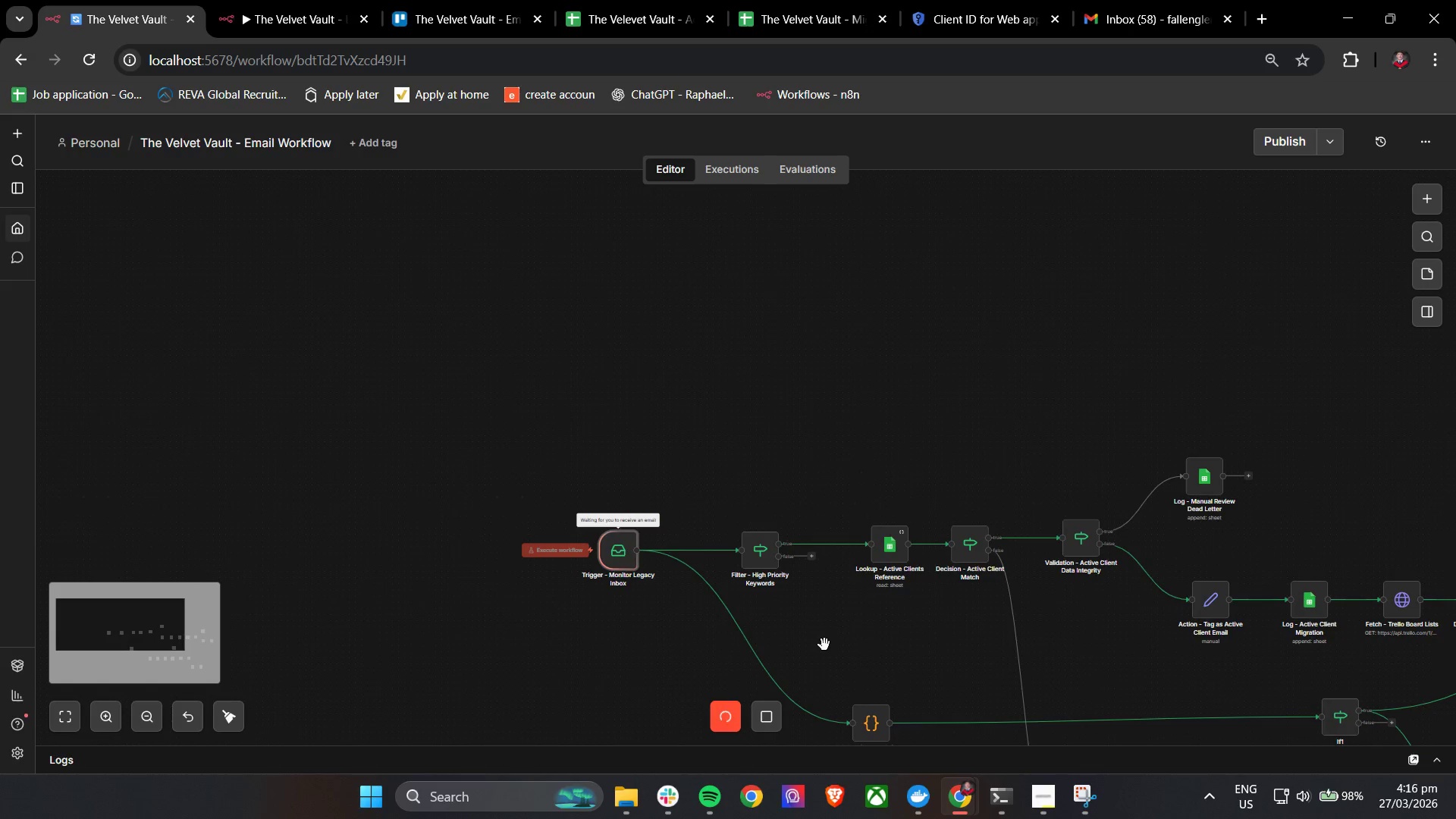 
hold_key(key=ControlLeft, duration=0.56)
left_click_drag(start_coordinate=[704, 570], to_coordinate=[564, 512])
 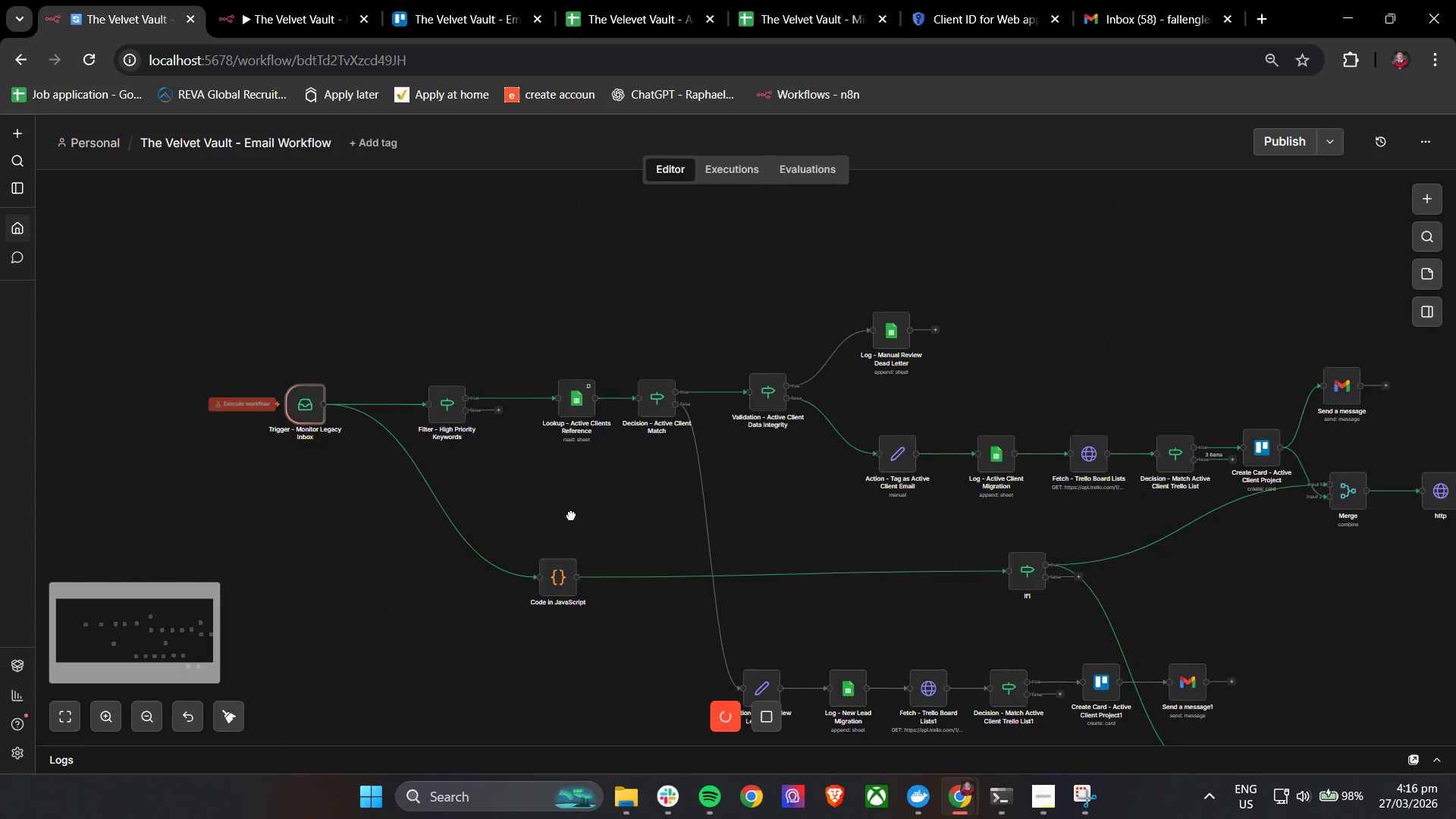 
left_click_drag(start_coordinate=[553, 505], to_coordinate=[532, 494])
 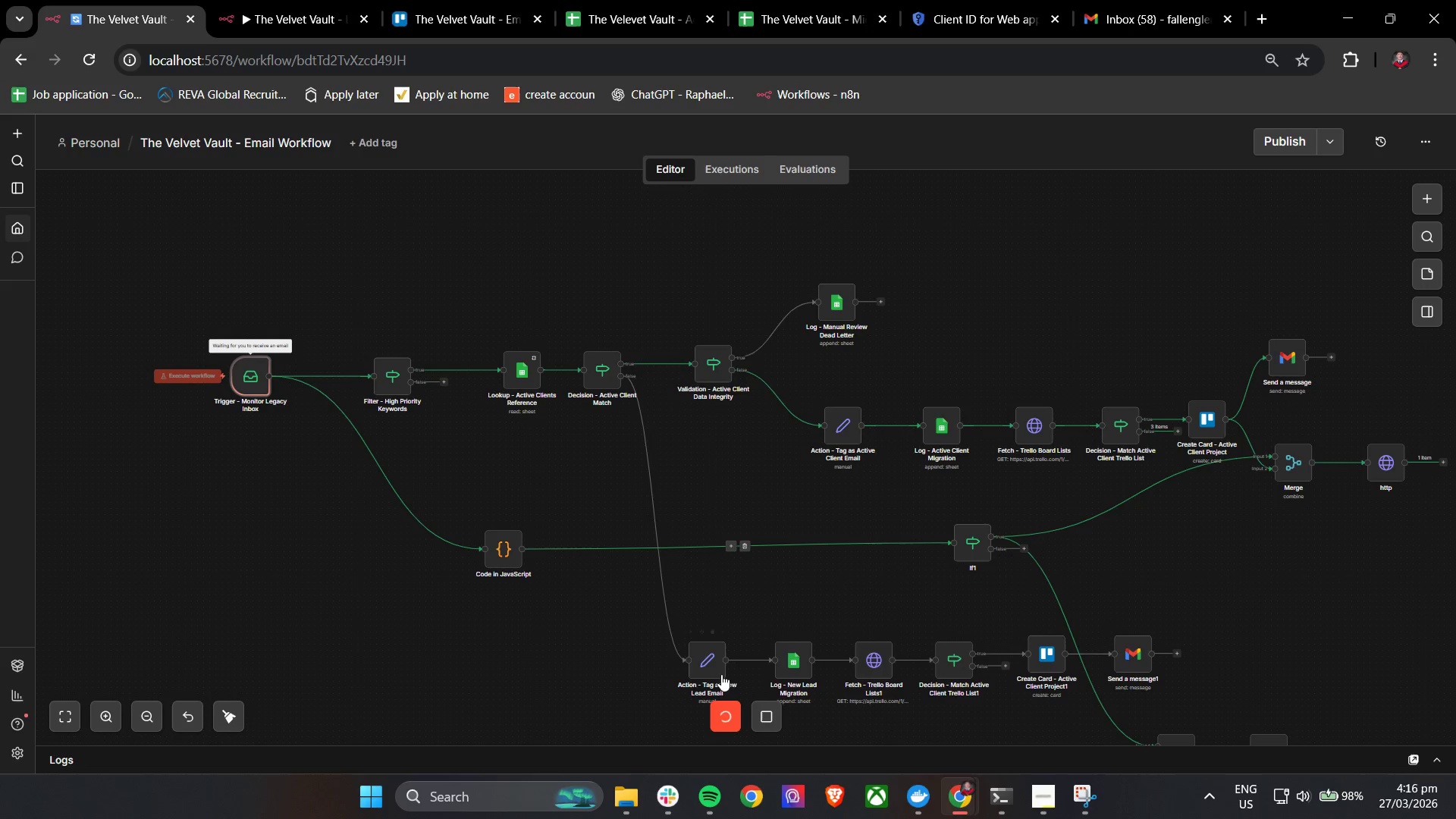 
scroll: coordinate [1194, 602], scroll_direction: down, amount: 2.0
 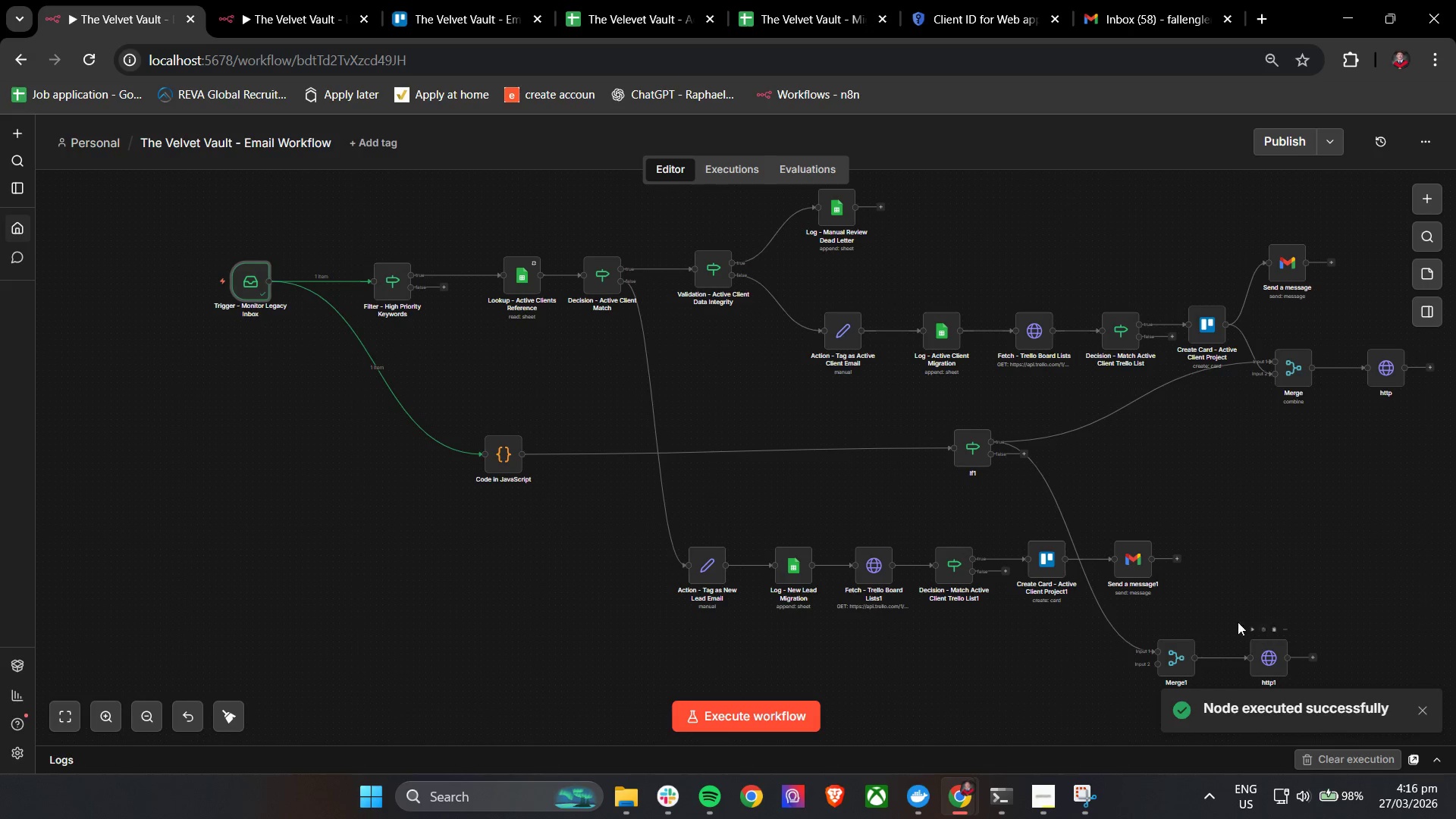 
hold_key(key=ControlLeft, duration=1.19)
left_click_drag(start_coordinate=[451, 378], to_coordinate=[601, 543])
 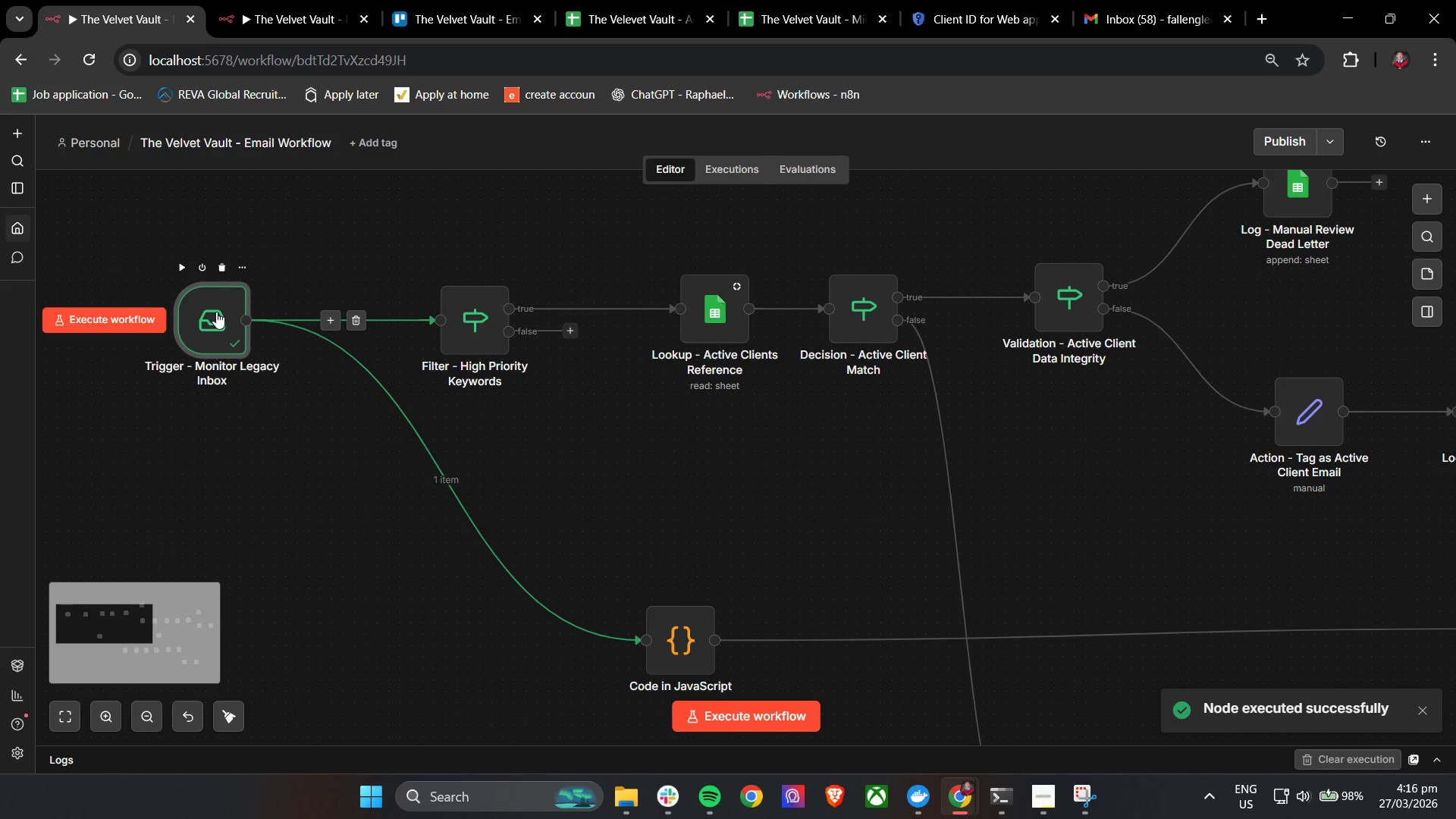 
scroll: coordinate [473, 431], scroll_direction: up, amount: 4.0
 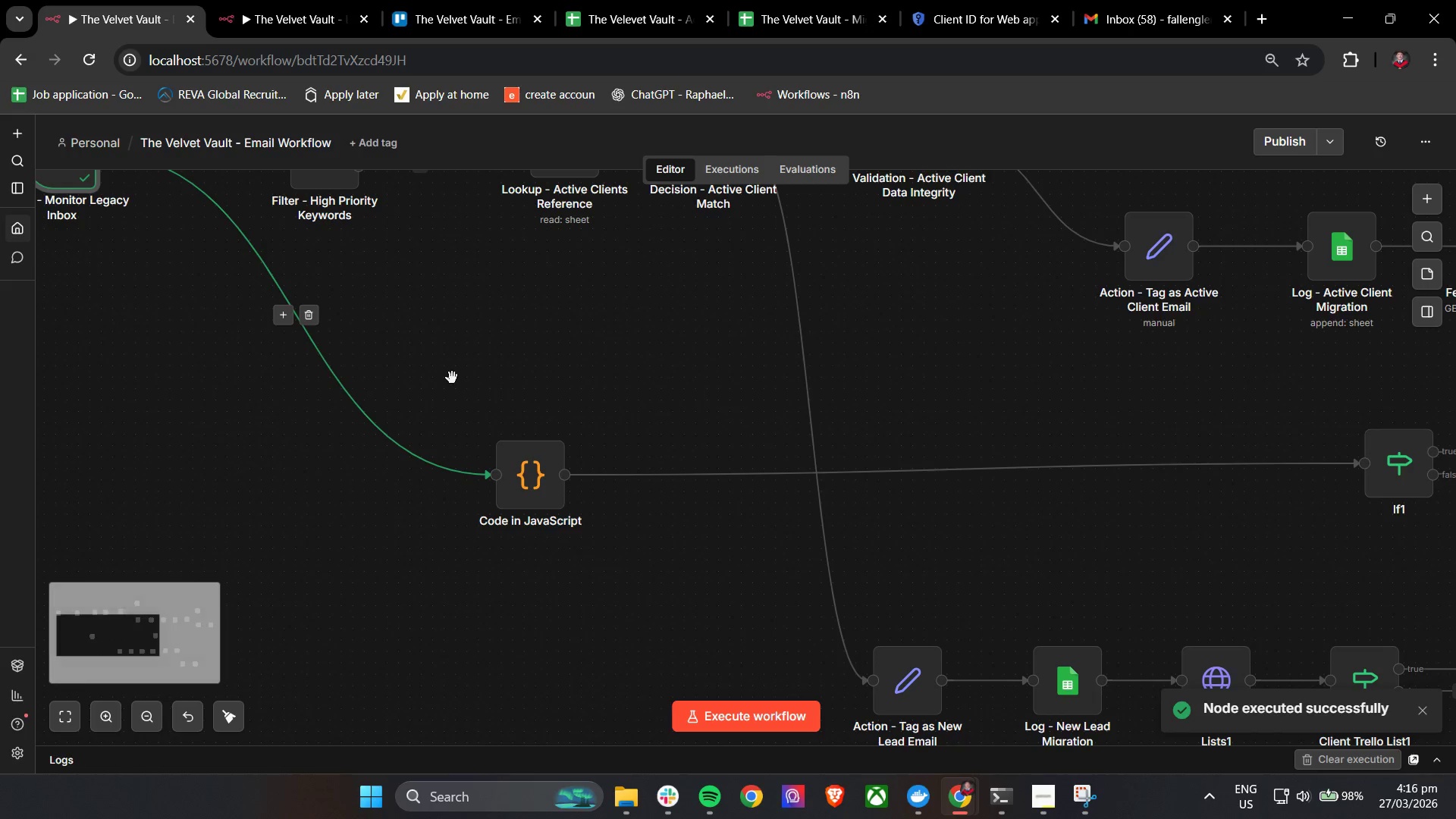 
double_click([216, 312])
 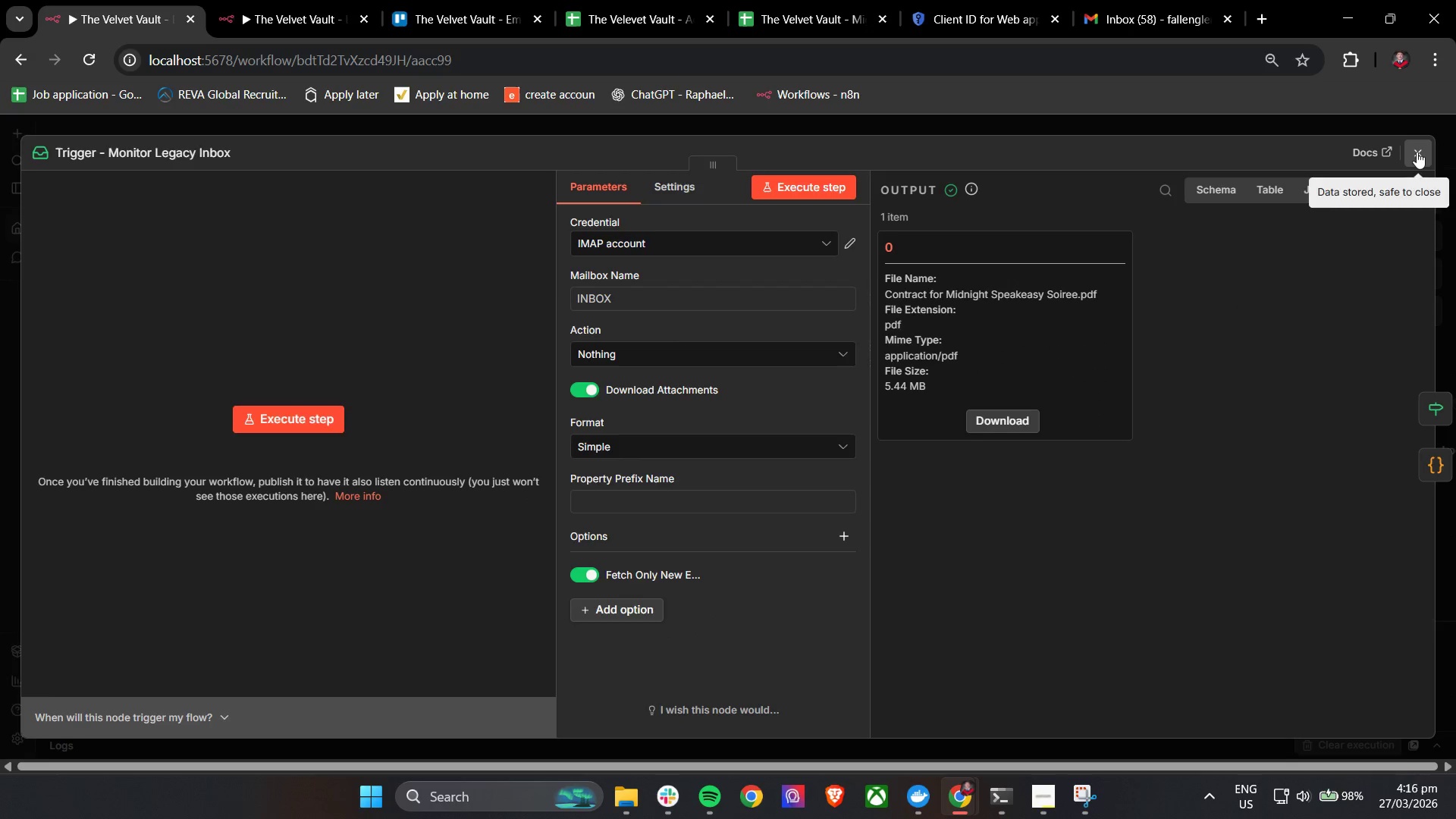 
double_click([466, 322])
 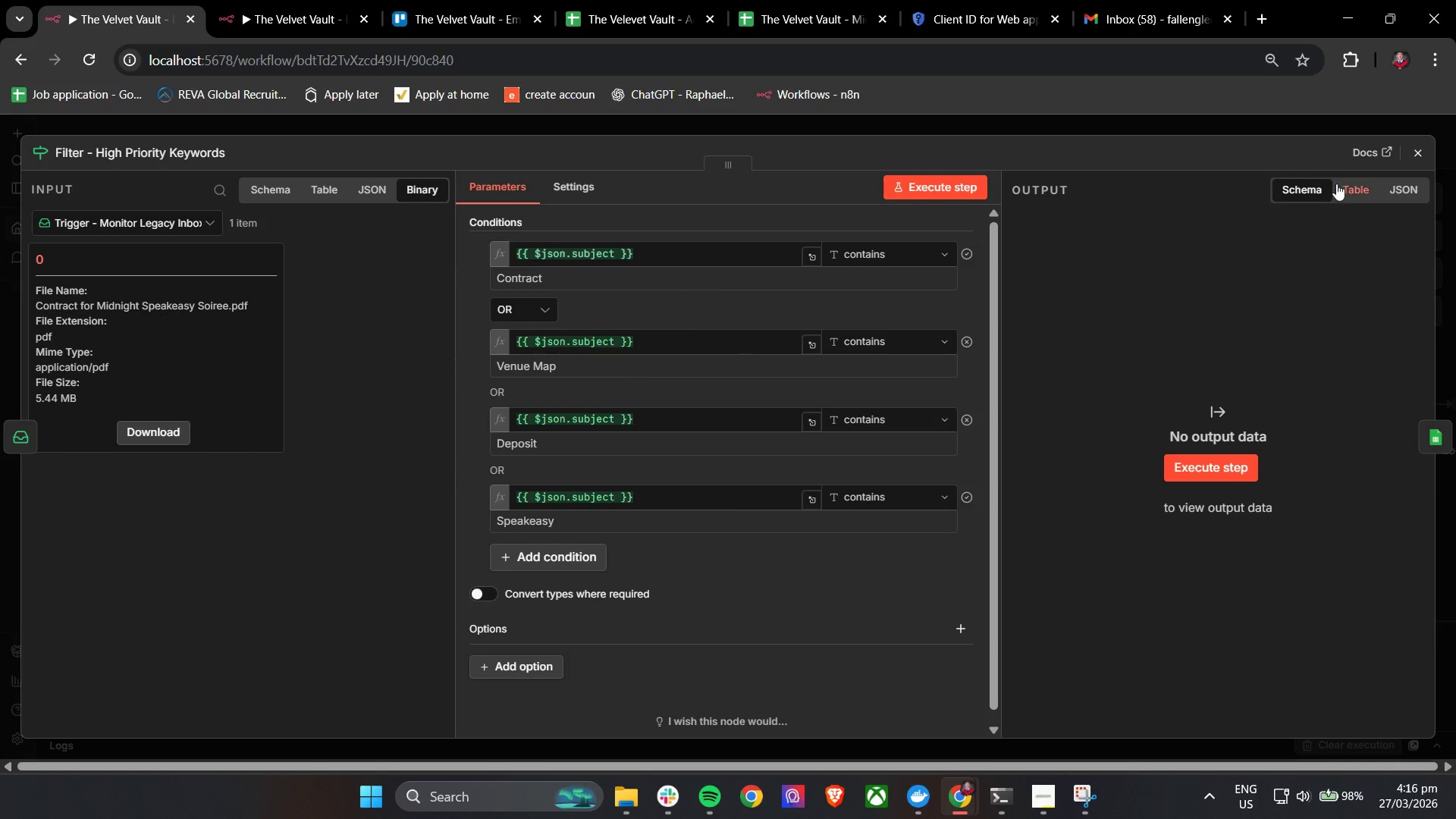 
left_click([1414, 154])
 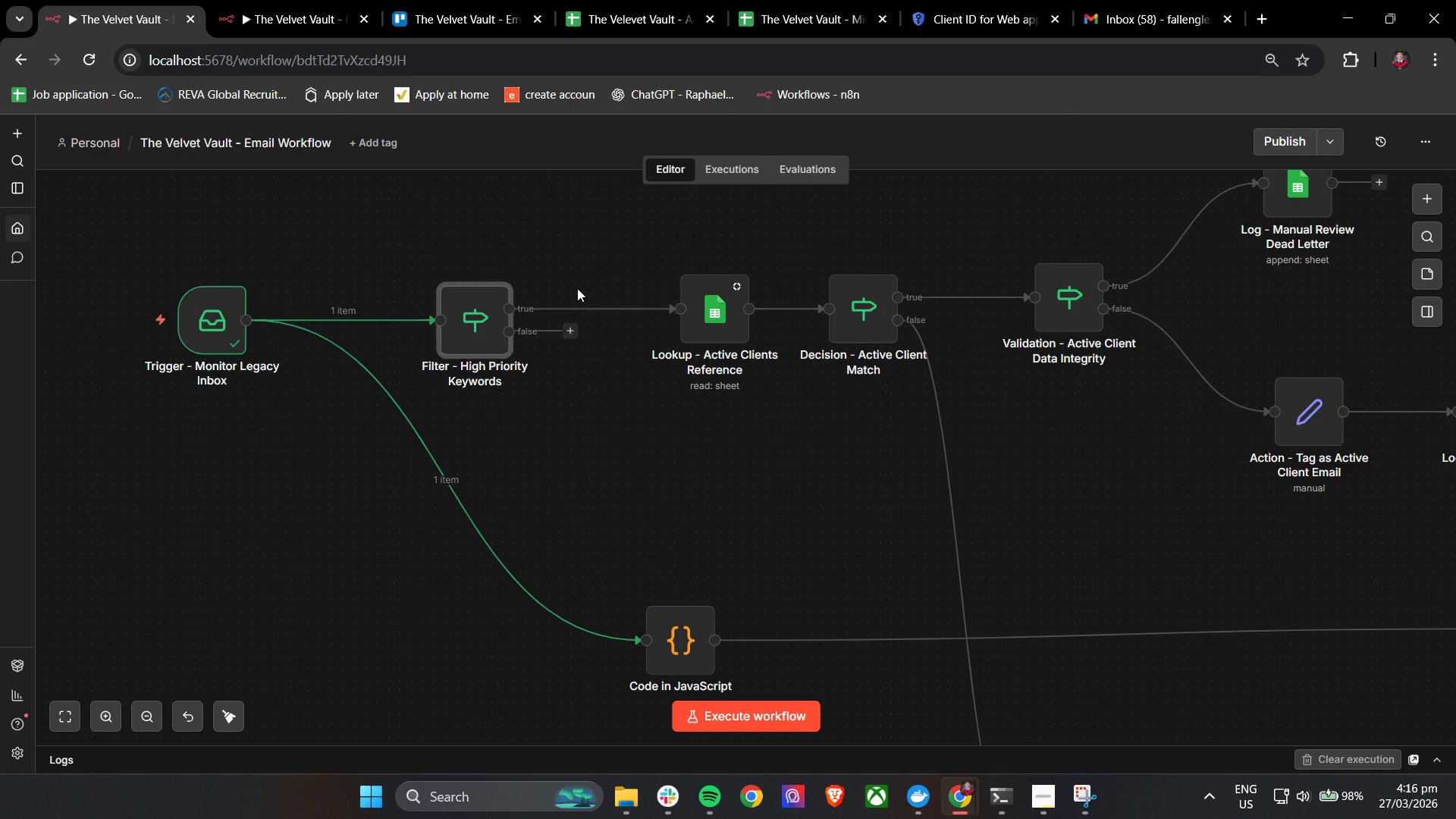 
hold_key(key=ControlLeft, duration=0.61)
scroll: coordinate [577, 288], scroll_direction: down, amount: 4.0
 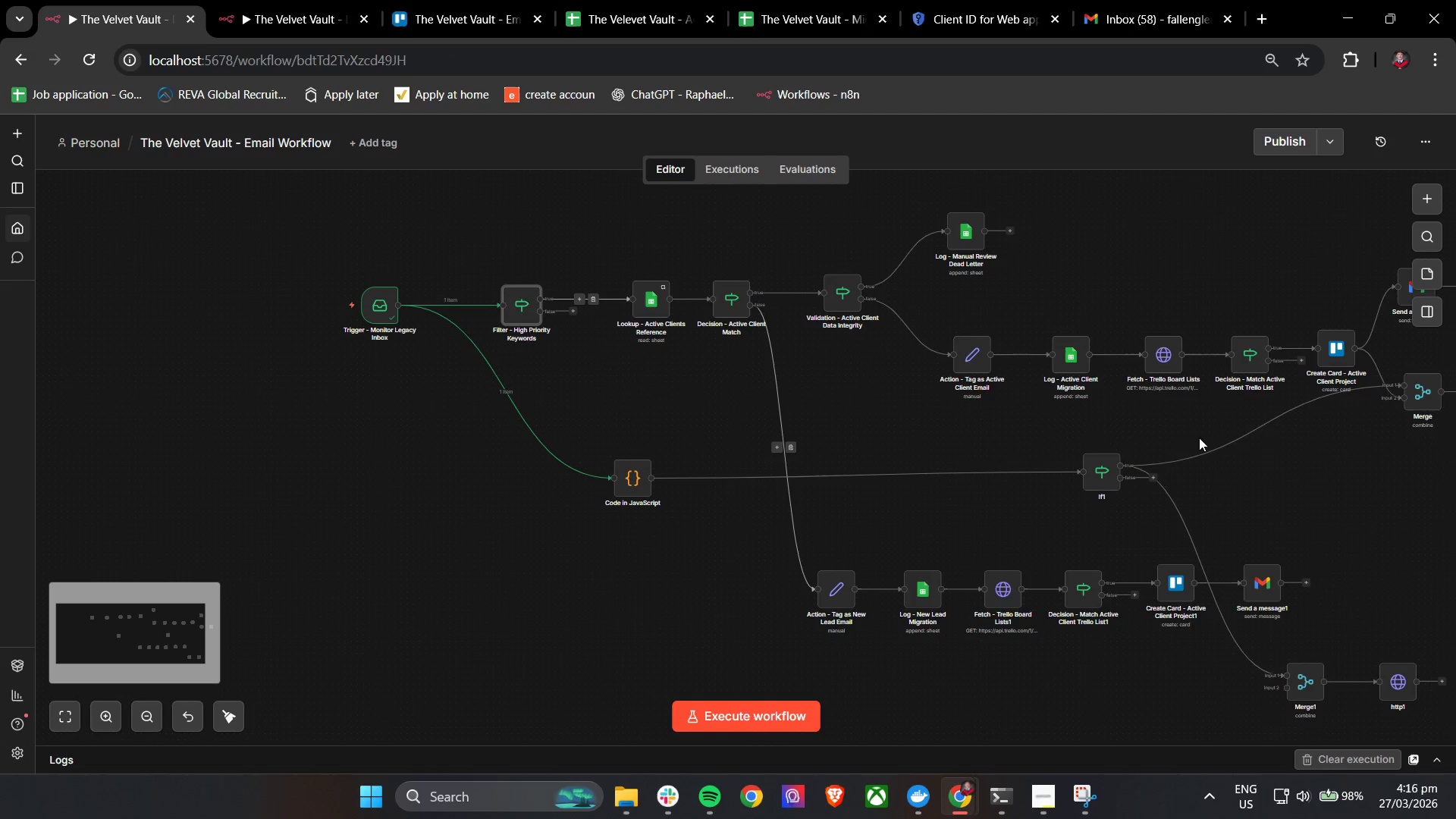 
hold_key(key=ControlLeft, duration=0.61)
left_click_drag(start_coordinate=[1392, 479], to_coordinate=[1003, 451])
 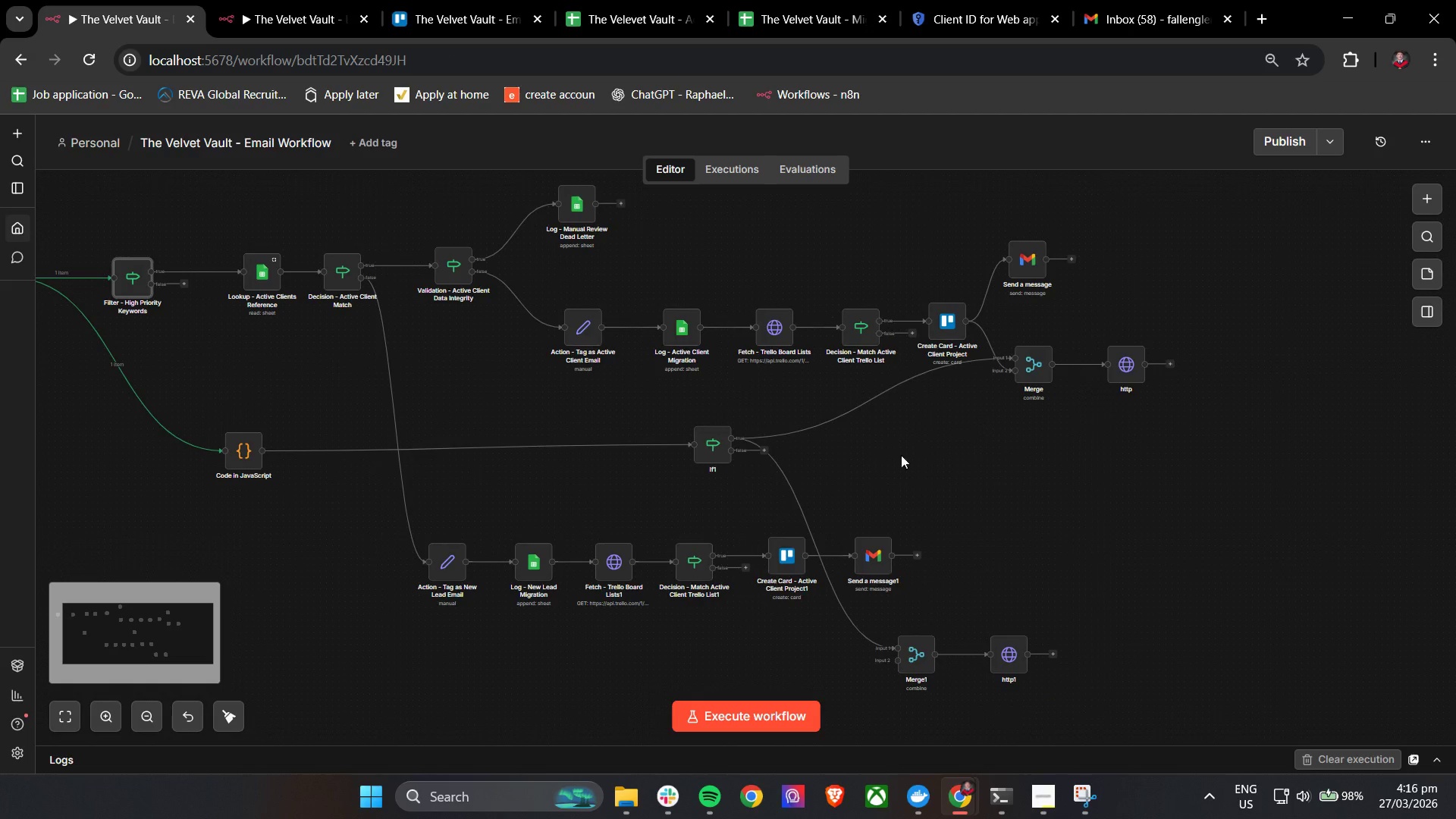 
hold_key(key=ControlLeft, duration=0.62)
left_click_drag(start_coordinate=[890, 479], to_coordinate=[1116, 473])
 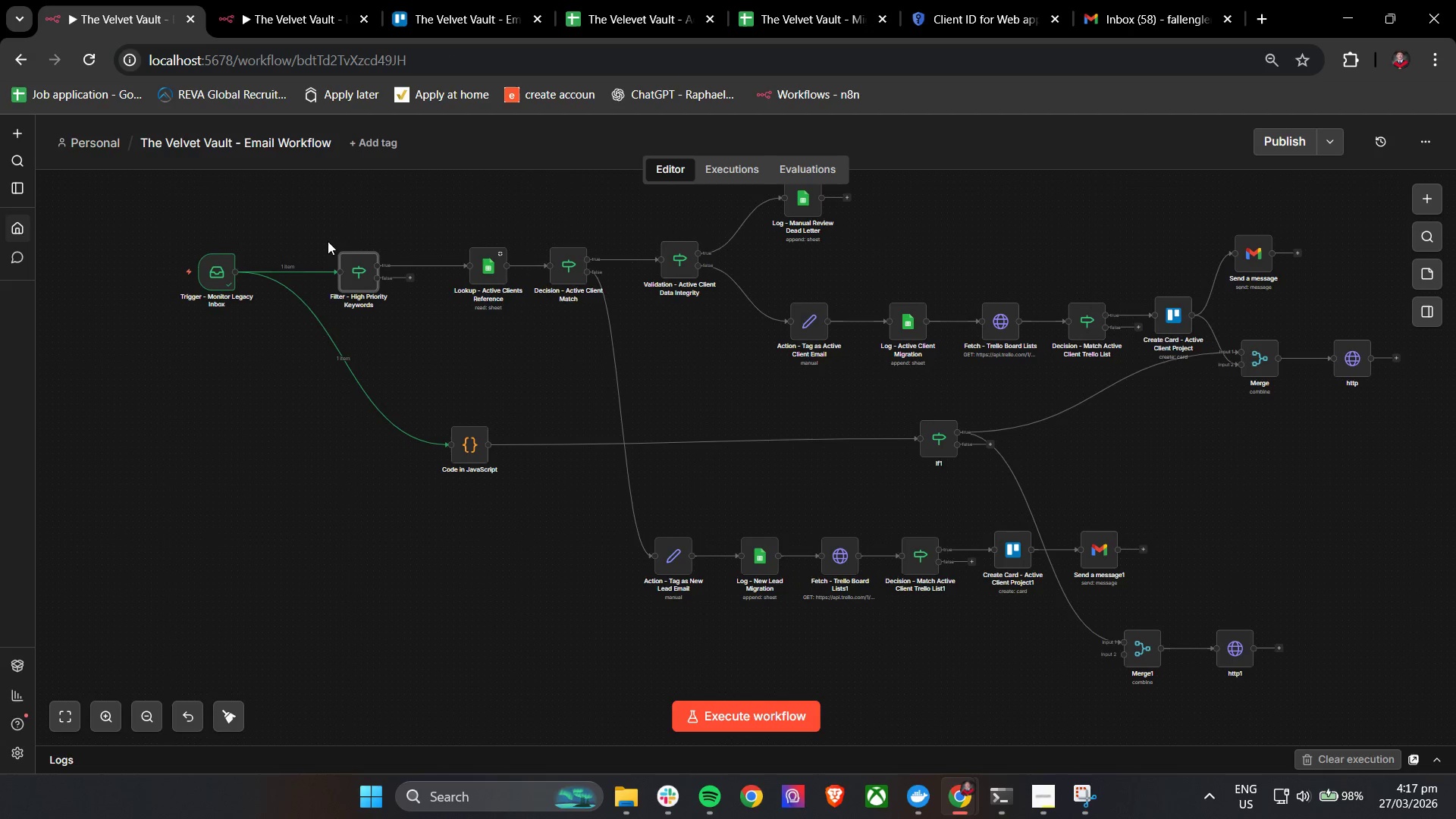 
left_click([340, 244])
 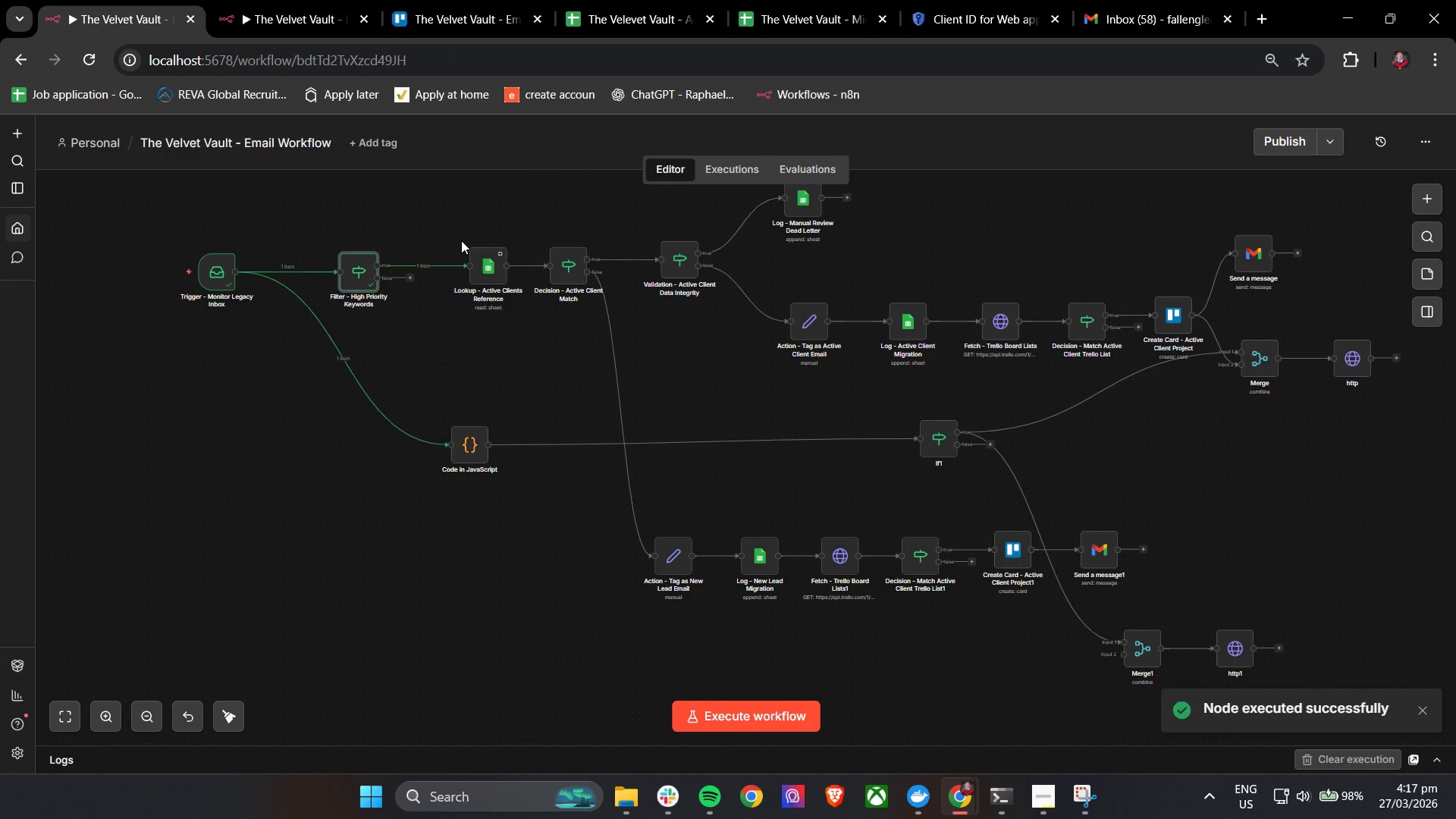 
left_click([469, 240])
 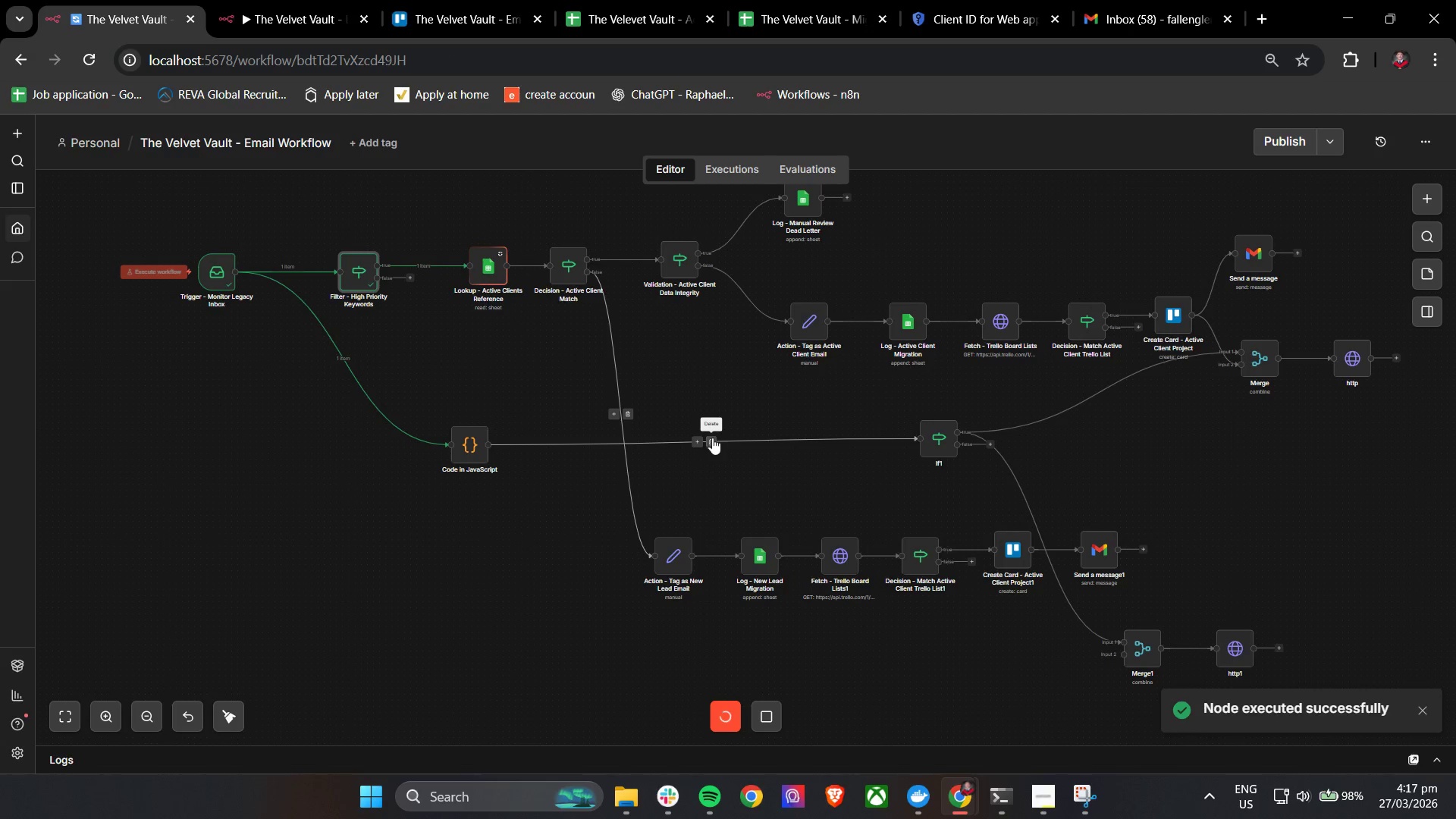 
mouse_move([872, 507])
 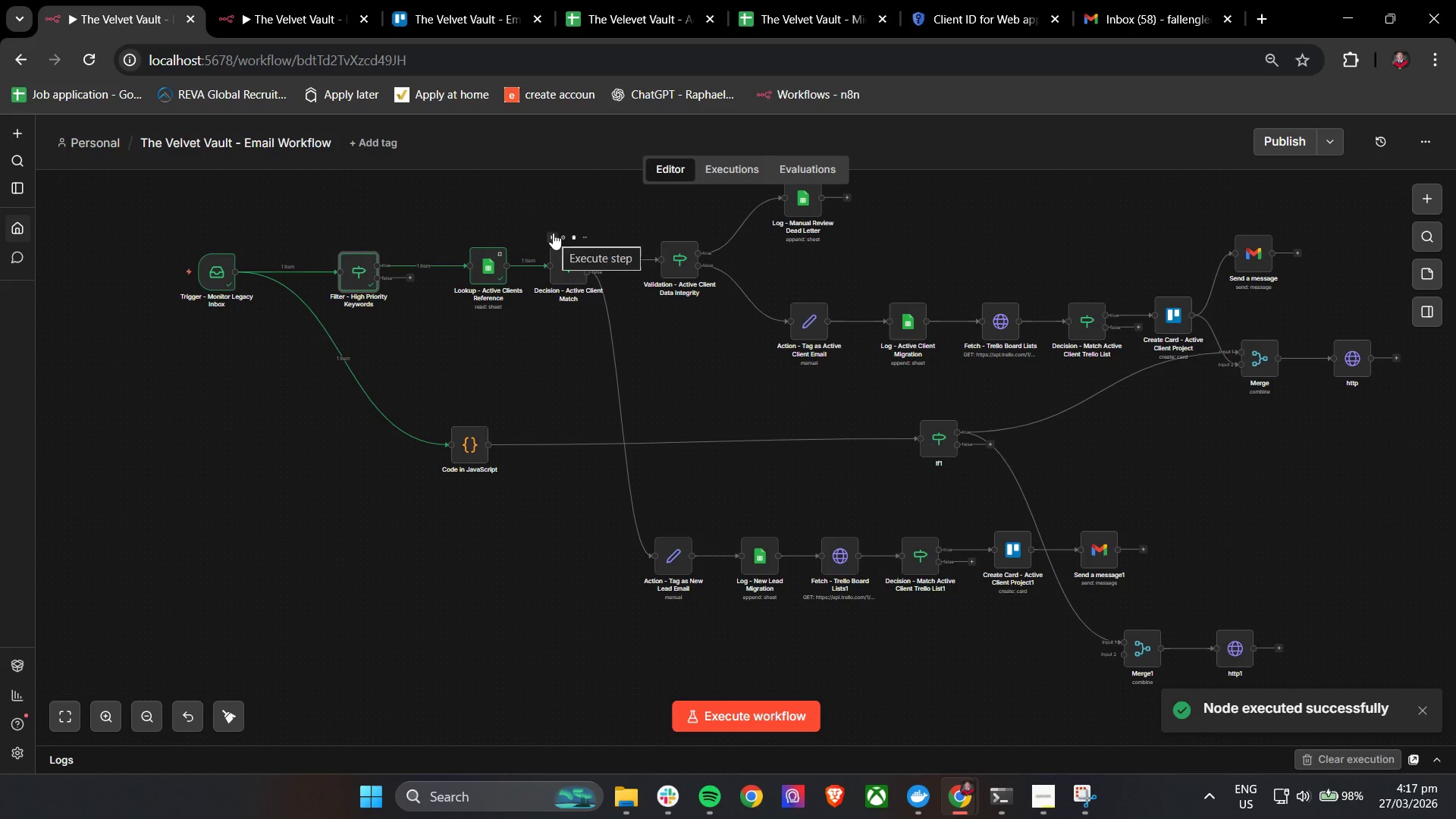 
left_click([552, 237])
 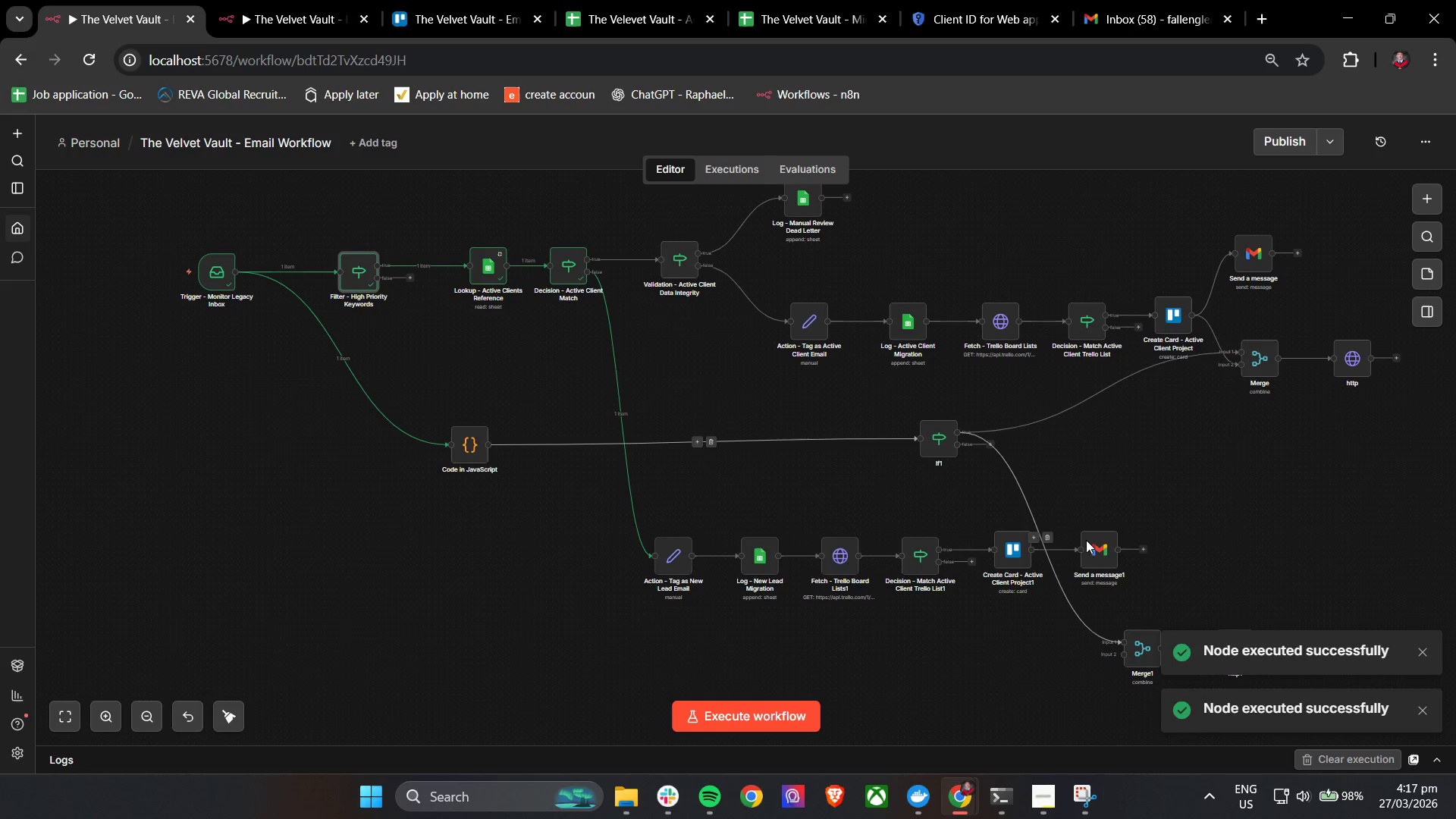 
hold_key(key=ControlLeft, duration=1.42)
left_click_drag(start_coordinate=[1220, 503], to_coordinate=[1029, 400])
 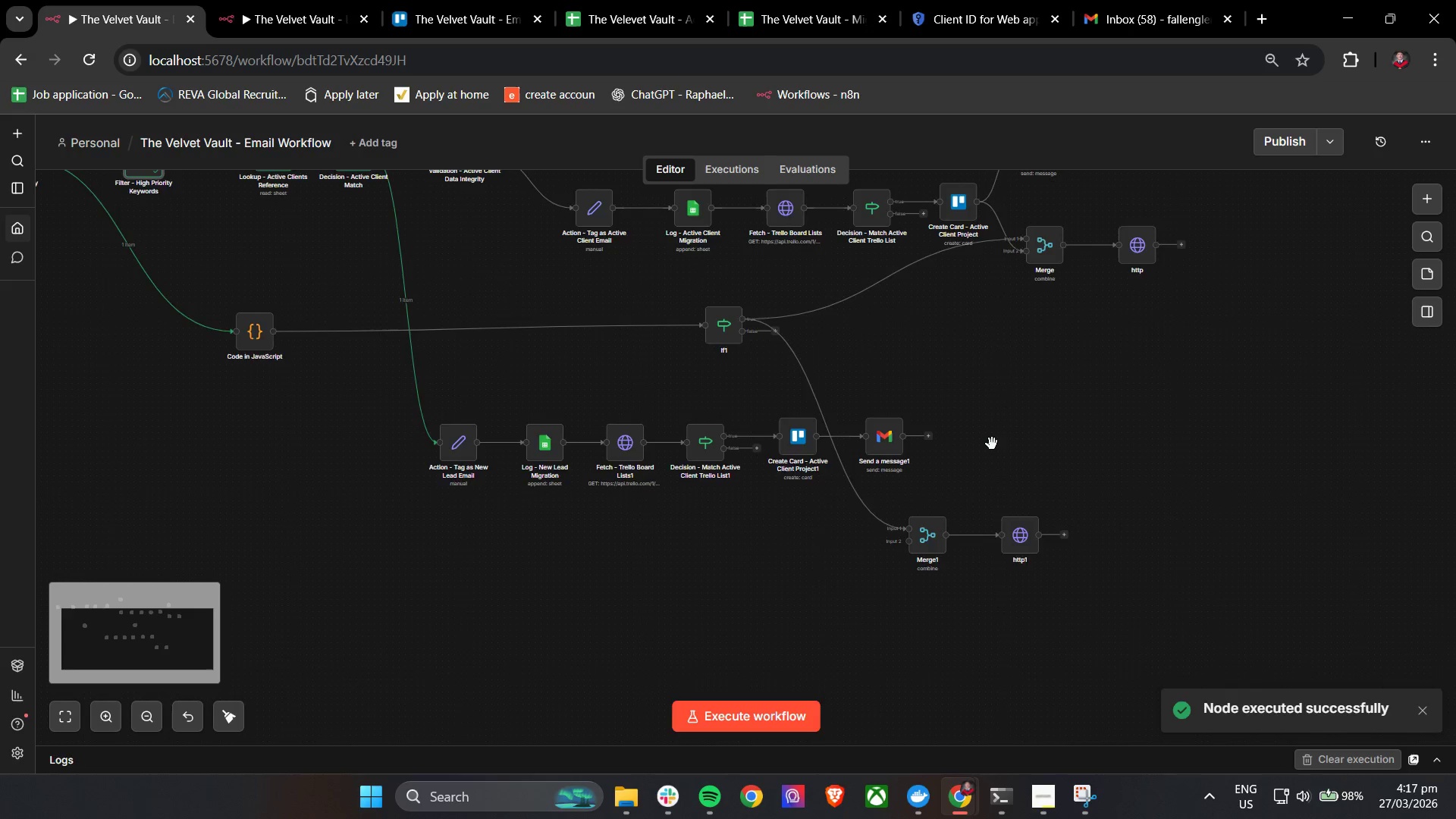 
scroll: coordinate [990, 448], scroll_direction: up, amount: 4.0
 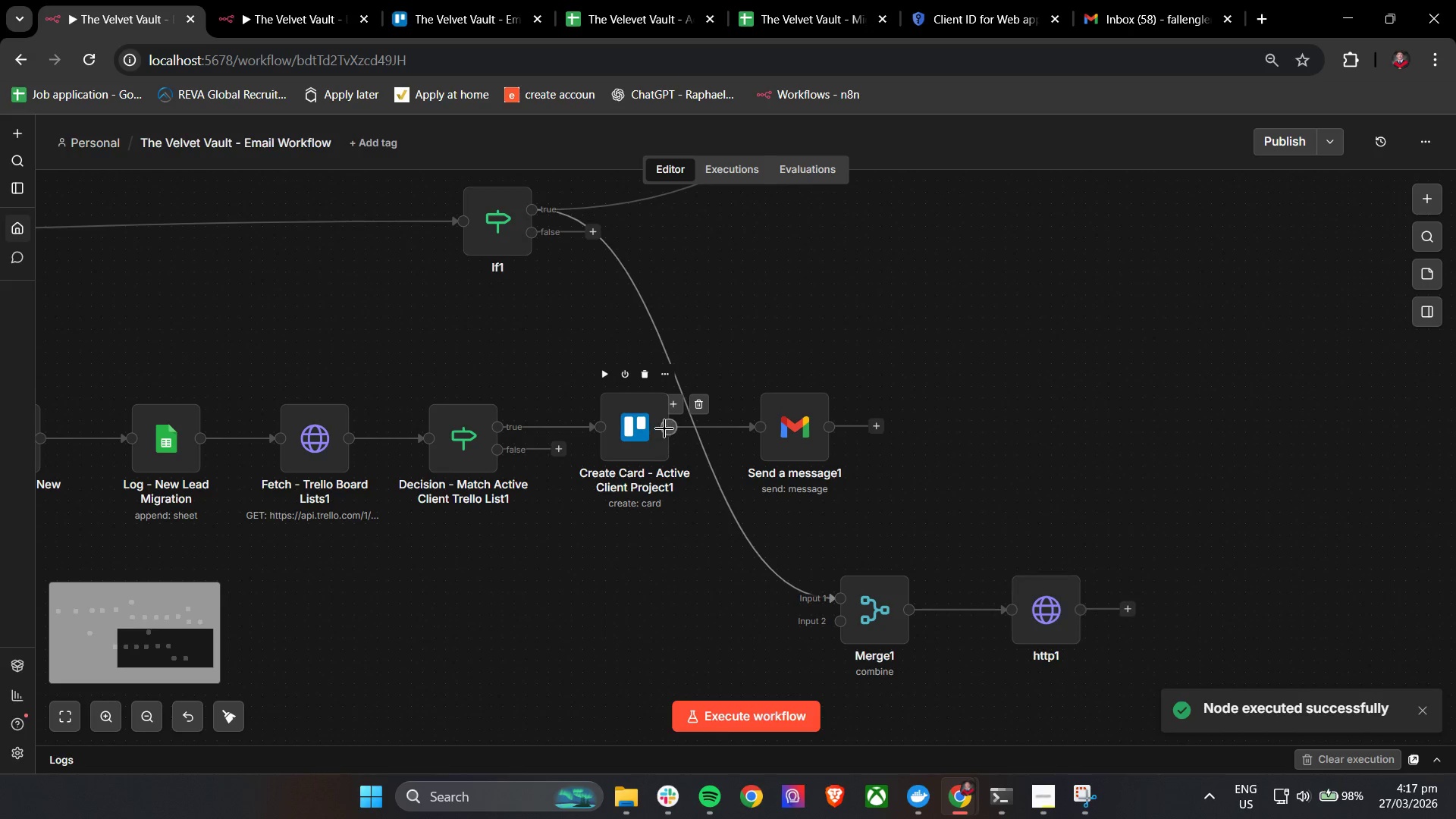 
left_click_drag(start_coordinate=[664, 428], to_coordinate=[855, 632])
 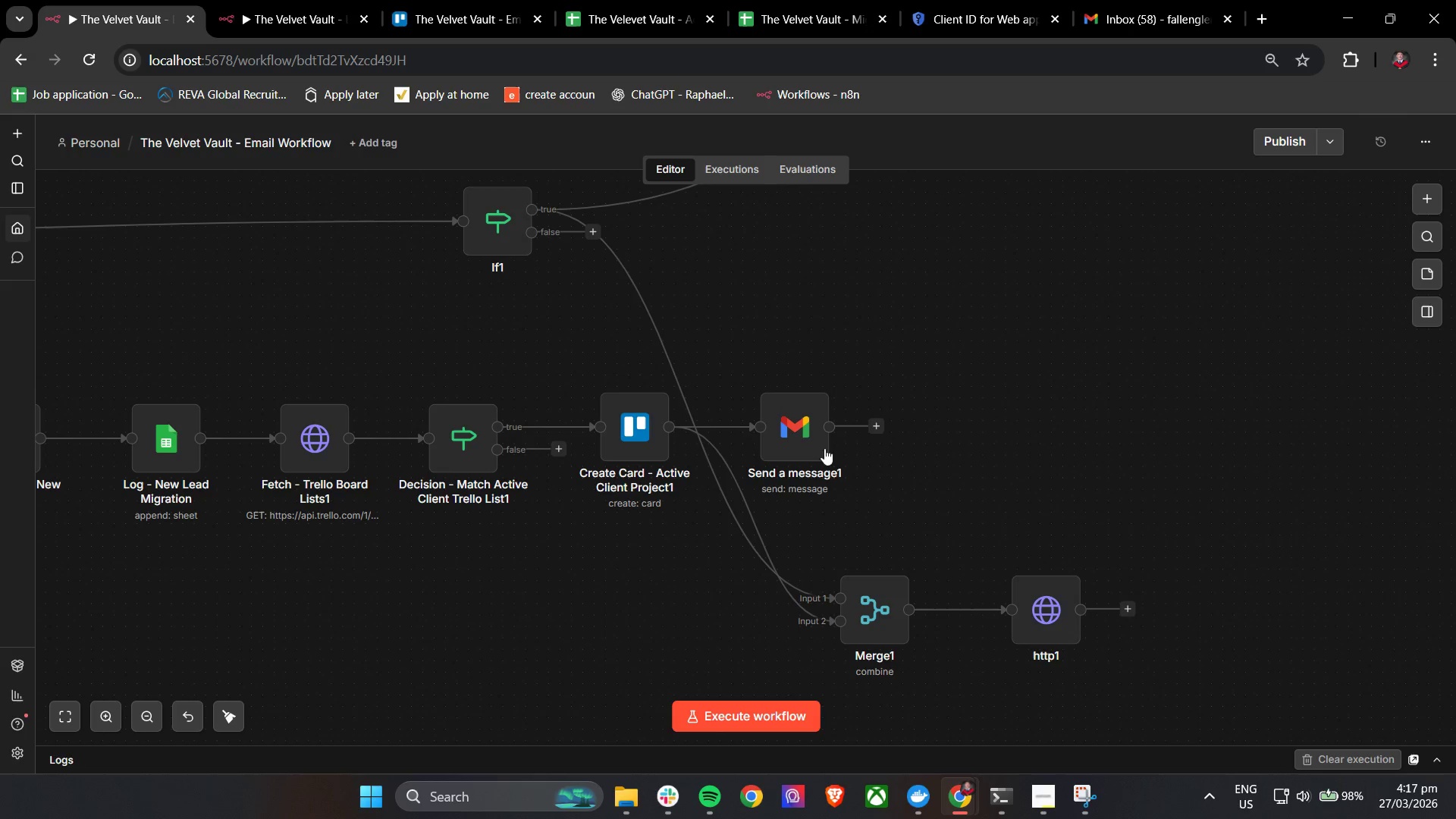 
left_click_drag(start_coordinate=[780, 426], to_coordinate=[829, 419])
 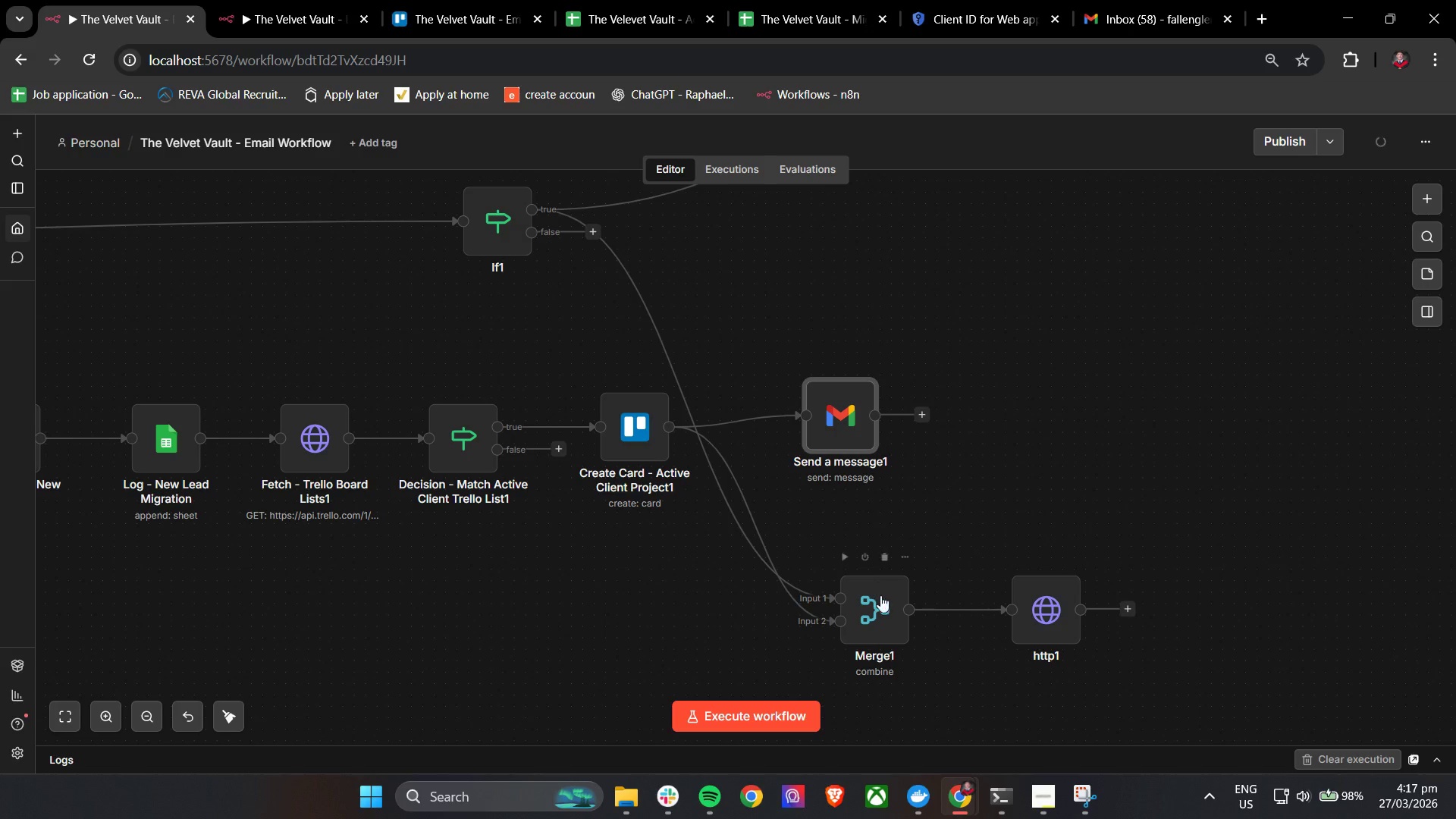 
left_click_drag(start_coordinate=[883, 614], to_coordinate=[968, 304])
 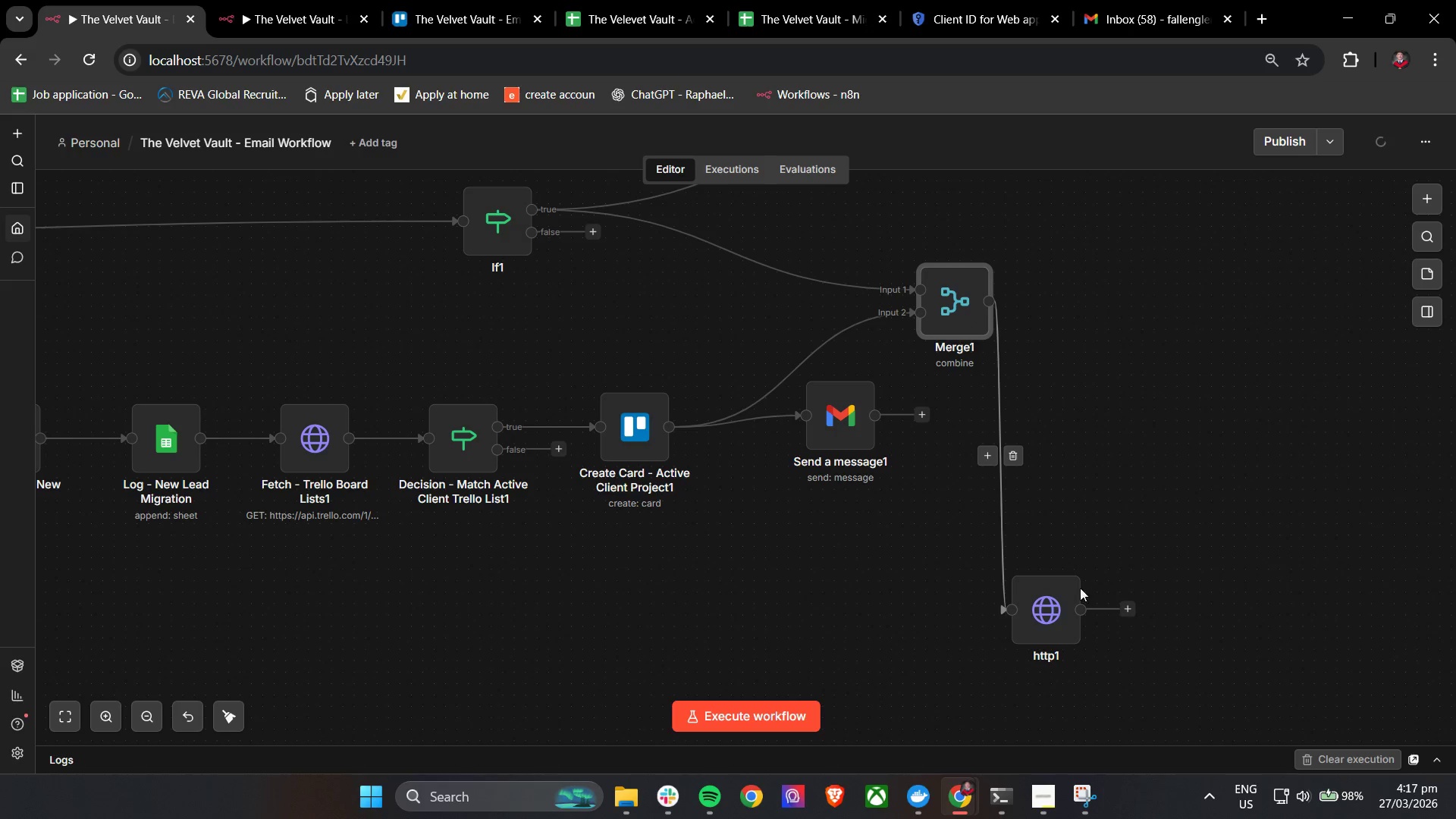 
left_click_drag(start_coordinate=[1051, 613], to_coordinate=[1170, 300])
 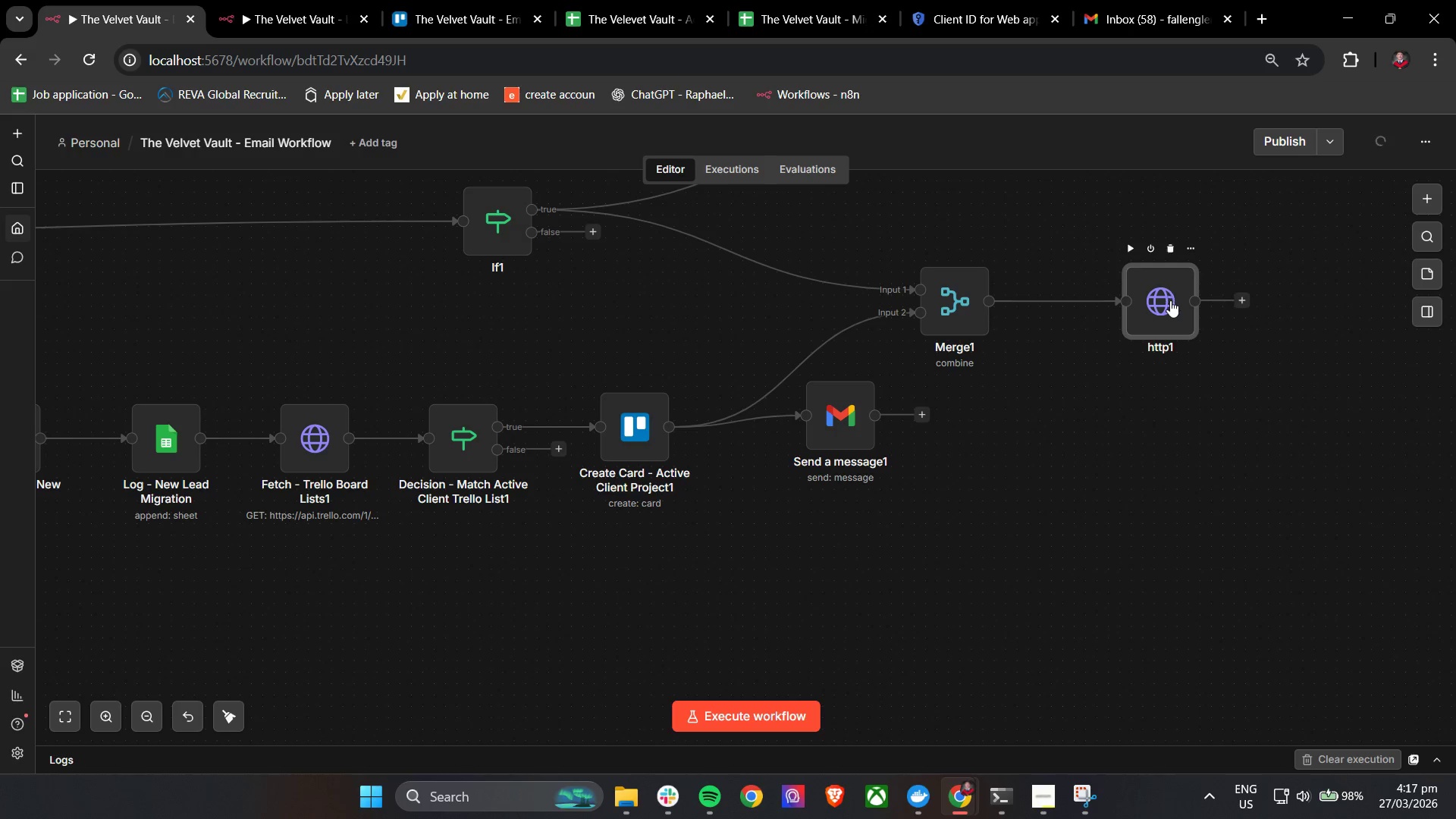 
hold_key(key=ControlLeft, duration=1.52)
left_click_drag(start_coordinate=[1279, 371], to_coordinate=[1103, 536])
 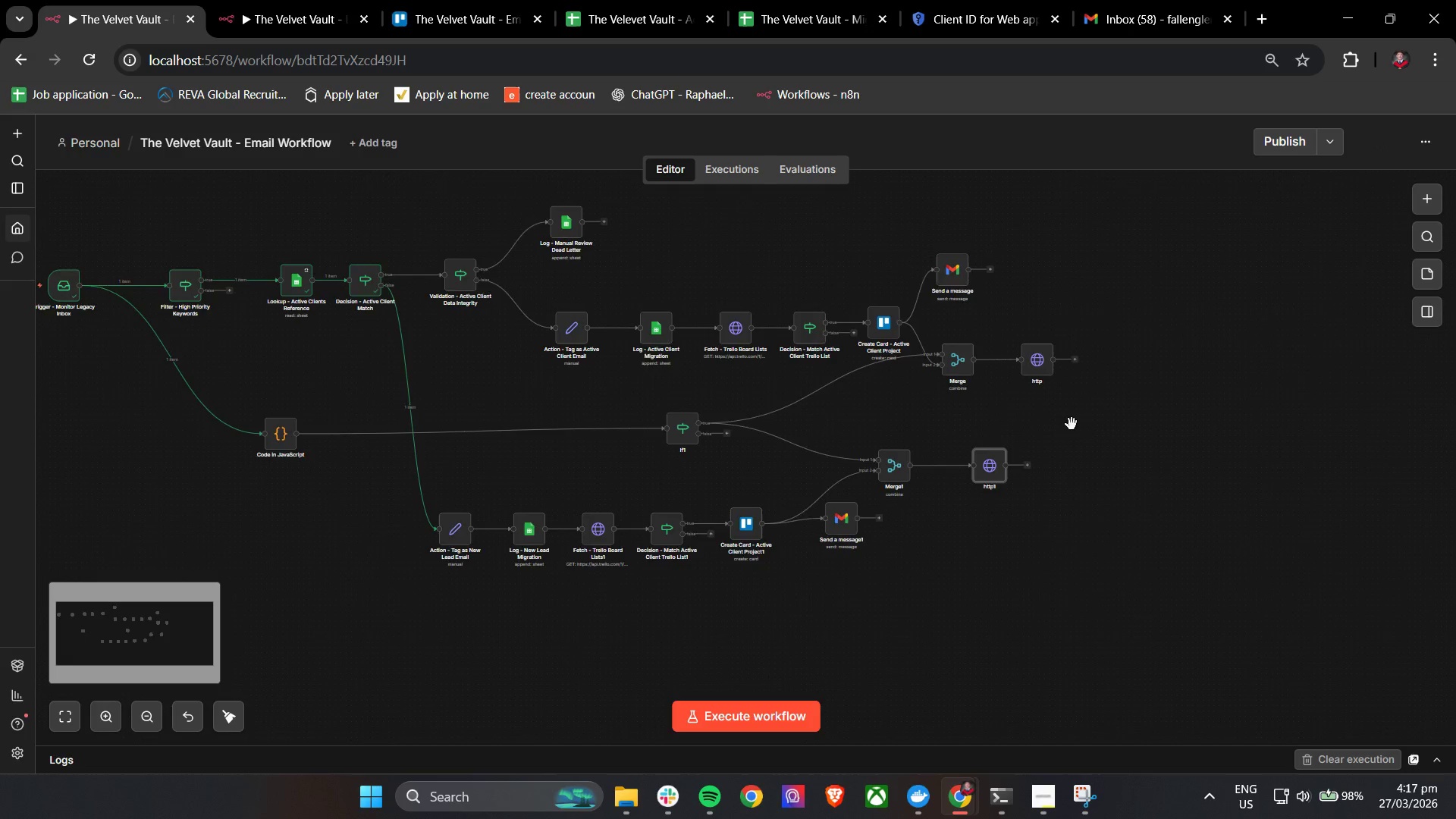 
scroll: coordinate [1170, 300], scroll_direction: down, amount: 5.0
 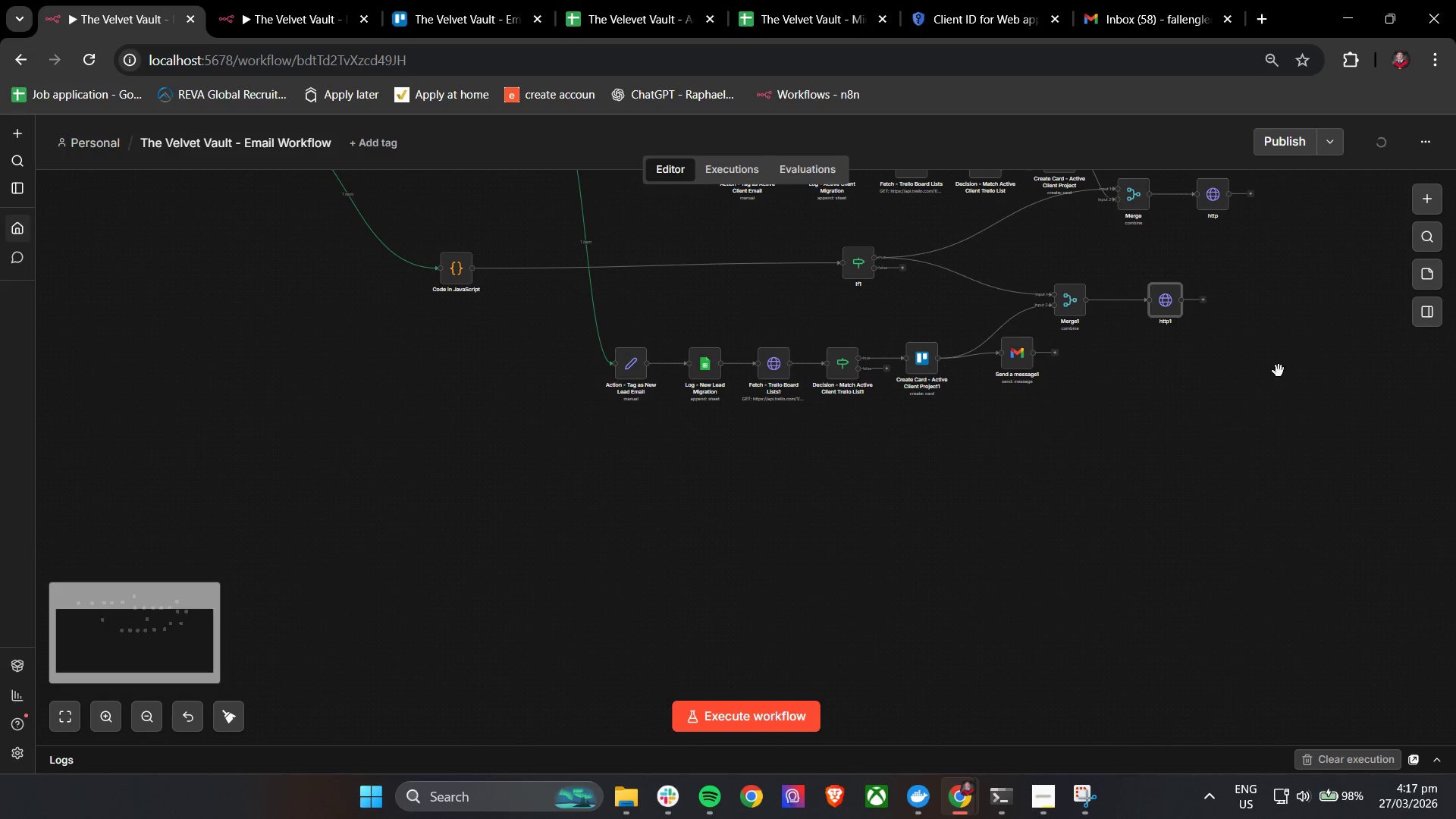 
key(Control+ControlLeft)
 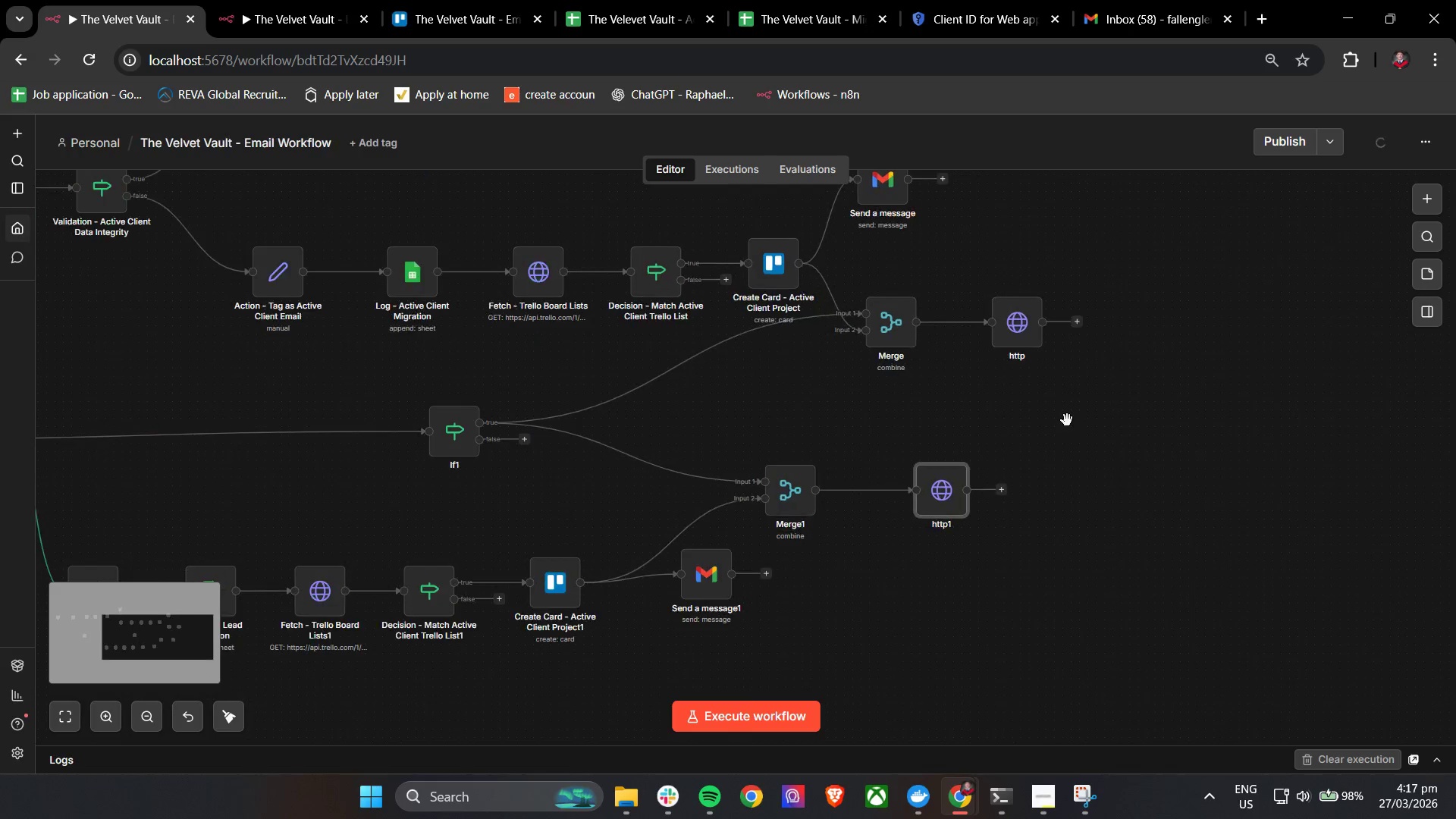 
key(Control+ControlLeft)
 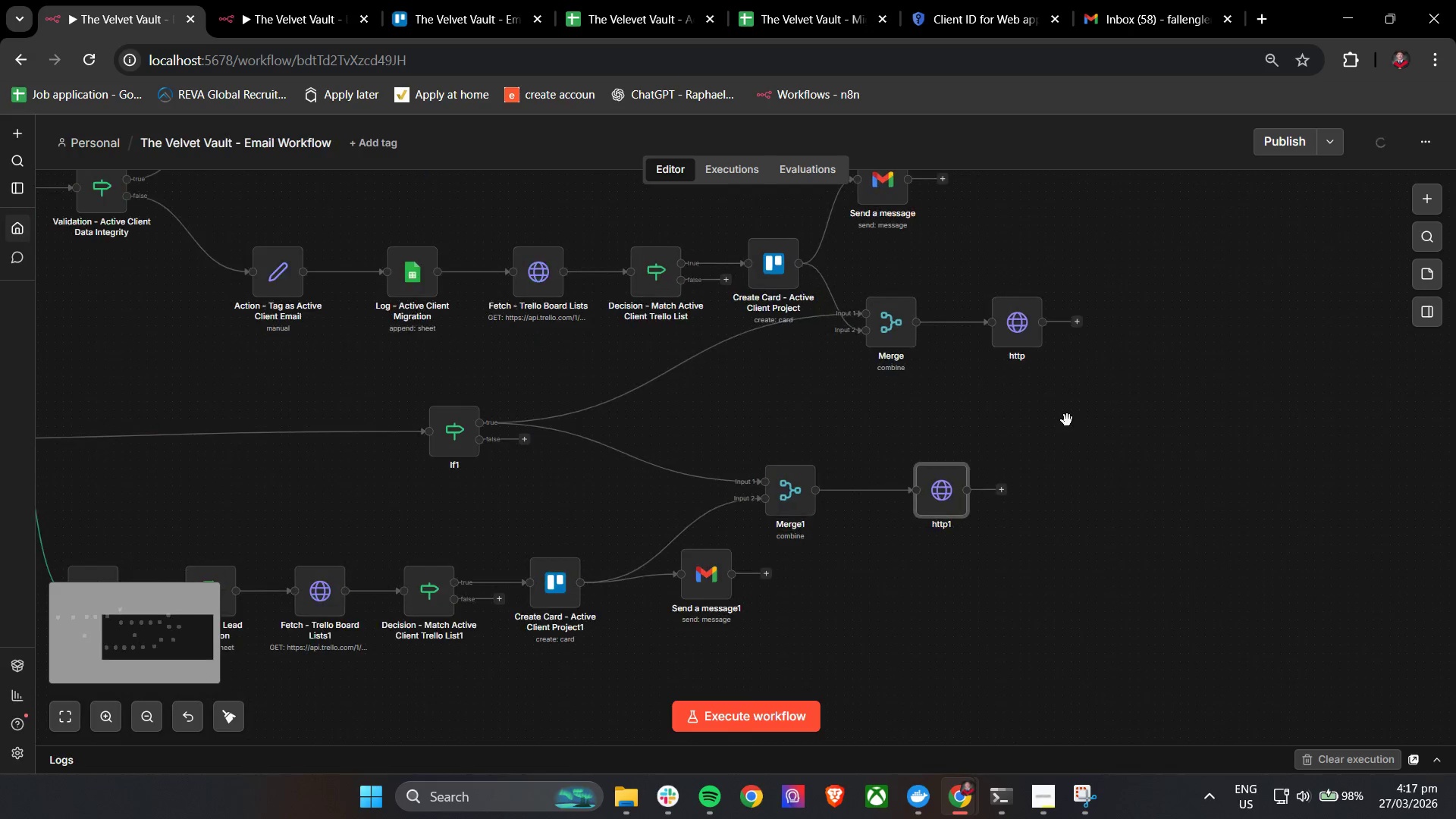 
key(Control+ControlLeft)
 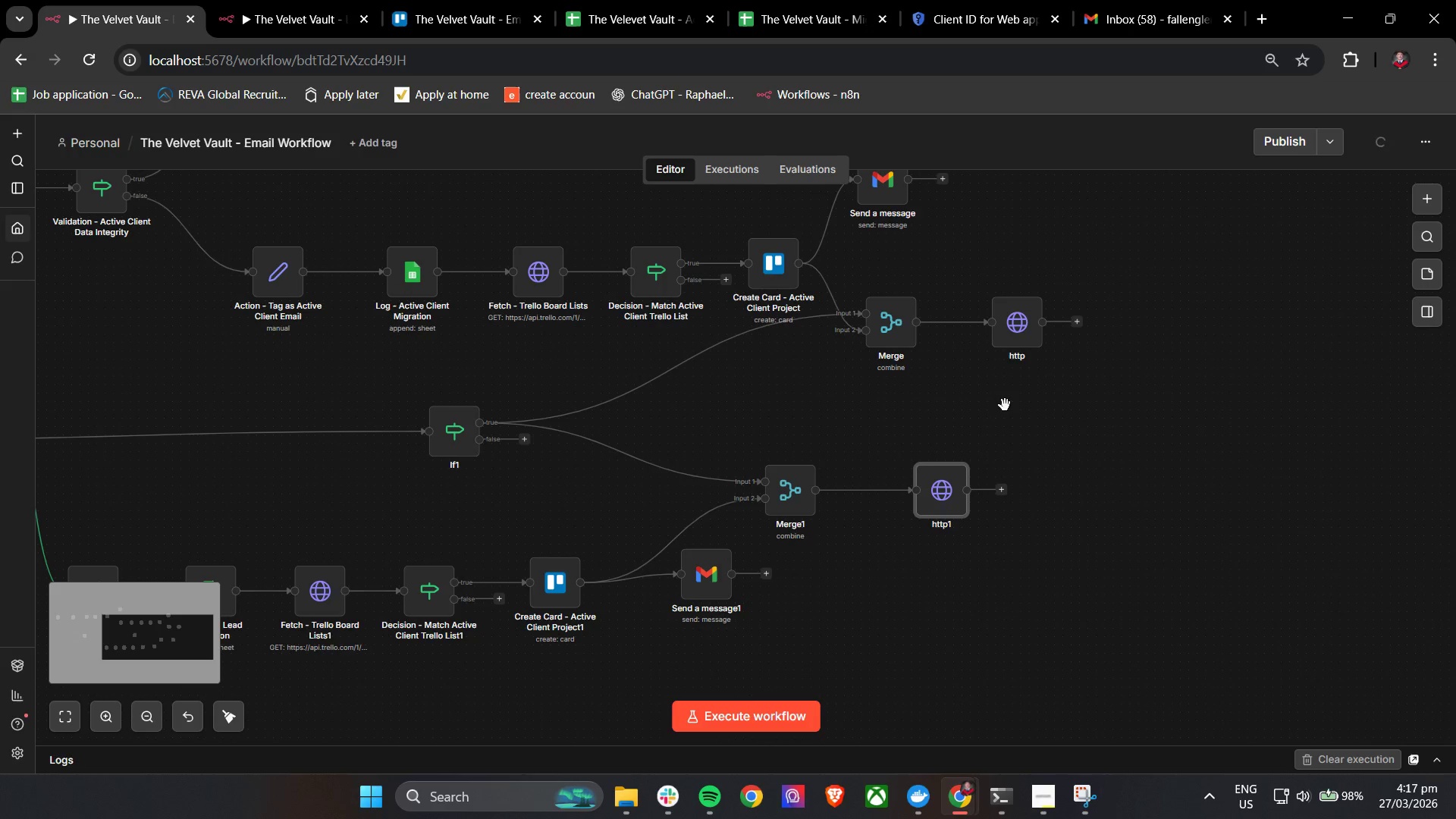 
key(Control+ControlLeft)
 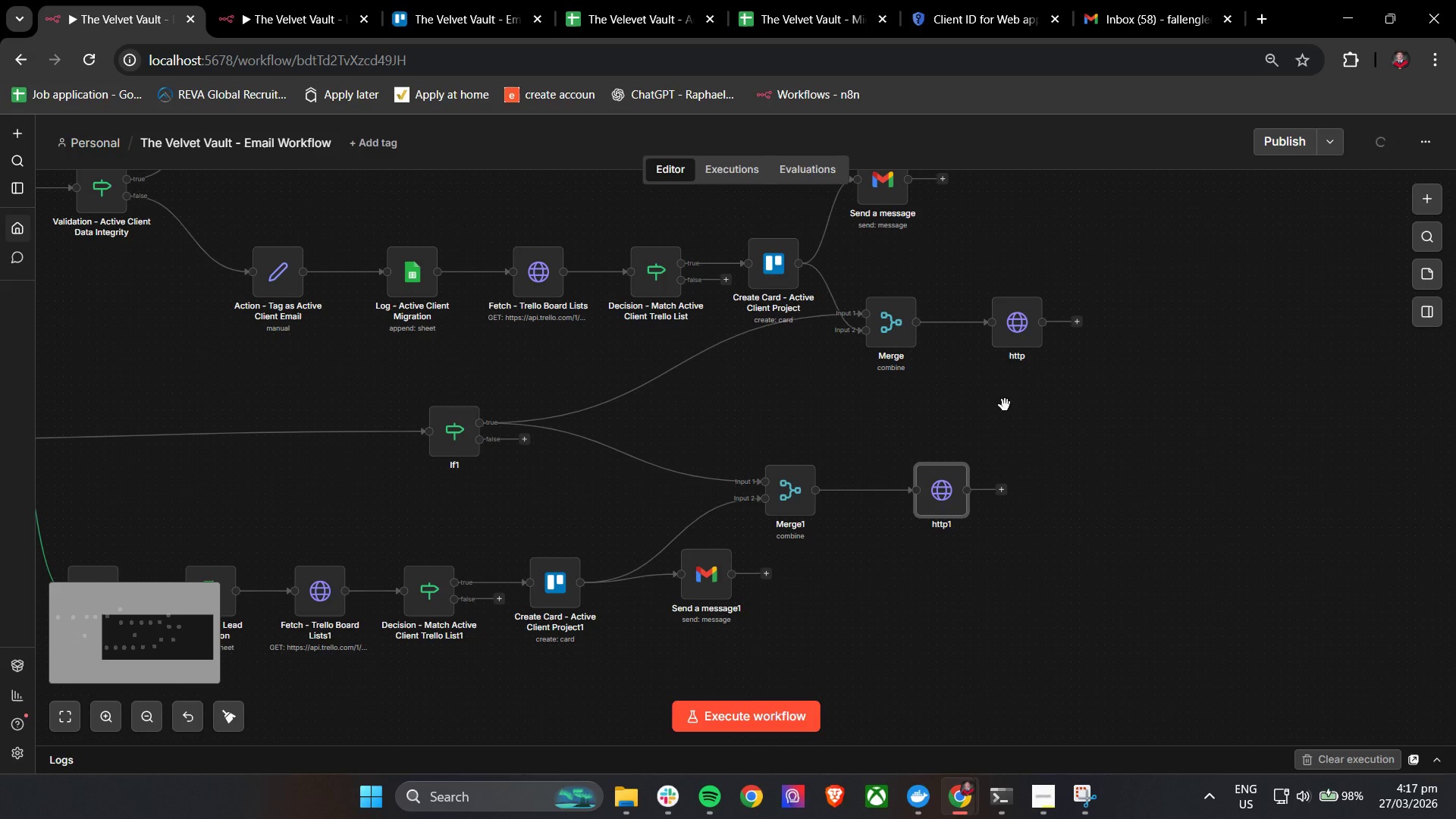 
key(Control+ControlLeft)
 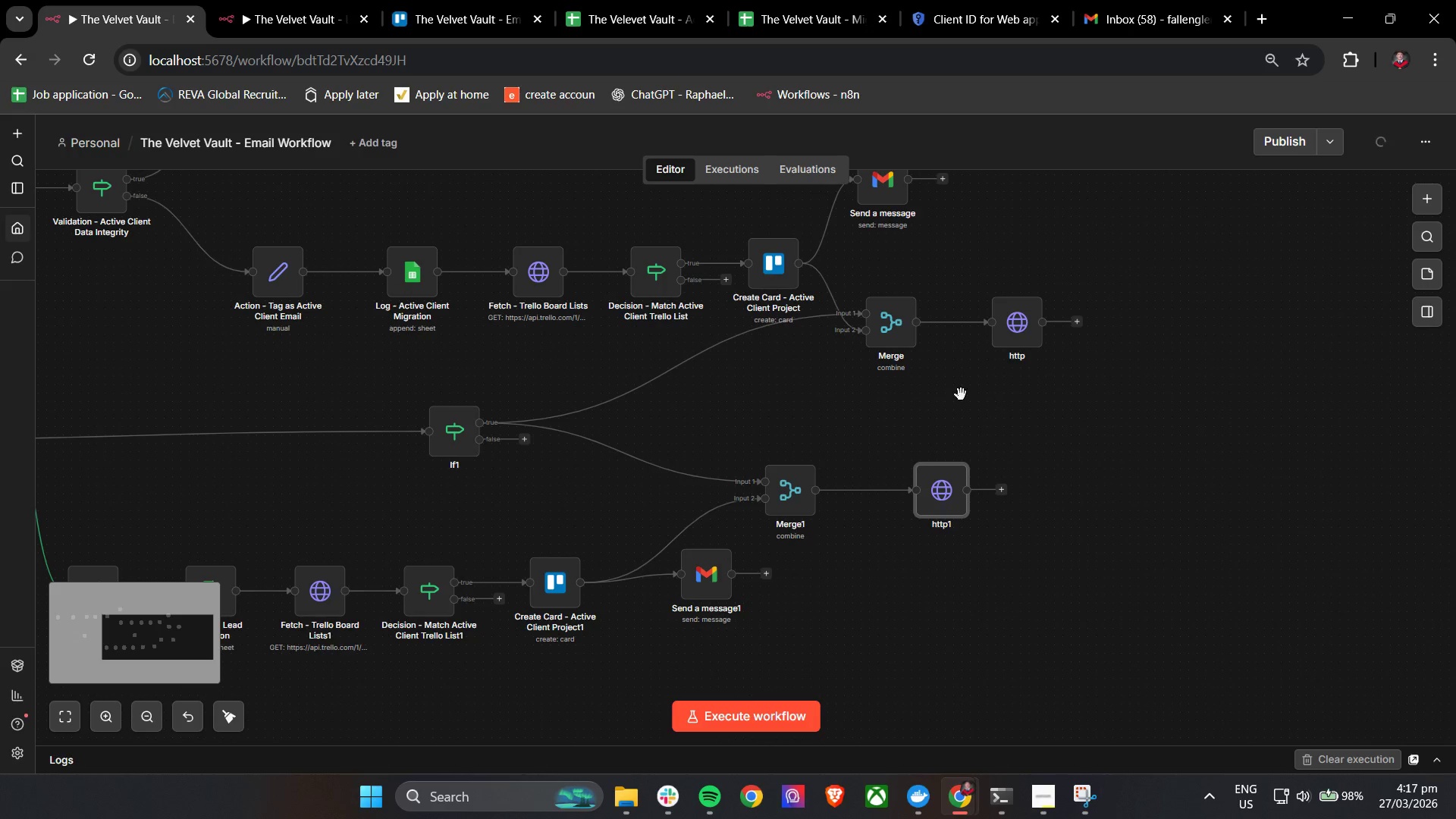 
key(Control+ControlLeft)
 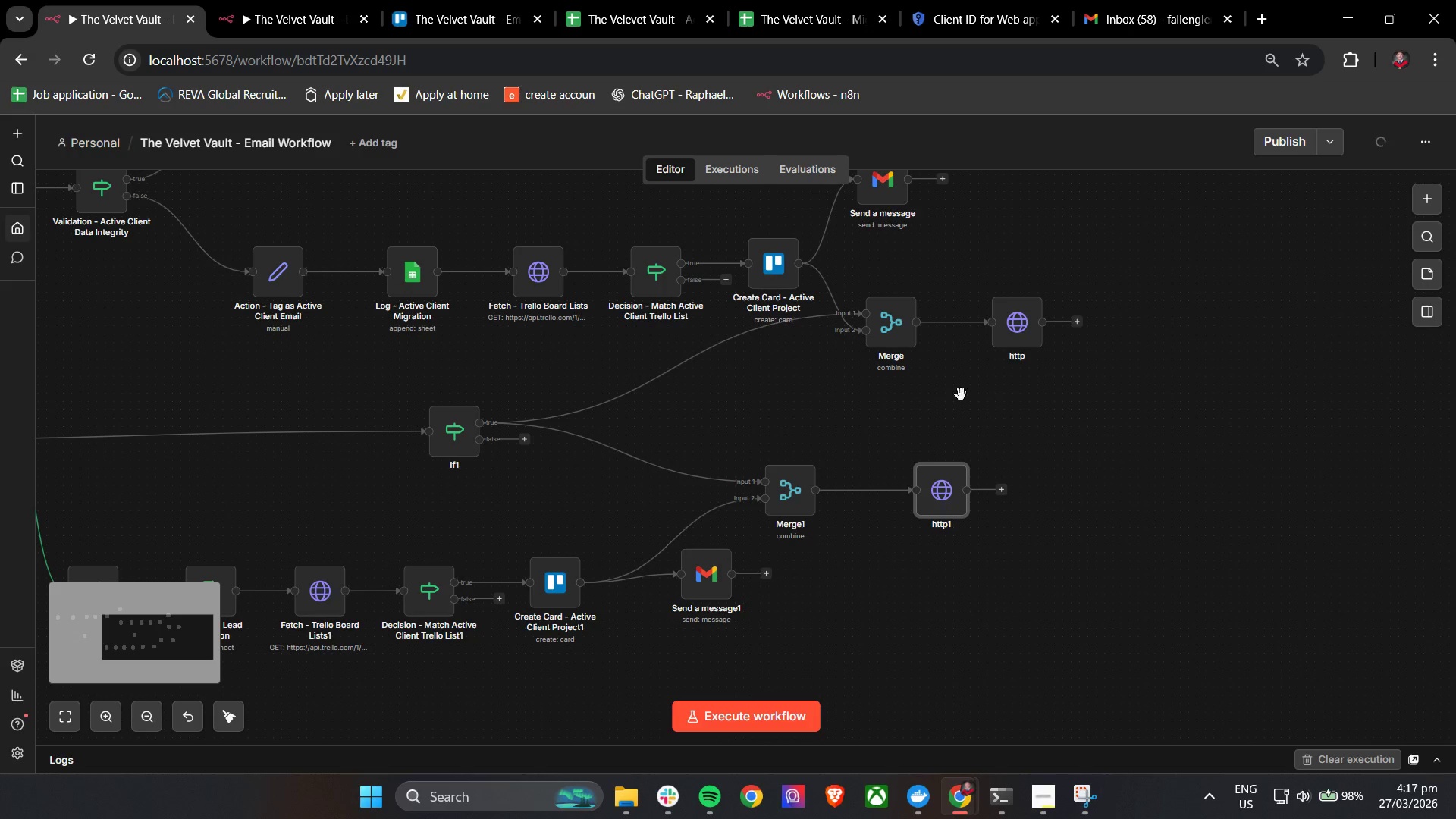 
key(Control+ControlLeft)
 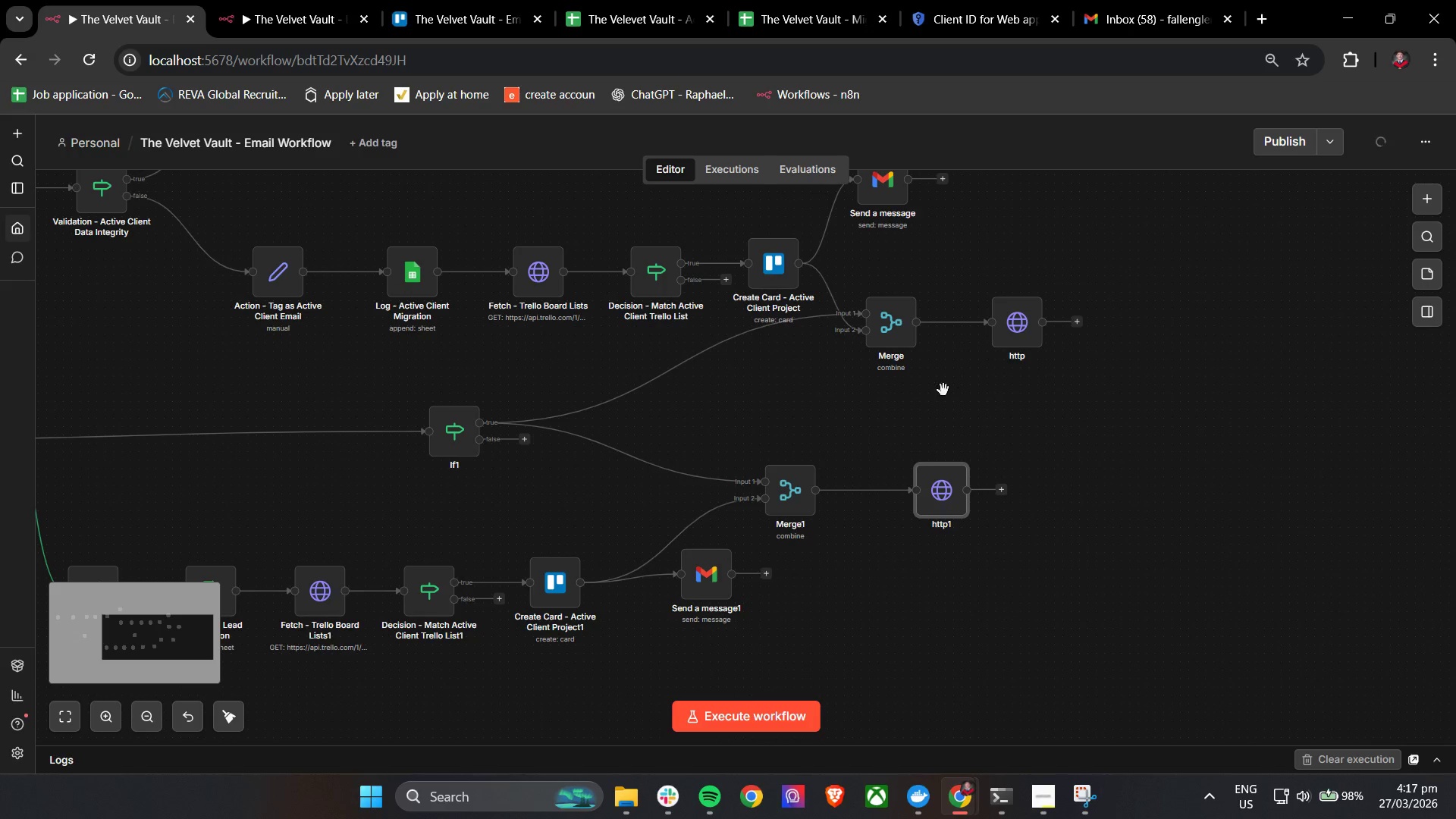 
hold_key(key=ControlLeft, duration=2.94)
 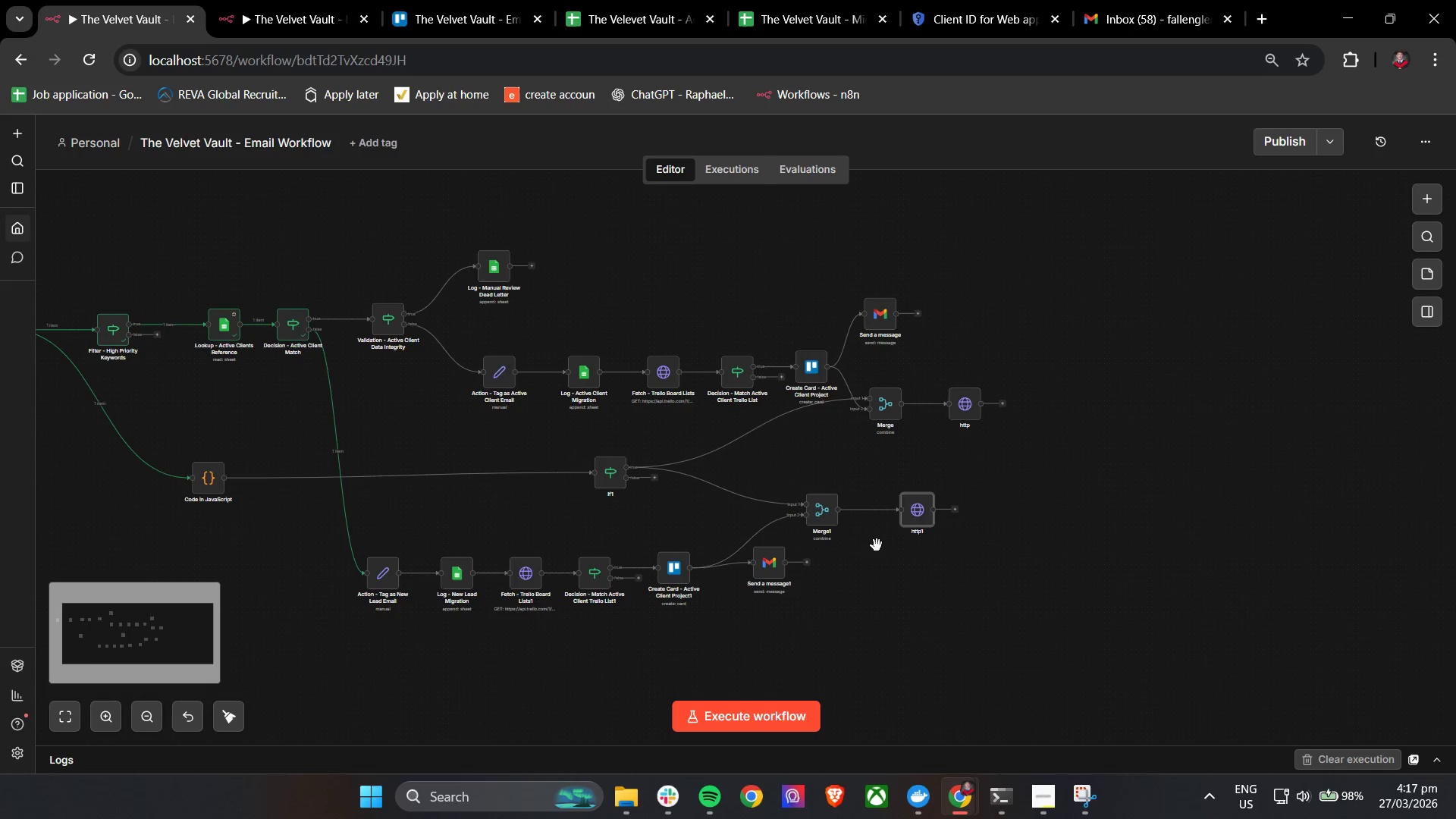 
scroll: coordinate [1072, 424], scroll_direction: up, amount: 3.0
 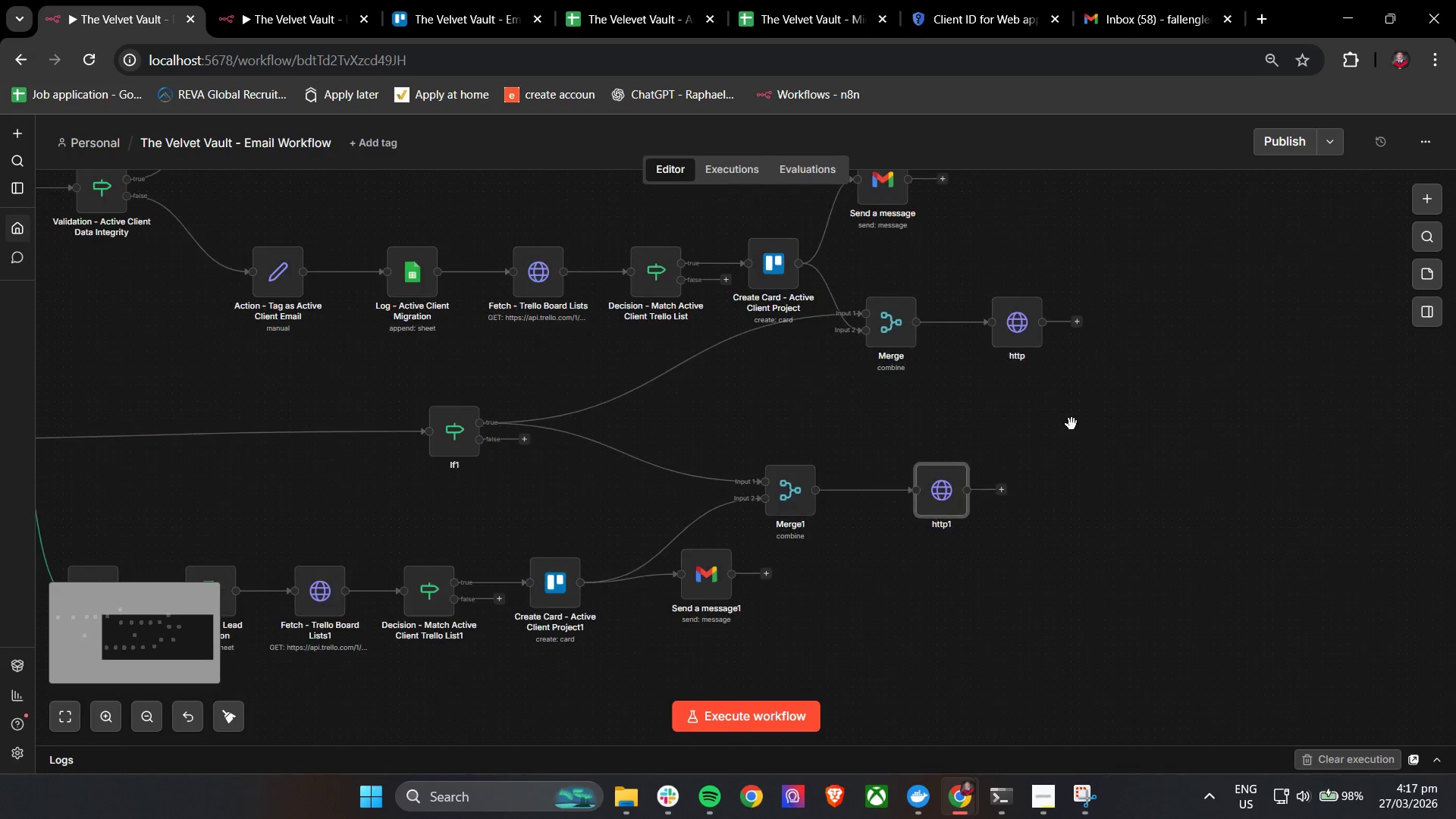 
hold_key(key=ControlLeft, duration=0.92)
scroll: coordinate [877, 544], scroll_direction: down, amount: 3.0
 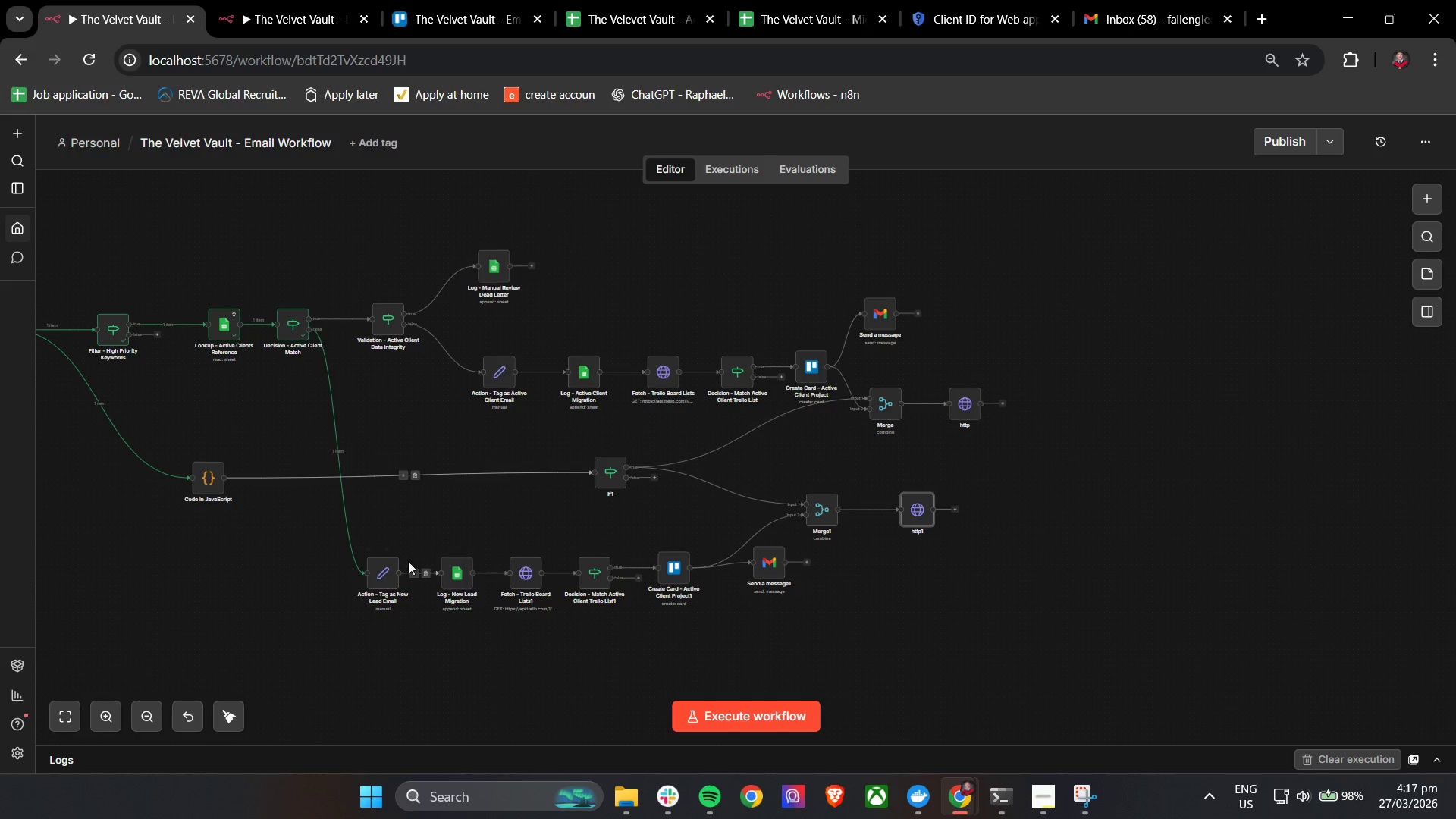 
wait(5.48)
 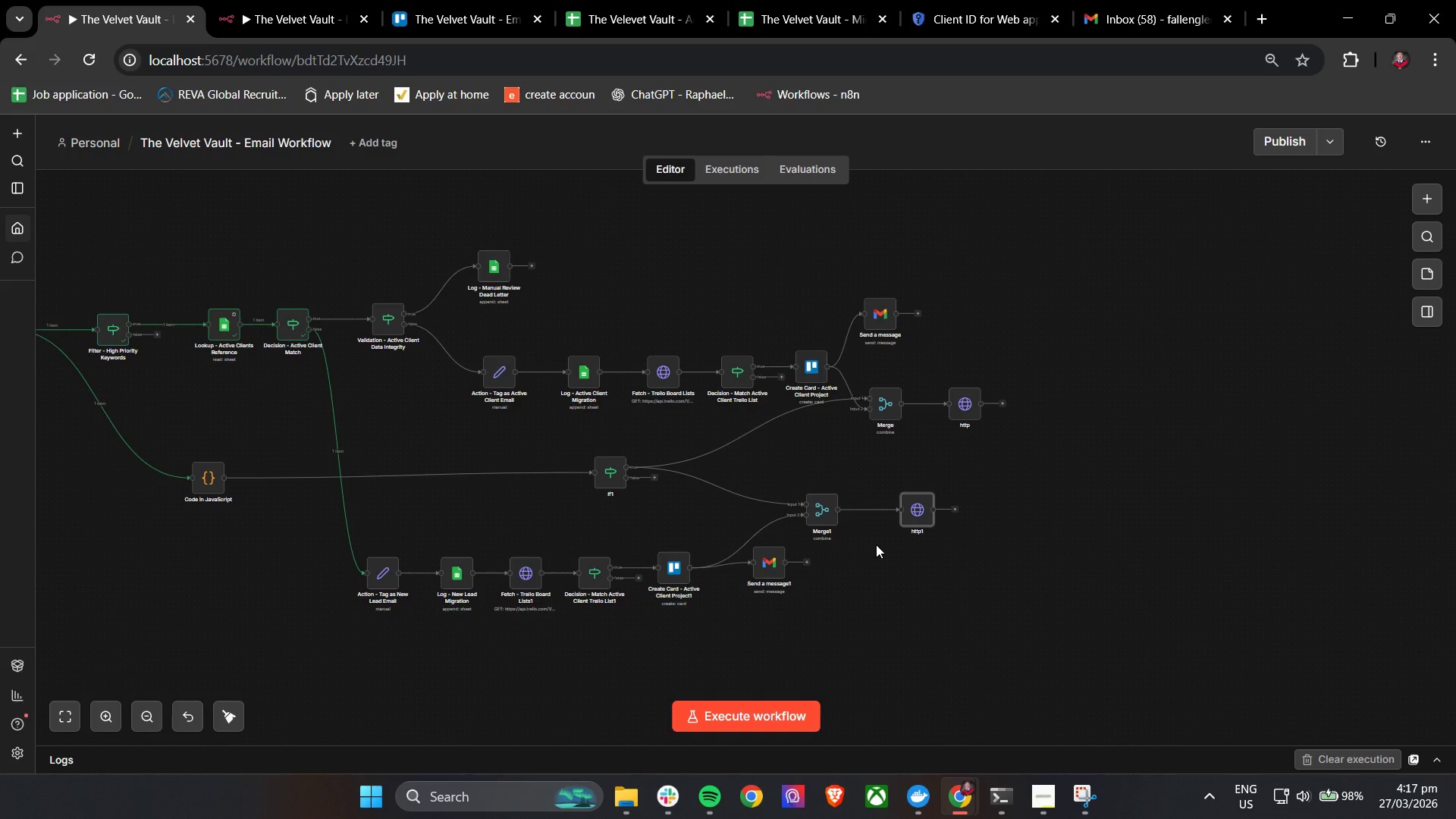 
left_click([370, 549])
 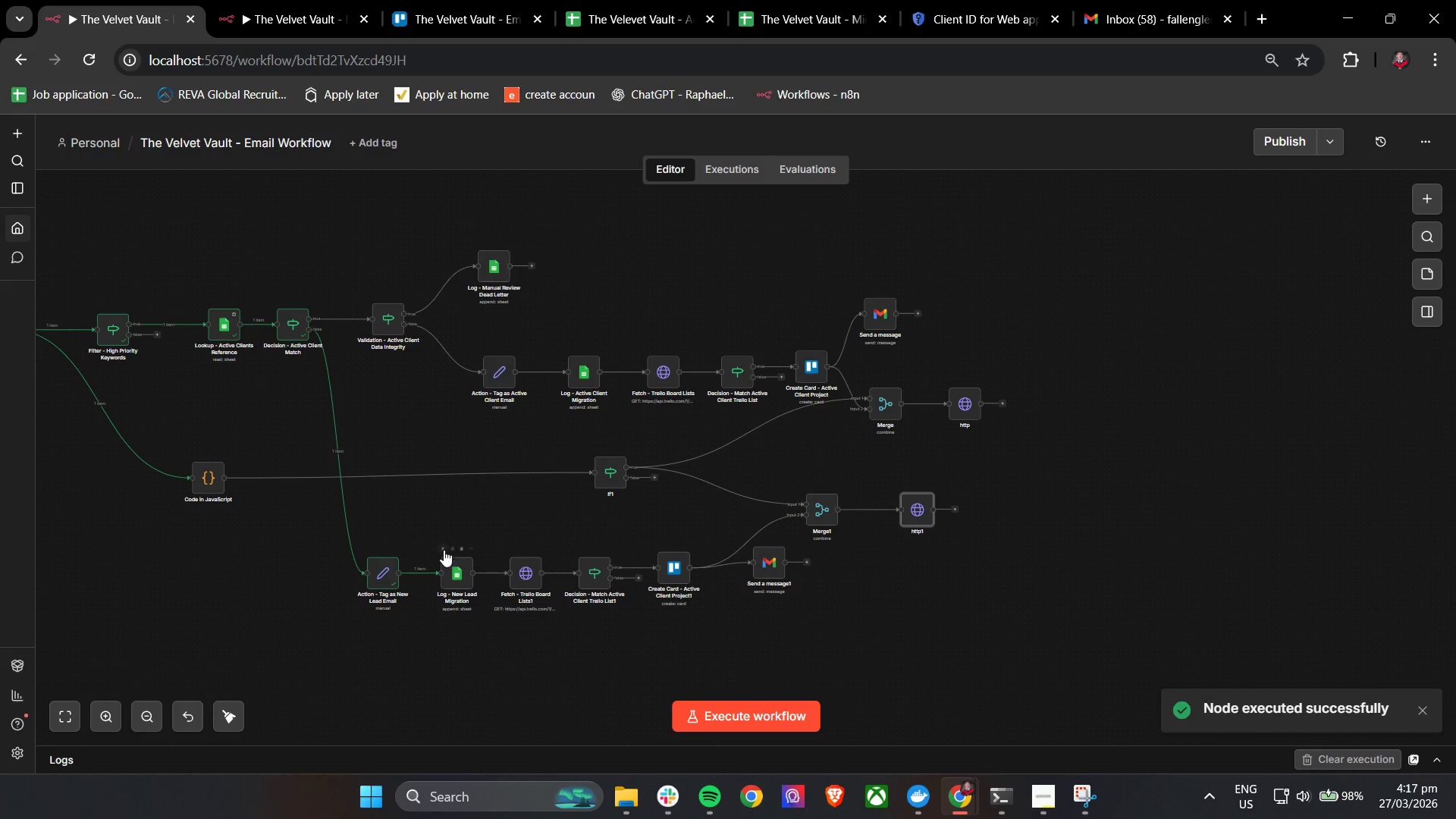 
left_click([444, 550])
 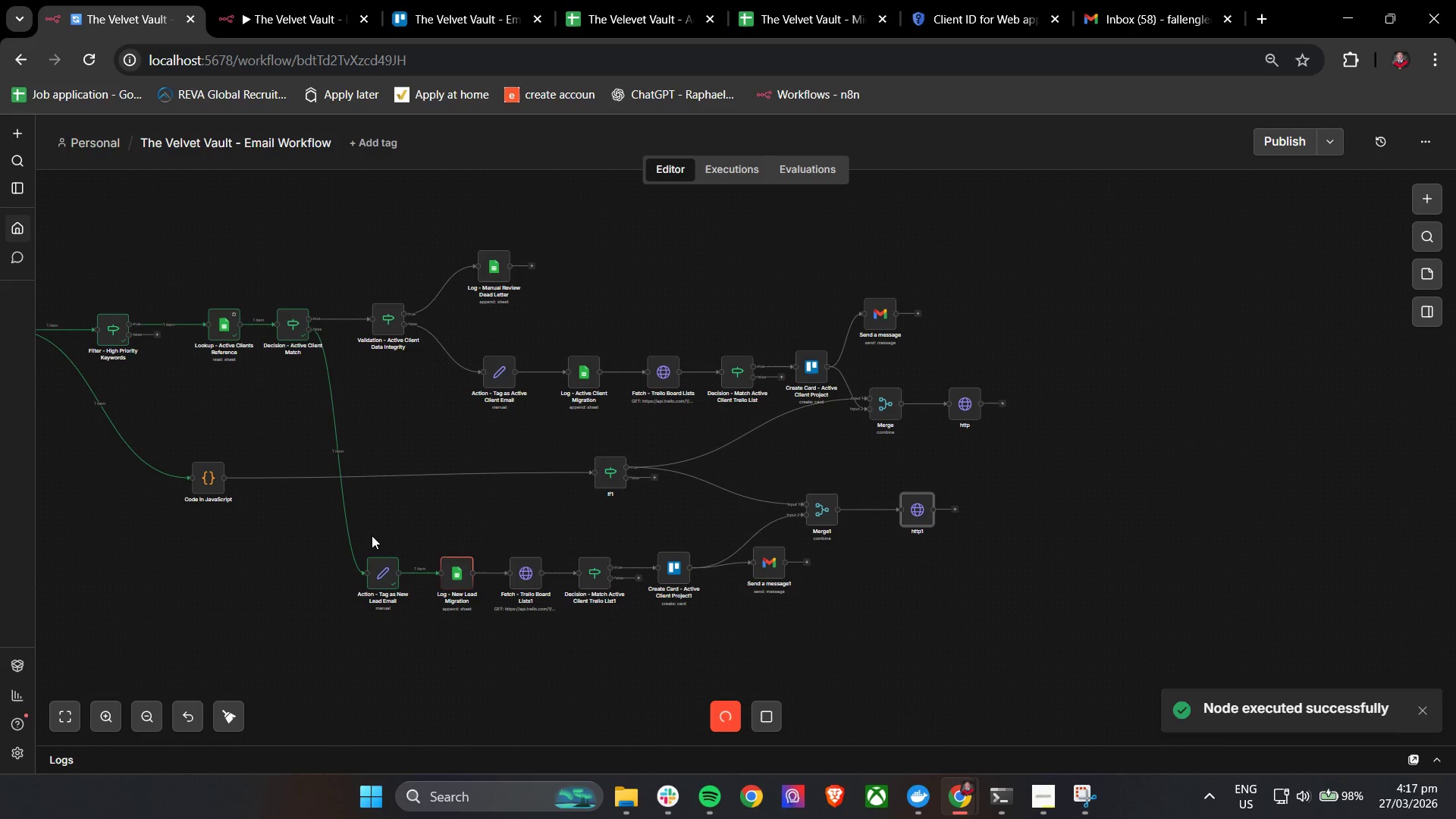 
left_click([805, 0])
 